 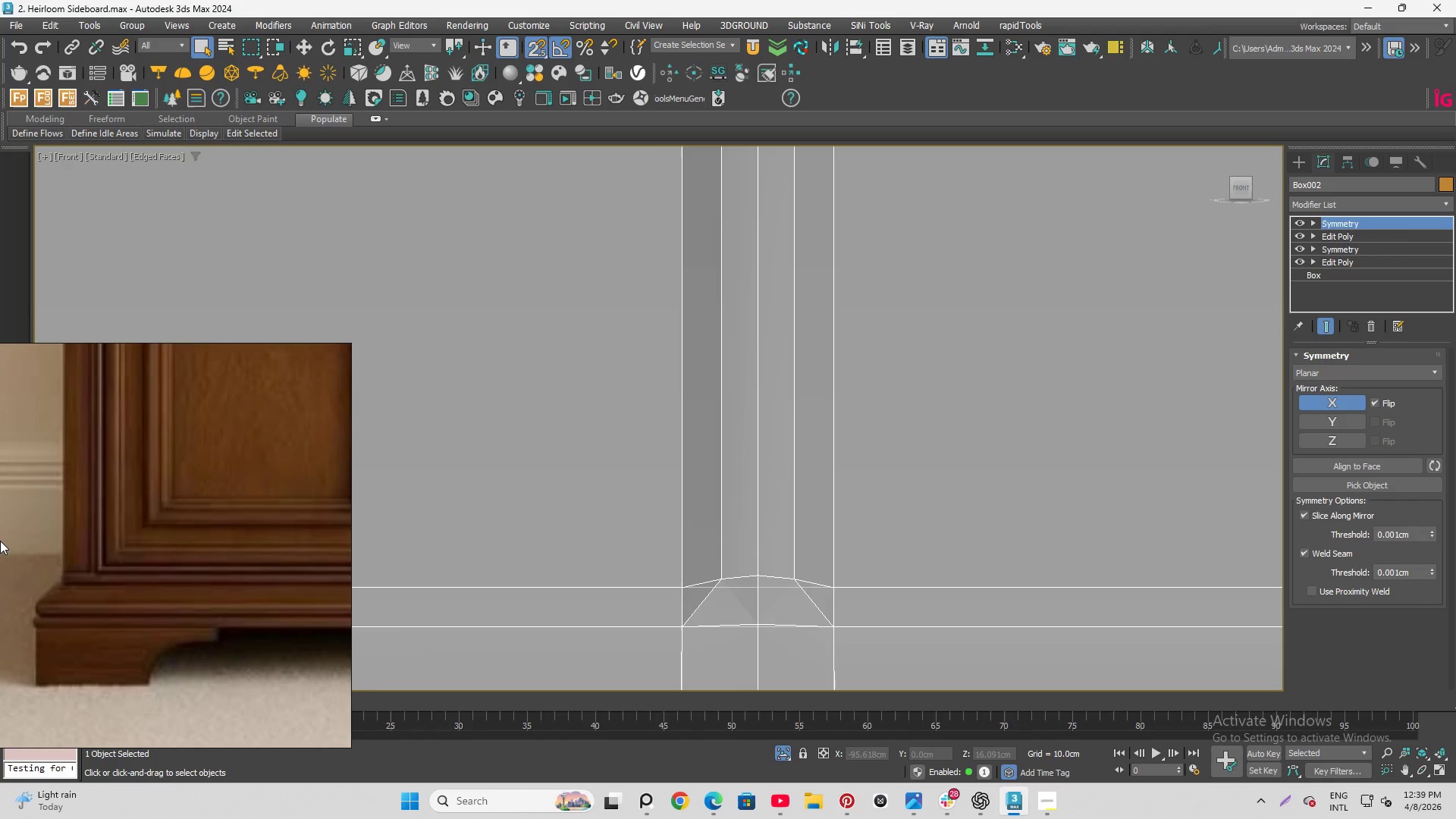 
scroll: coordinate [725, 541], scroll_direction: up, amount: 7.0
 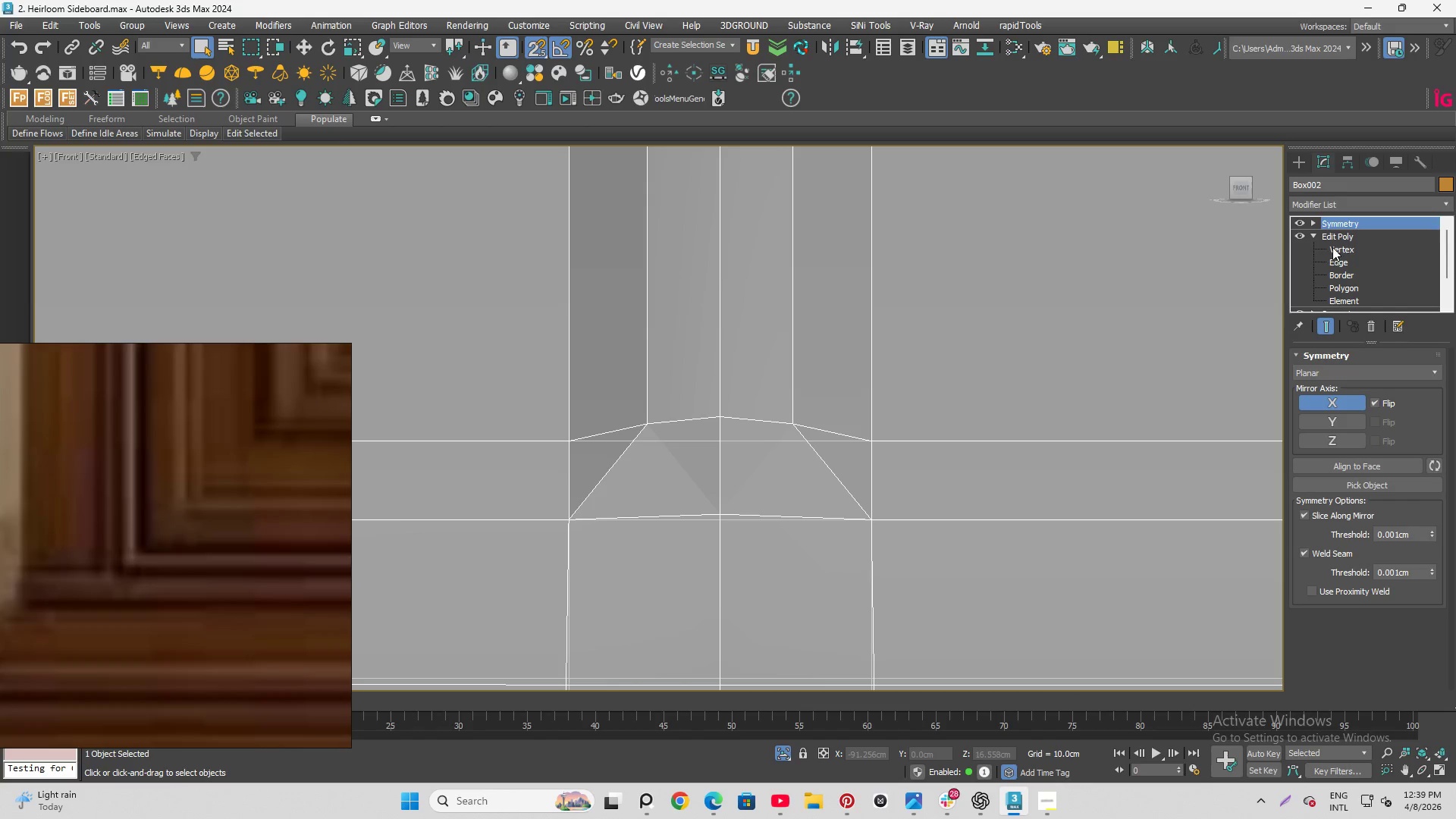 
left_click_drag(start_coordinate=[689, 480], to_coordinate=[745, 524])
 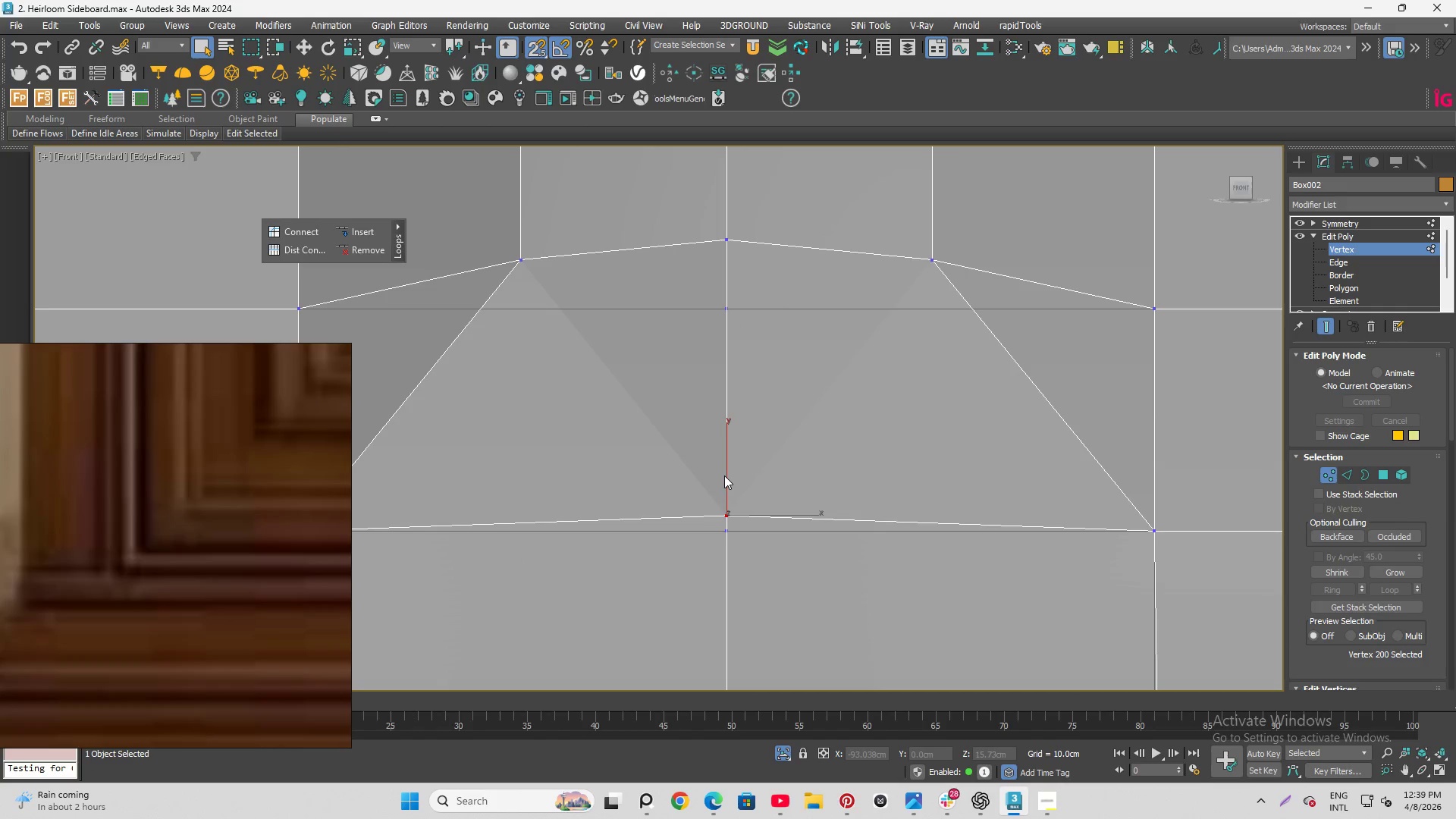 
scroll: coordinate [706, 519], scroll_direction: up, amount: 3.0
 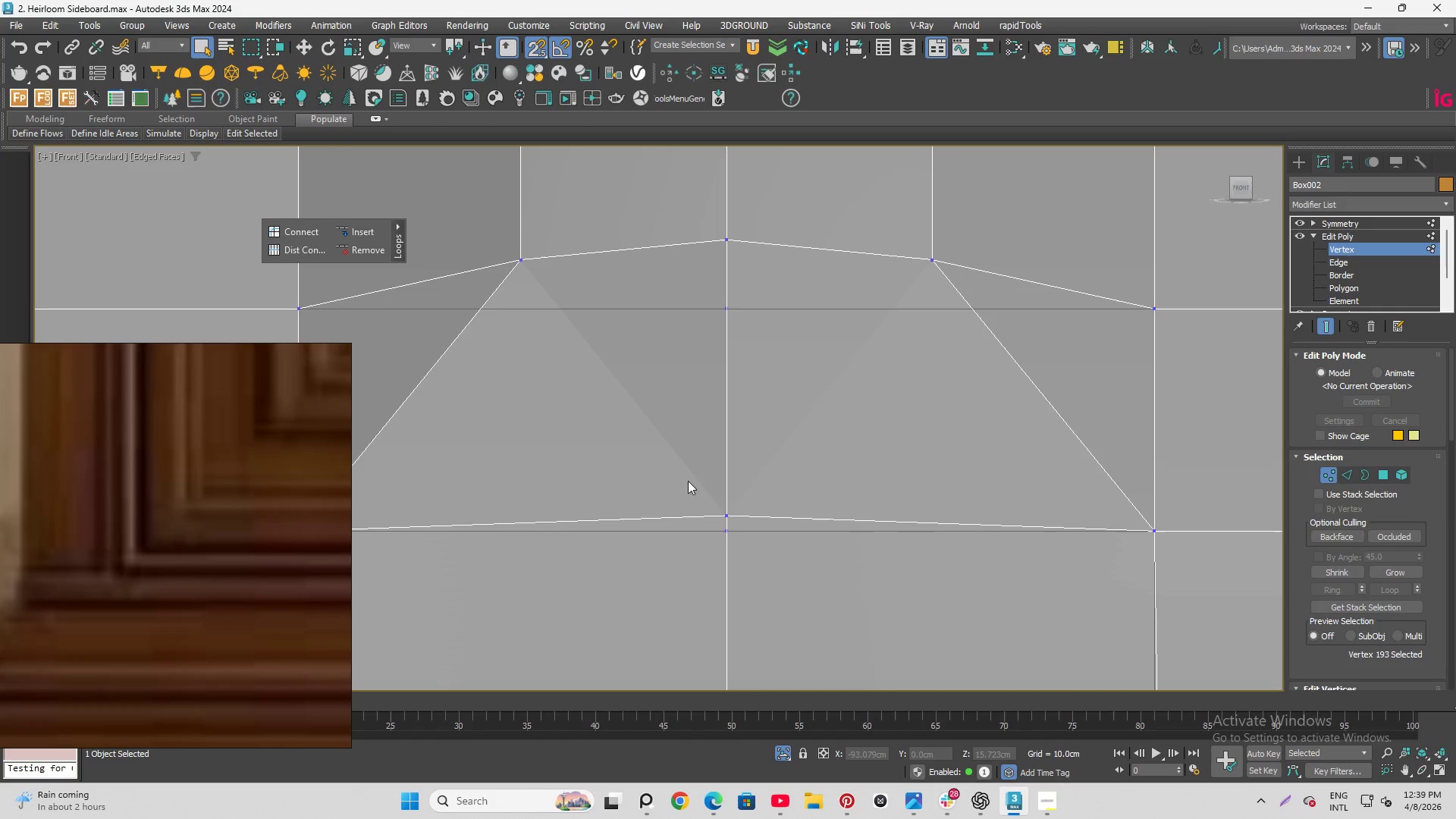 
key(W)
 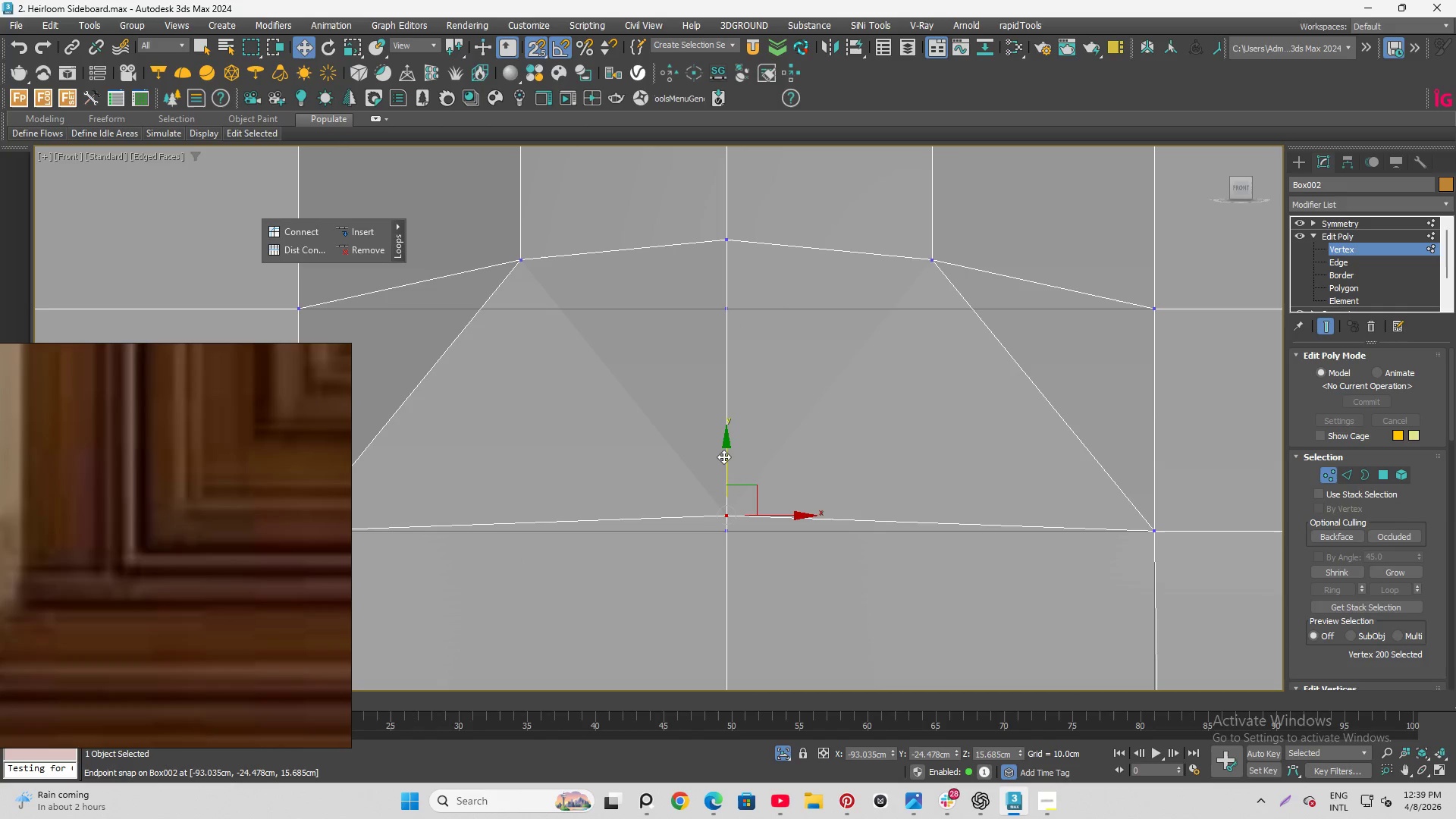 
left_click_drag(start_coordinate=[723, 456], to_coordinate=[722, 529])
 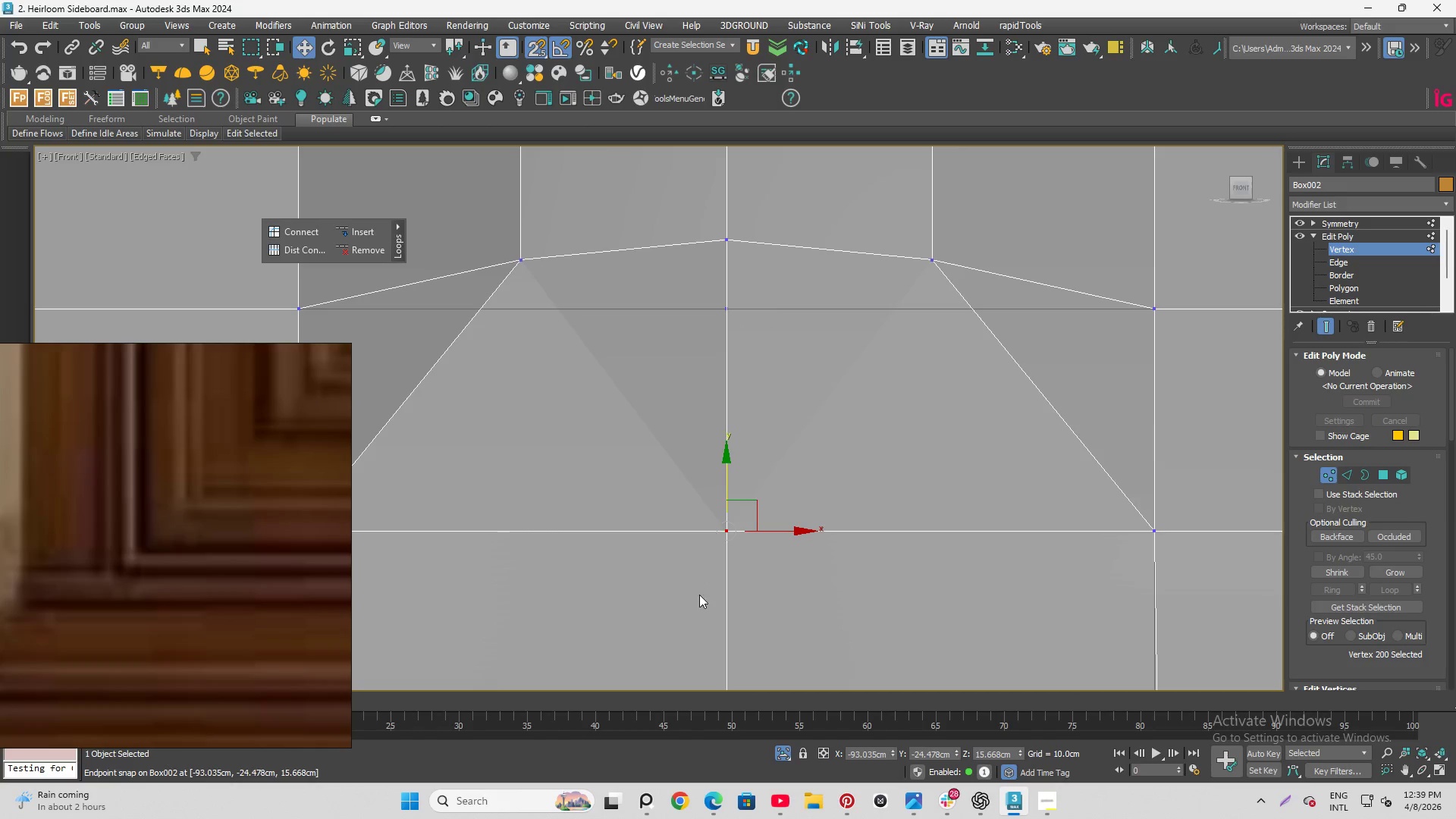 
scroll: coordinate [717, 465], scroll_direction: down, amount: 16.0
 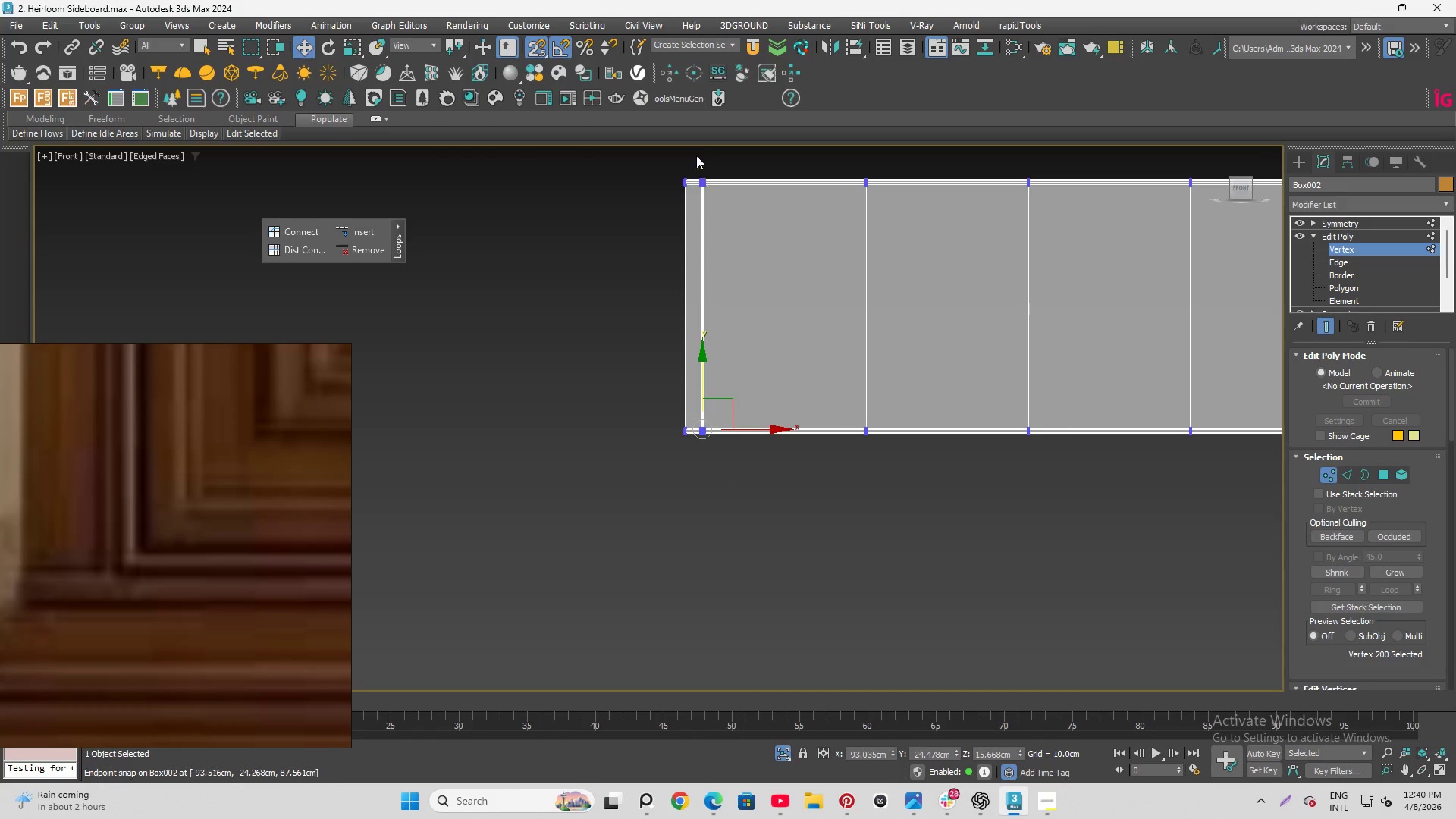 
scroll: coordinate [781, 475], scroll_direction: up, amount: 15.0
 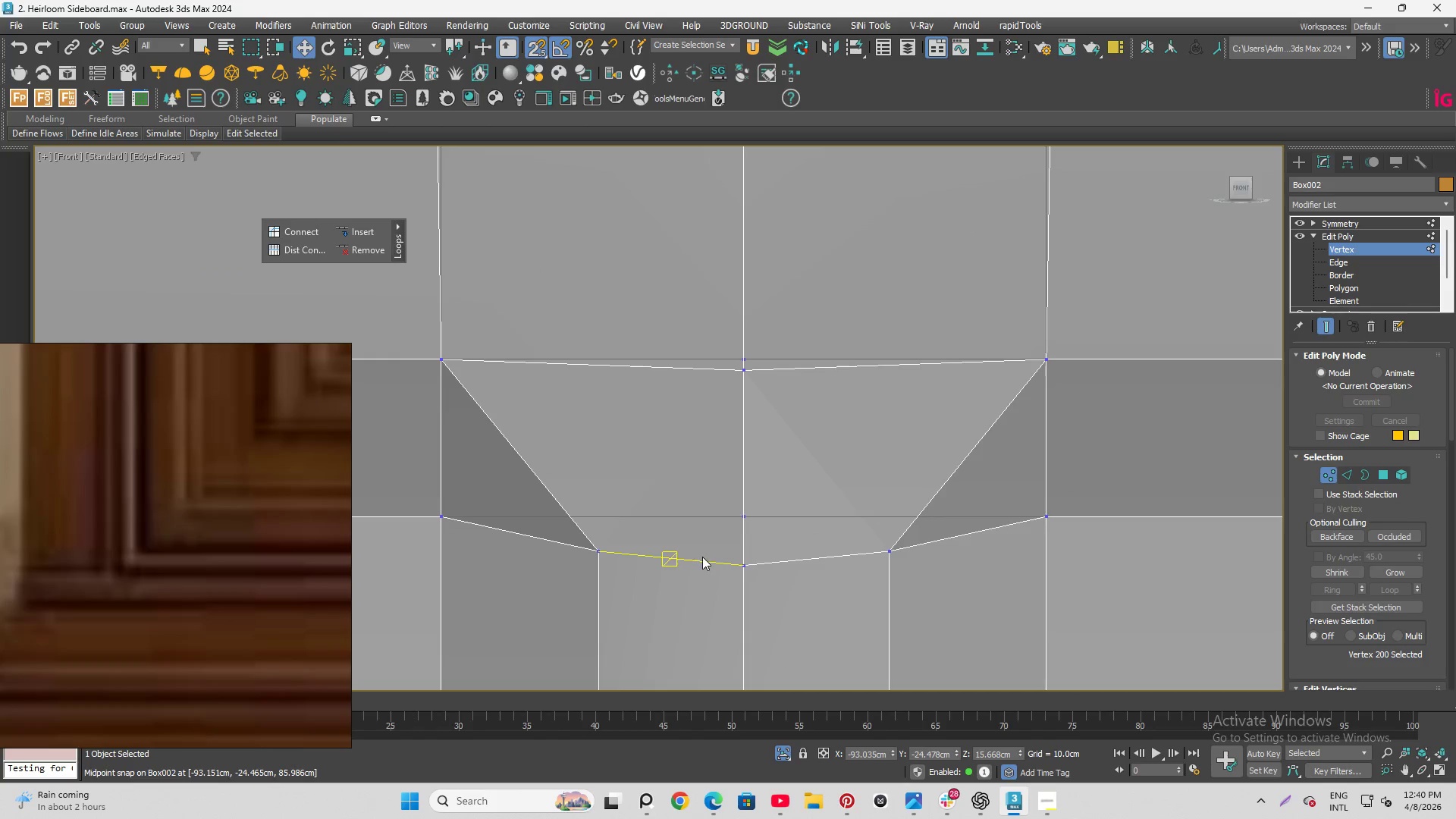 
left_click_drag(start_coordinate=[710, 548], to_coordinate=[780, 594])
 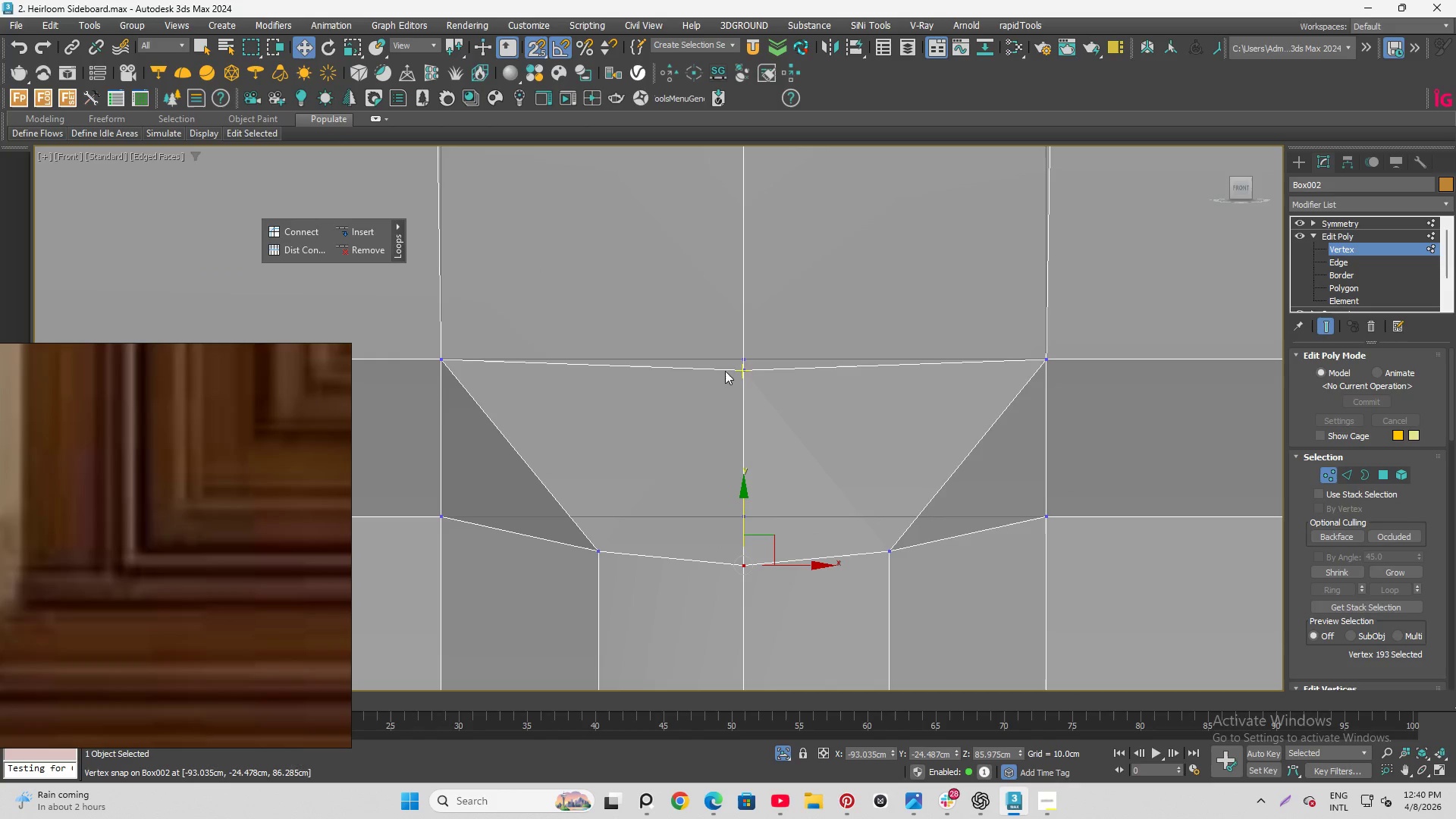 
left_click_drag(start_coordinate=[701, 370], to_coordinate=[784, 418])
 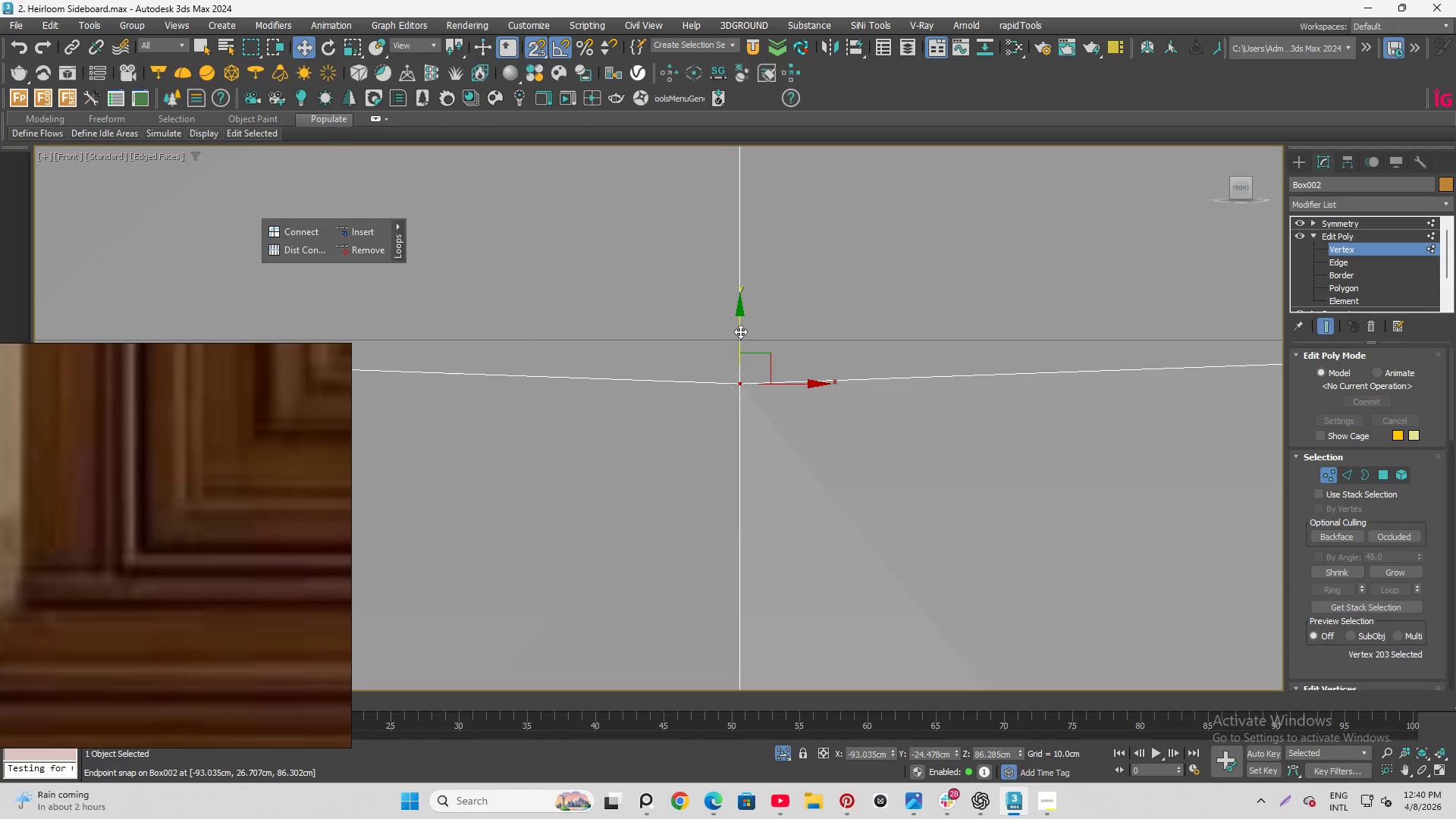 
scroll: coordinate [745, 366], scroll_direction: up, amount: 4.0
 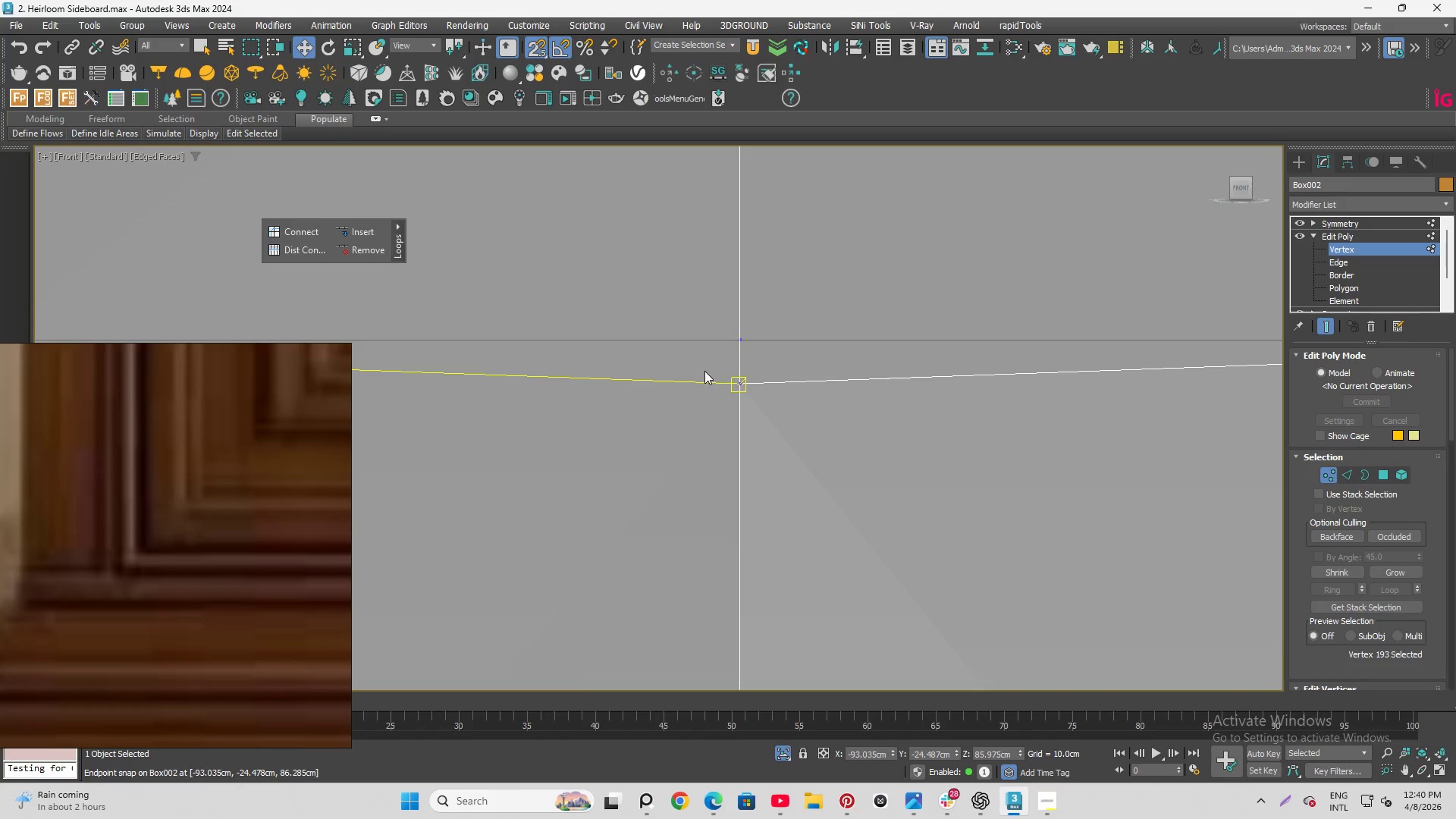 
left_click_drag(start_coordinate=[739, 328], to_coordinate=[738, 336])
 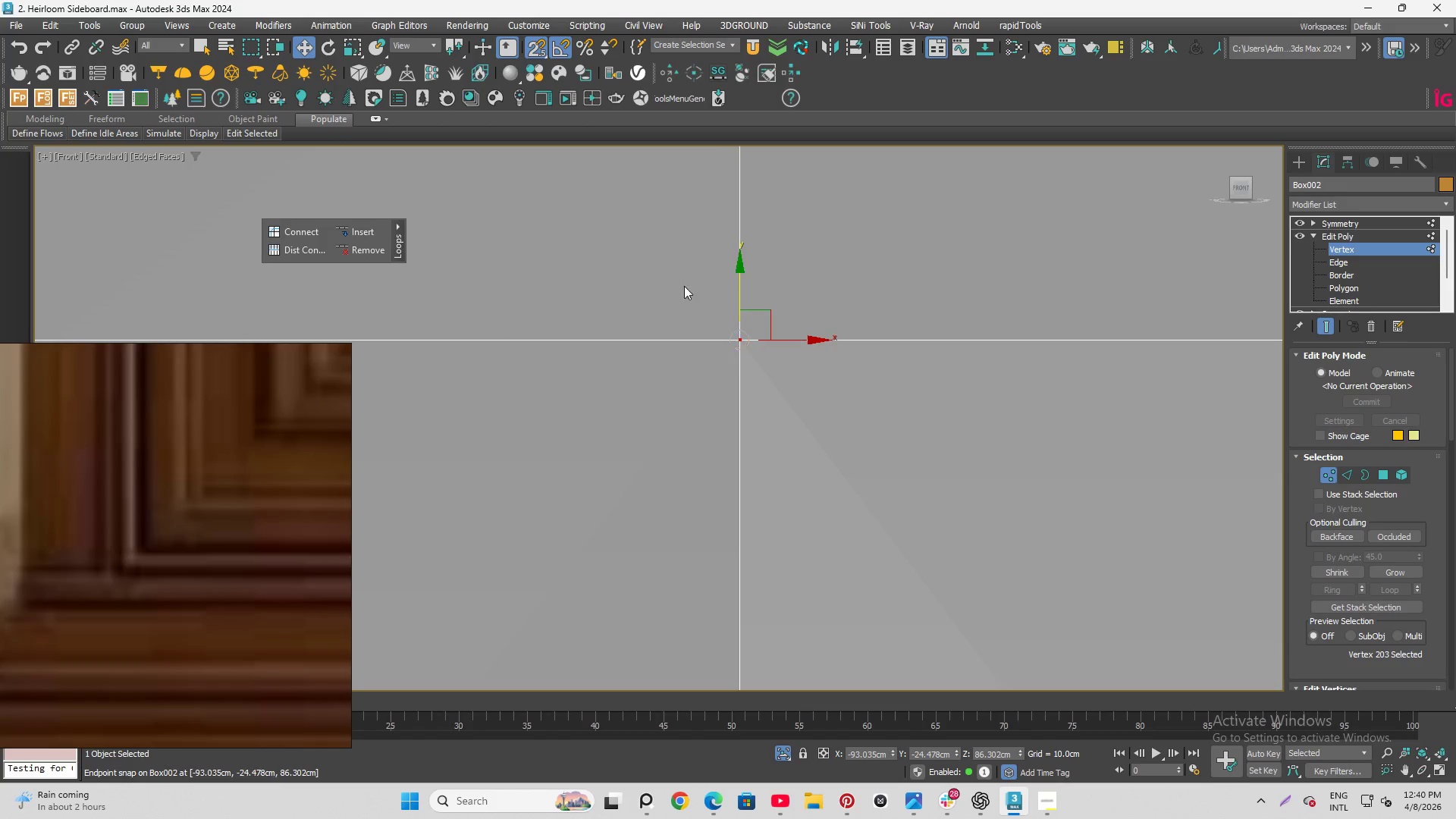 
key(Q)
 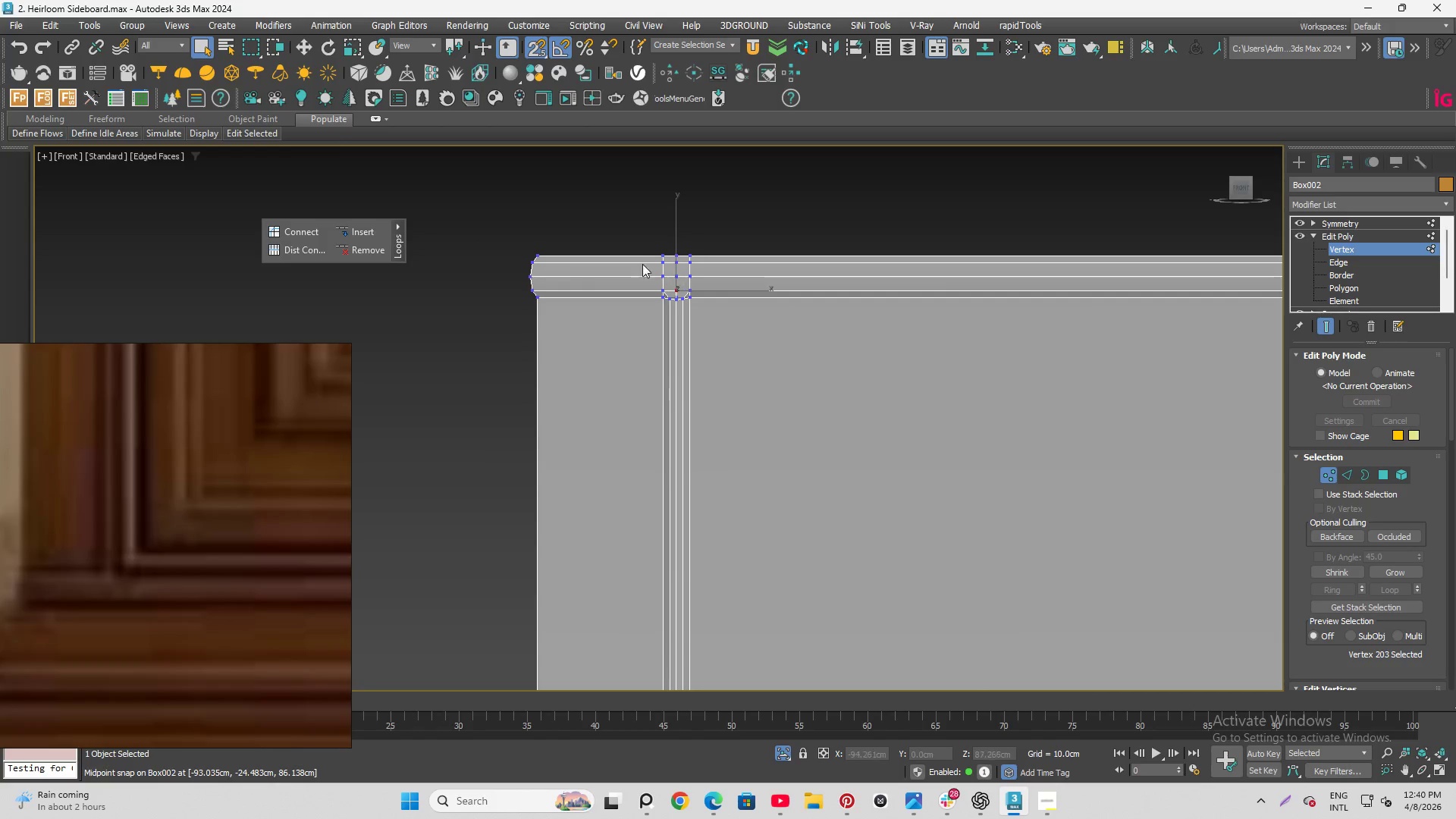 
scroll: coordinate [675, 295], scroll_direction: down, amount: 16.0
 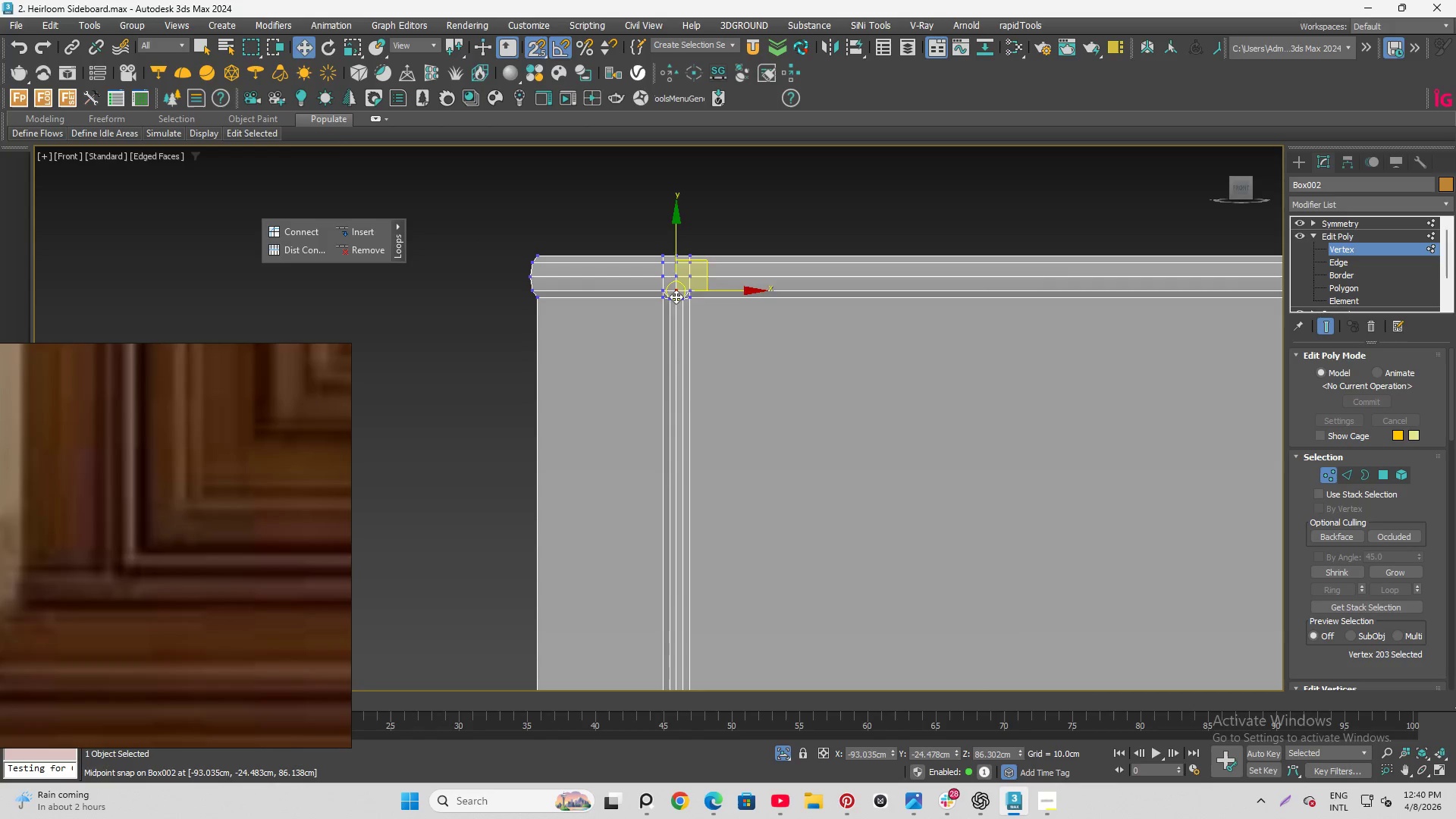 
scroll: coordinate [689, 295], scroll_direction: up, amount: 7.0
 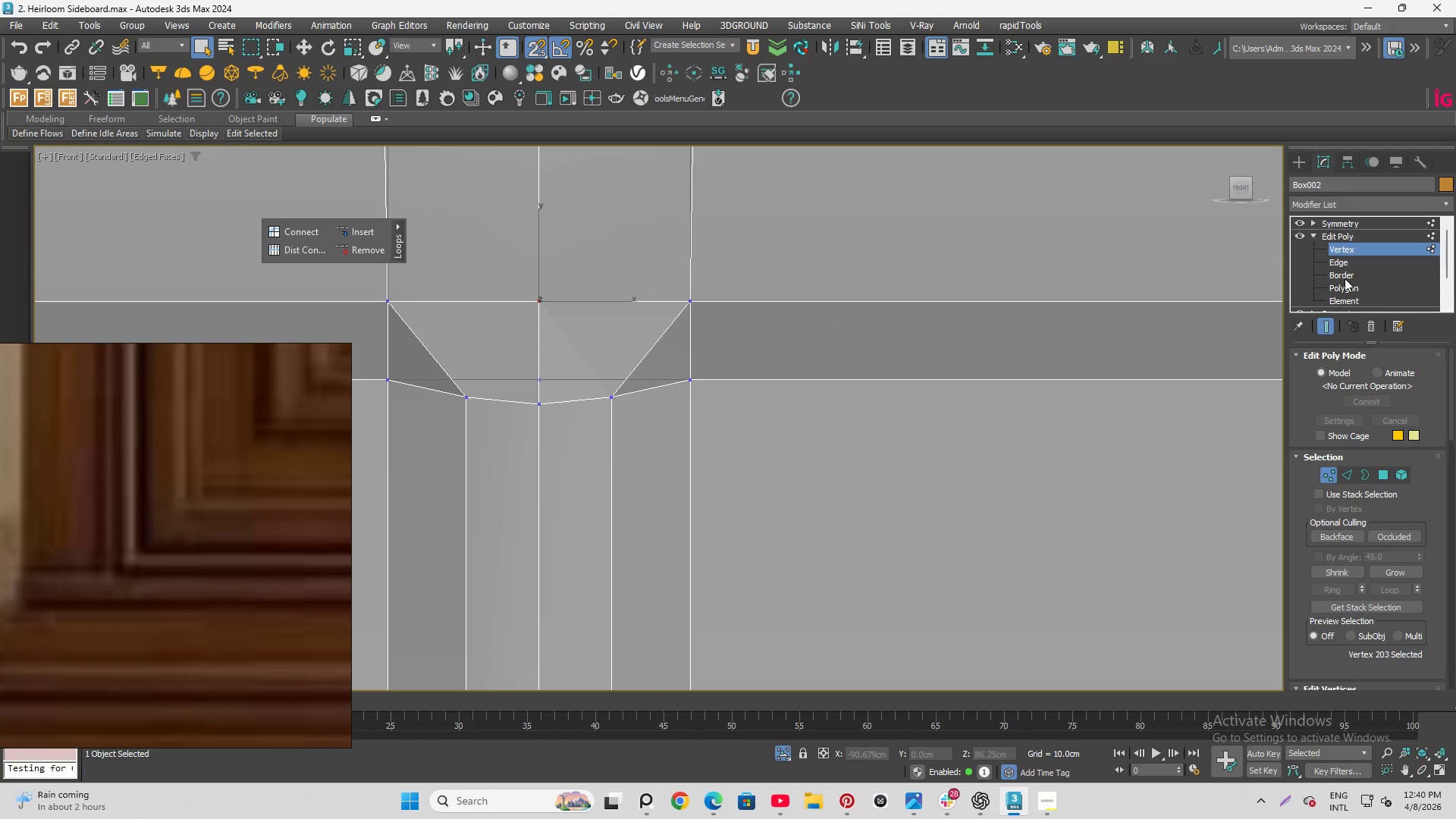 
scroll: coordinate [680, 167], scroll_direction: down, amount: 8.0
 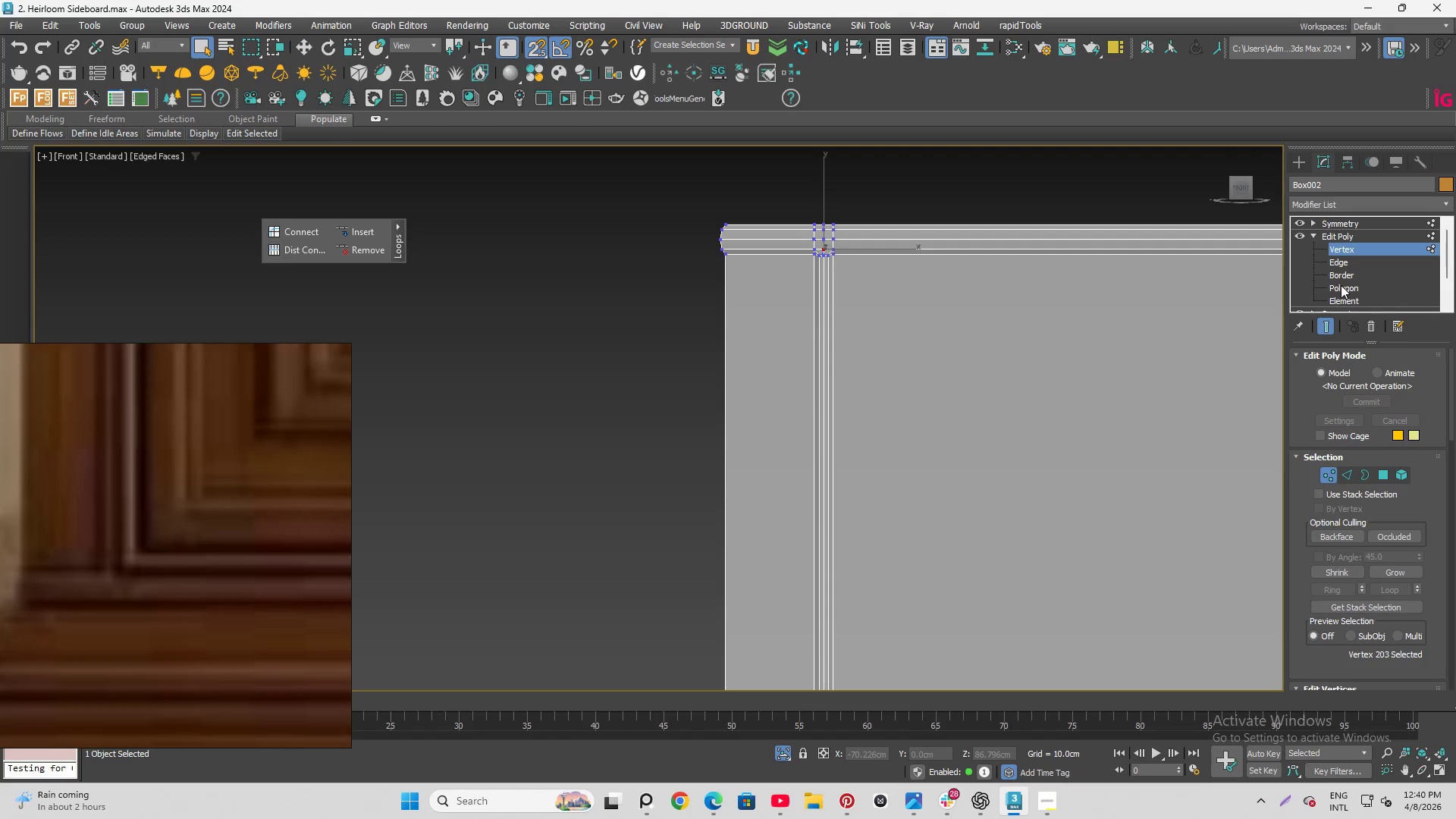 
left_click_drag(start_coordinate=[599, 353], to_coordinate=[774, 489])
 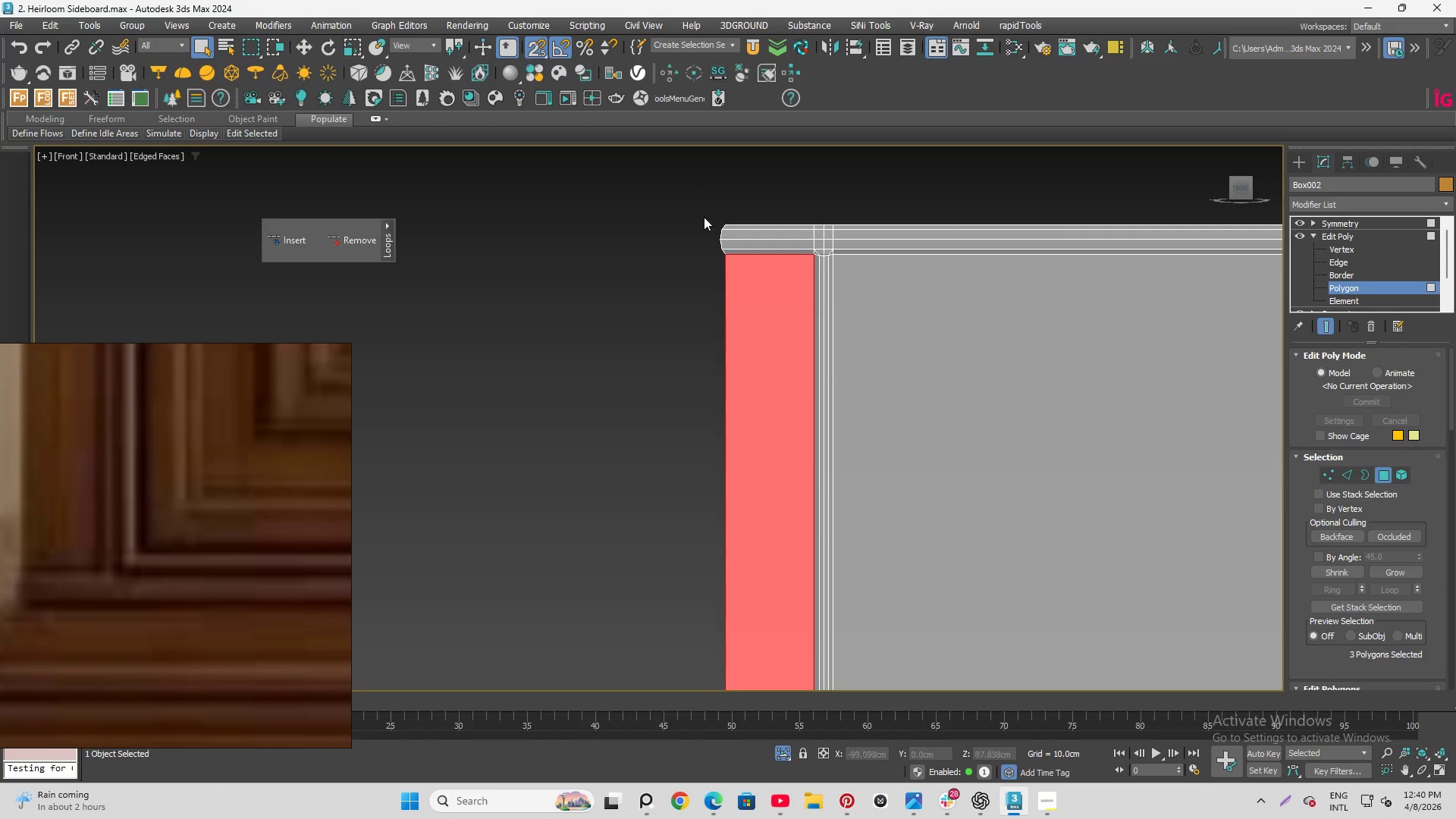 
hold_key(key=AltLeft, duration=1.5)
 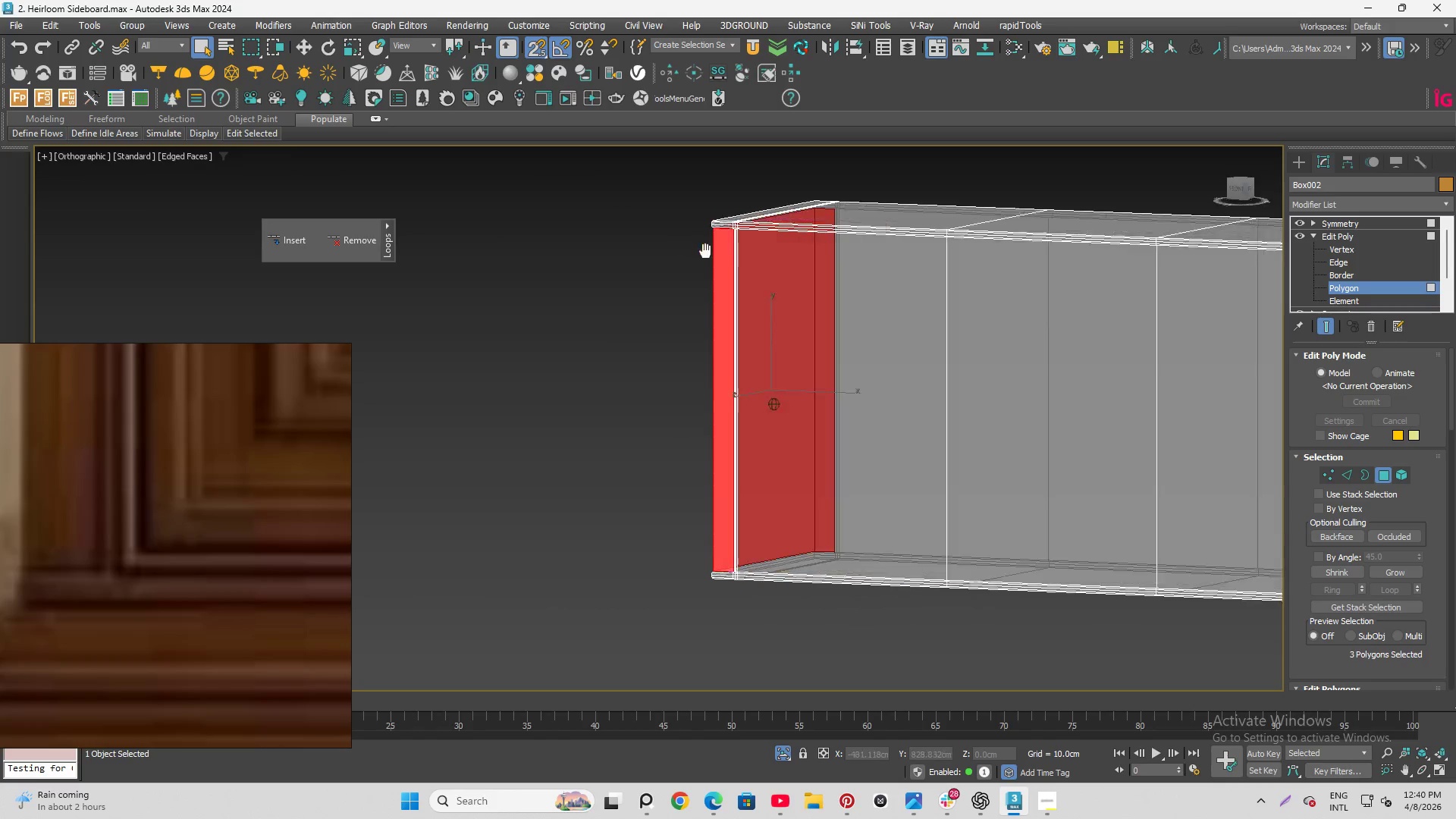 
scroll: coordinate [710, 219], scroll_direction: down, amount: 4.0
 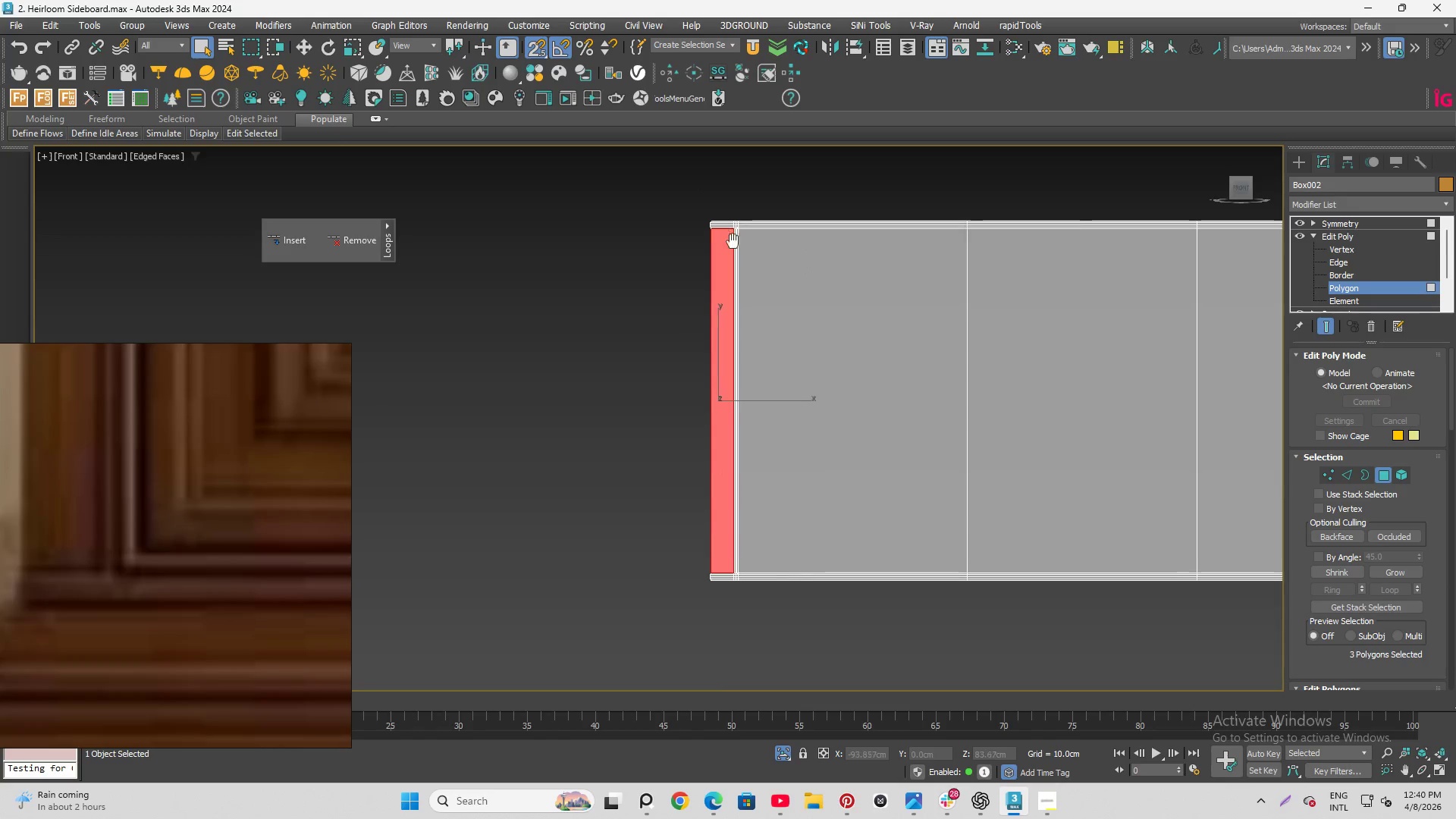 
hold_key(key=AltLeft, duration=1.5)
 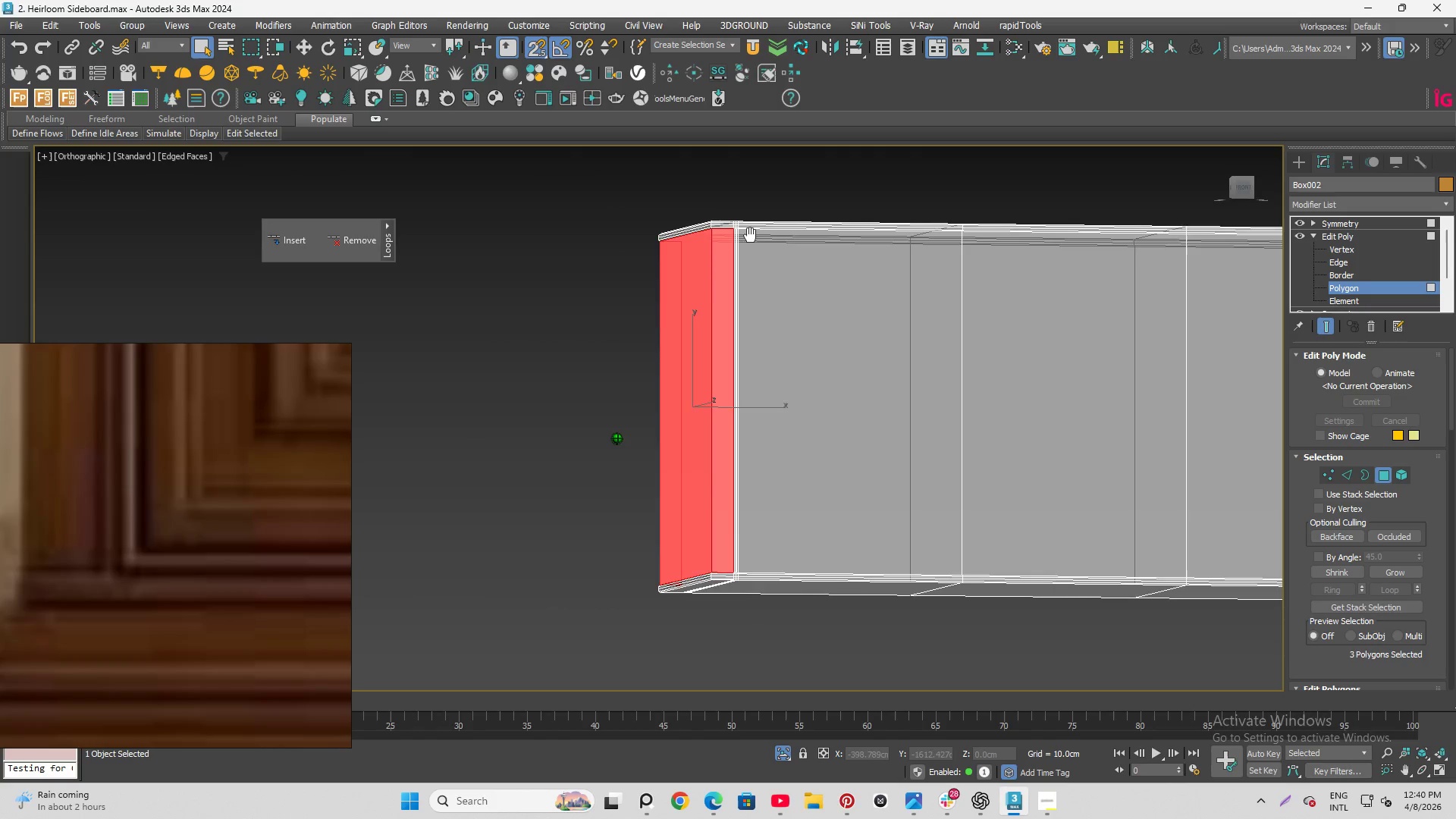 
hold_key(key=AltLeft, duration=0.94)
 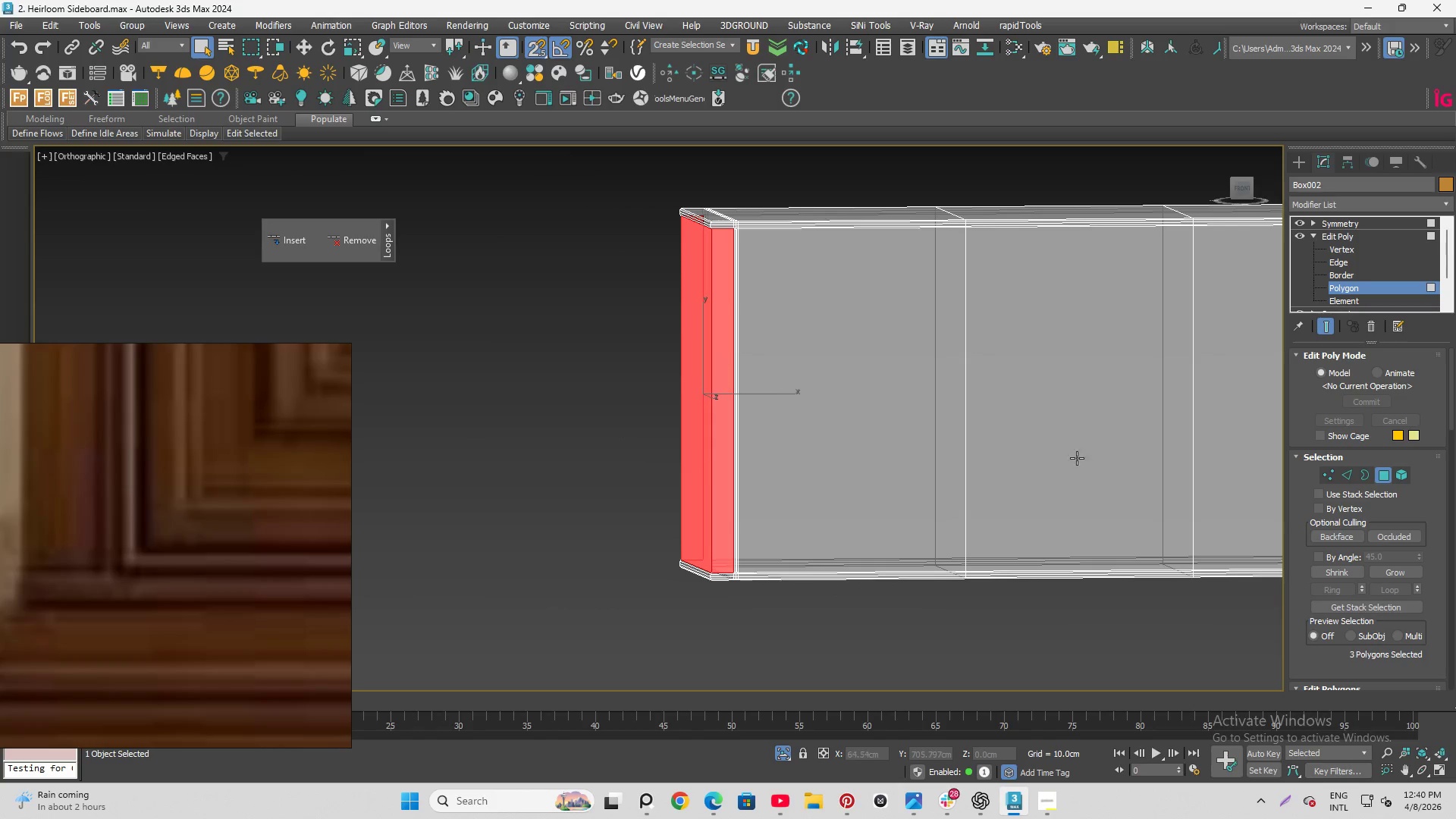 
hold_key(key=AltLeft, duration=8.2)
scroll: coordinate [1380, 605], scroll_direction: down, amount: 7.0
 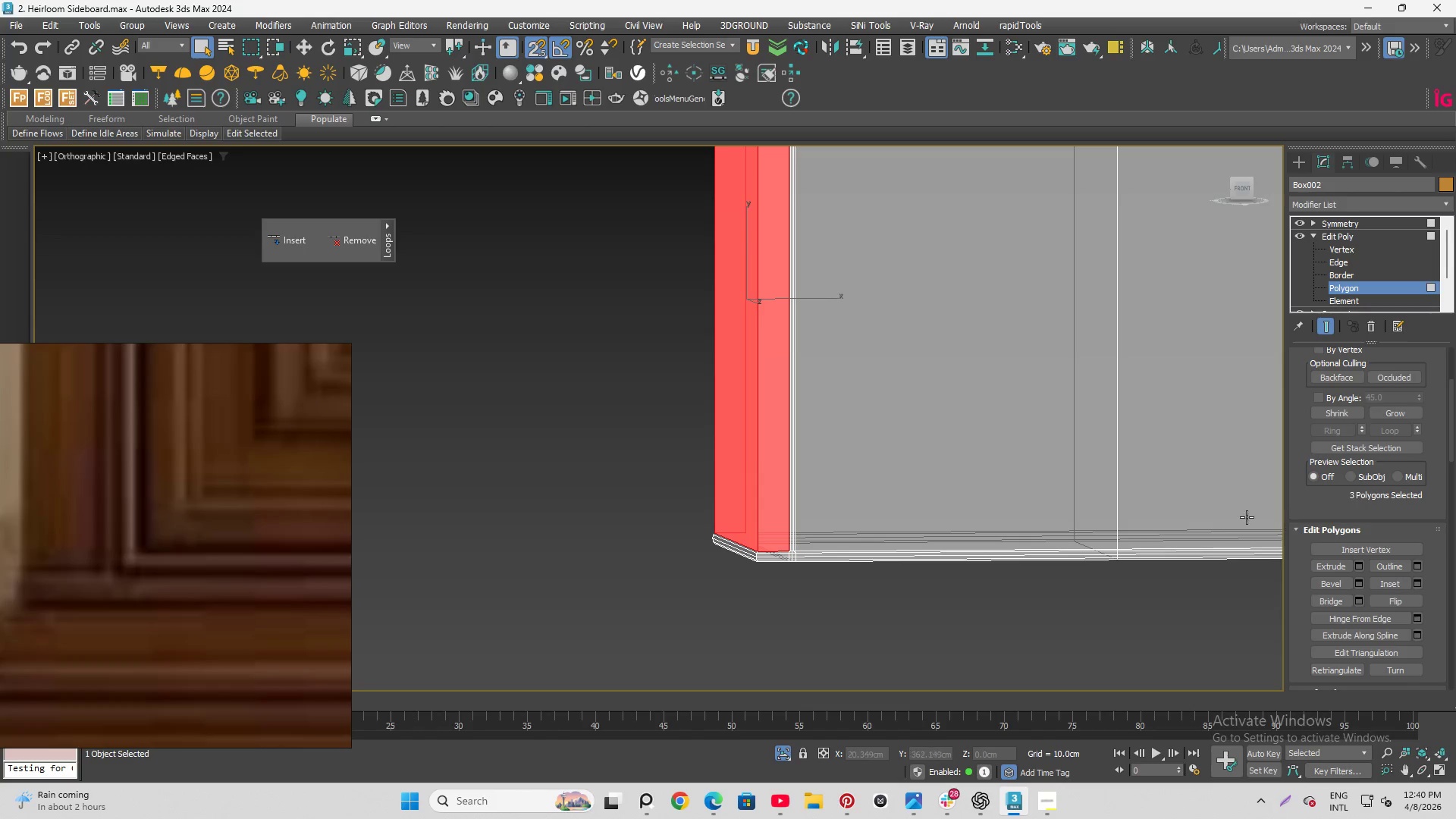 
hold_key(key=AltLeft, duration=1.51)
 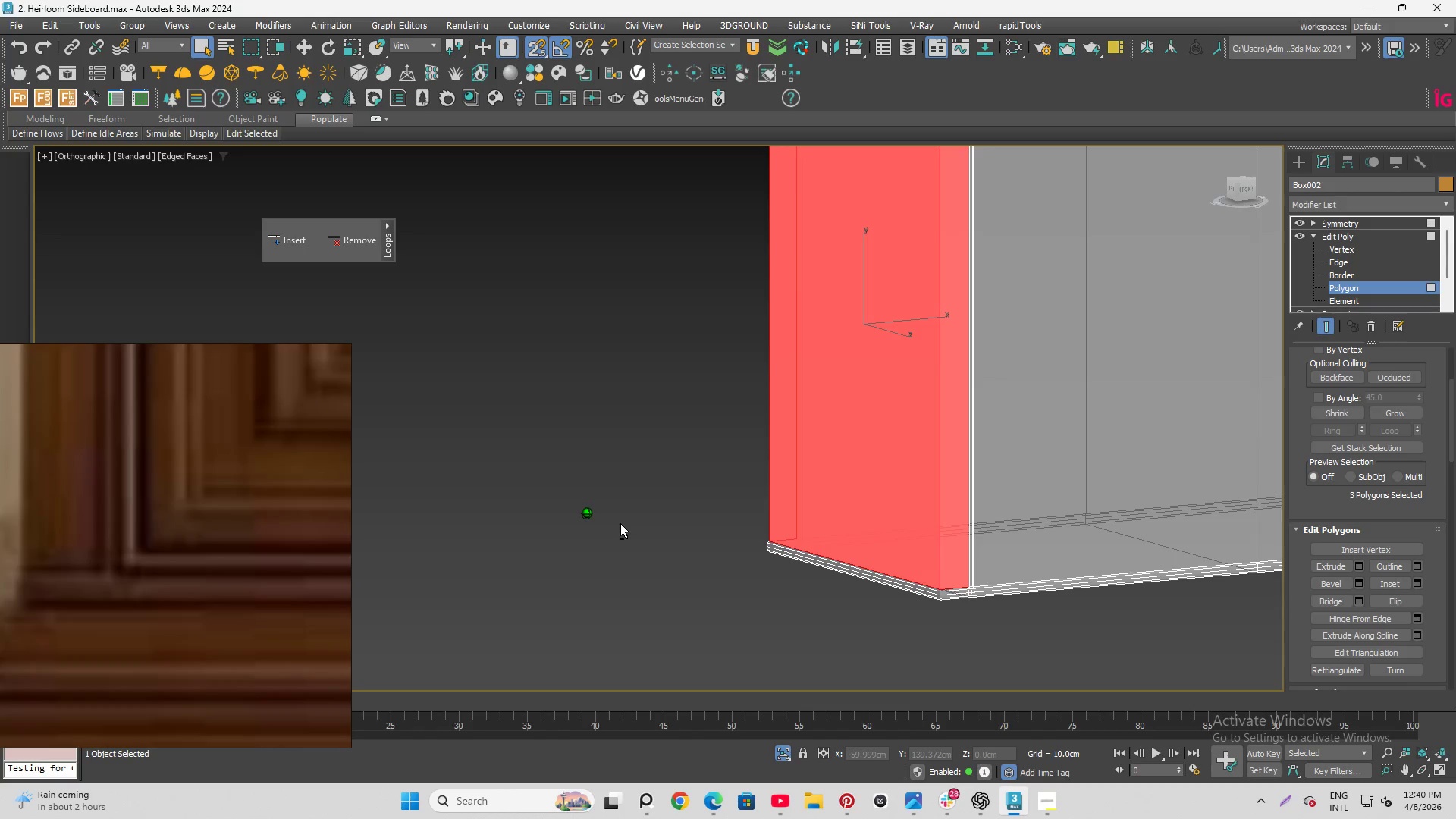 
hold_key(key=AltLeft, duration=0.73)
 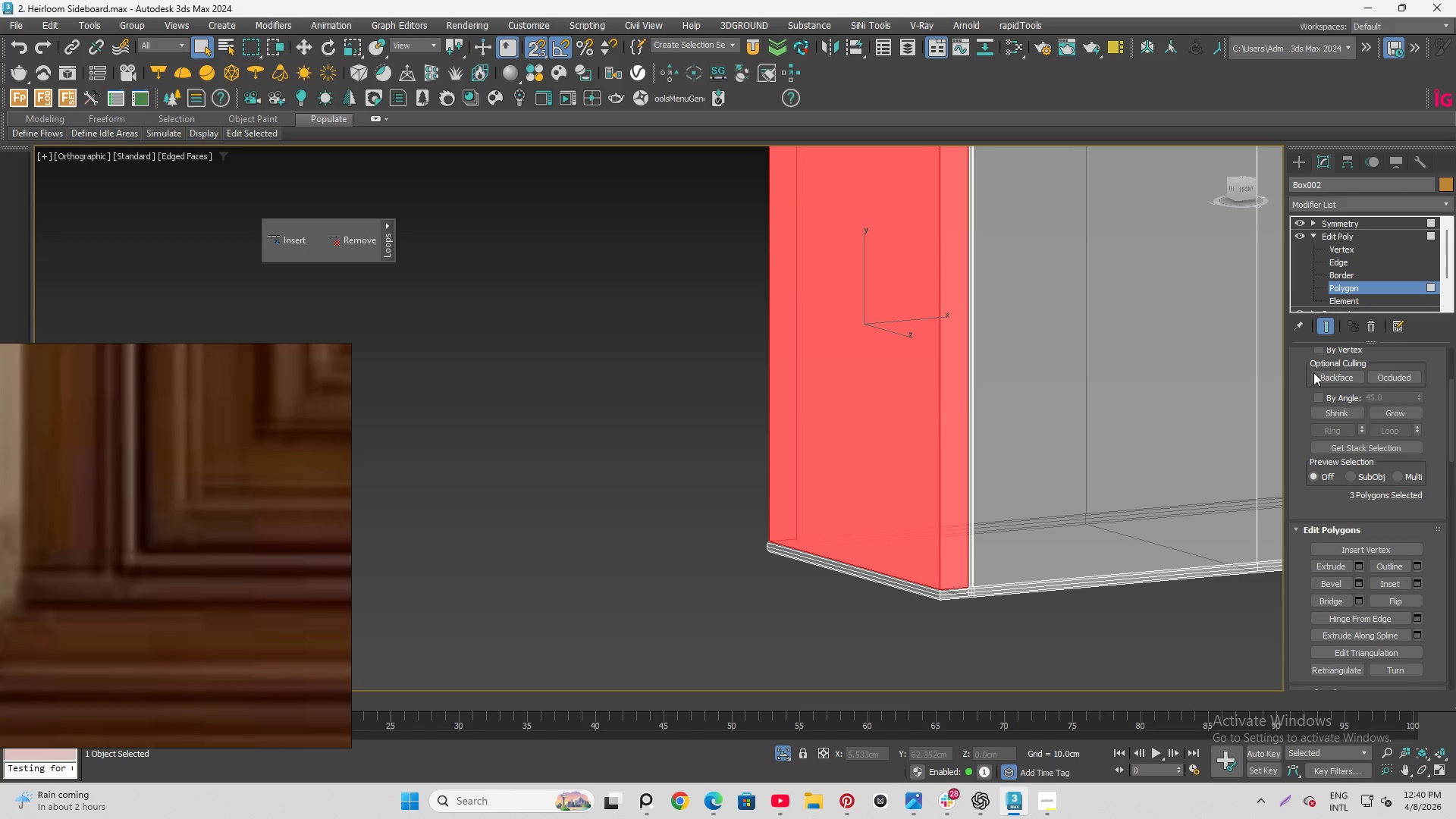 
scroll: coordinate [711, 391], scroll_direction: down, amount: 33.0
 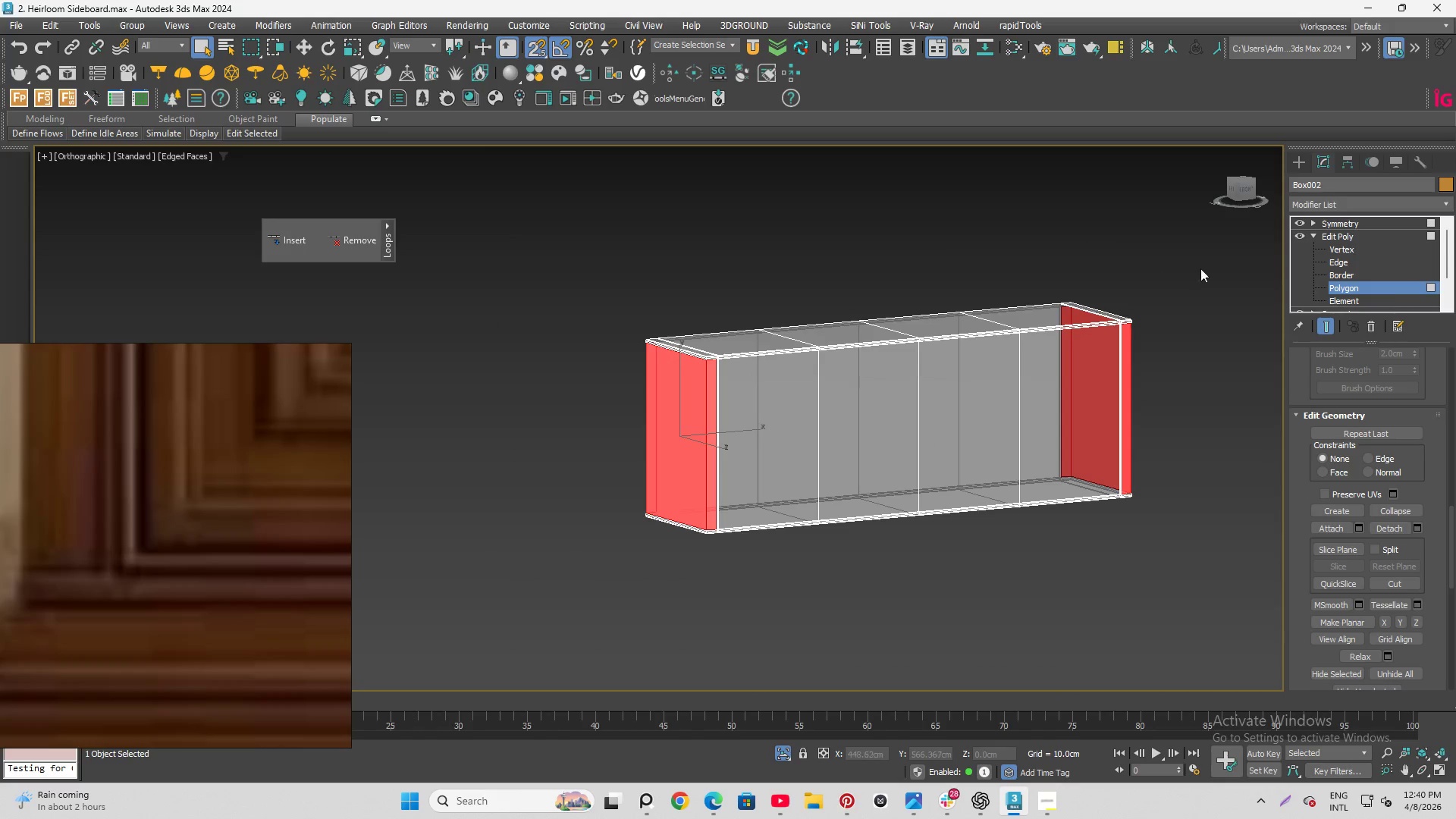 
left_click([1405, 285])
 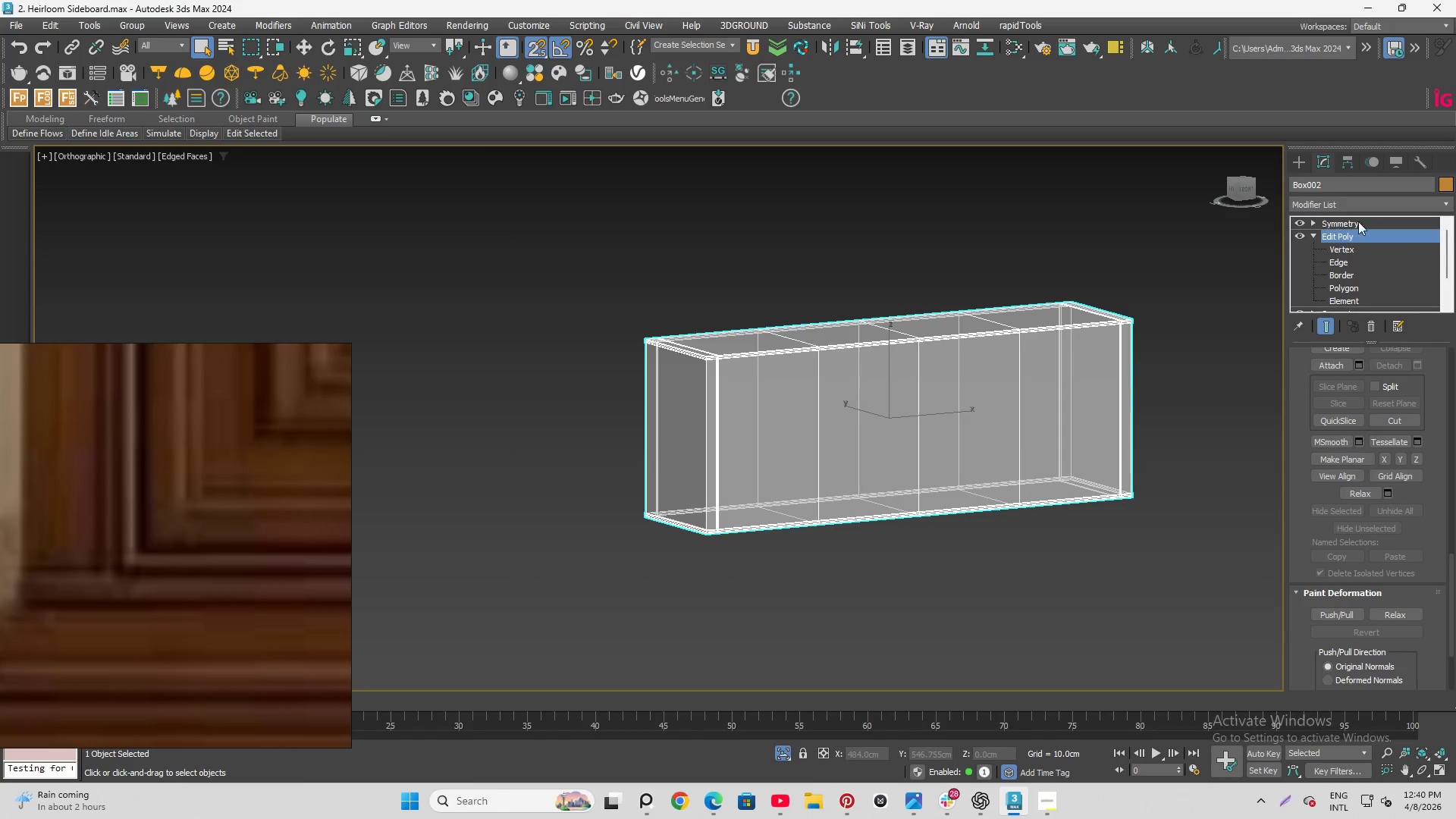 
left_click([1372, 218])
 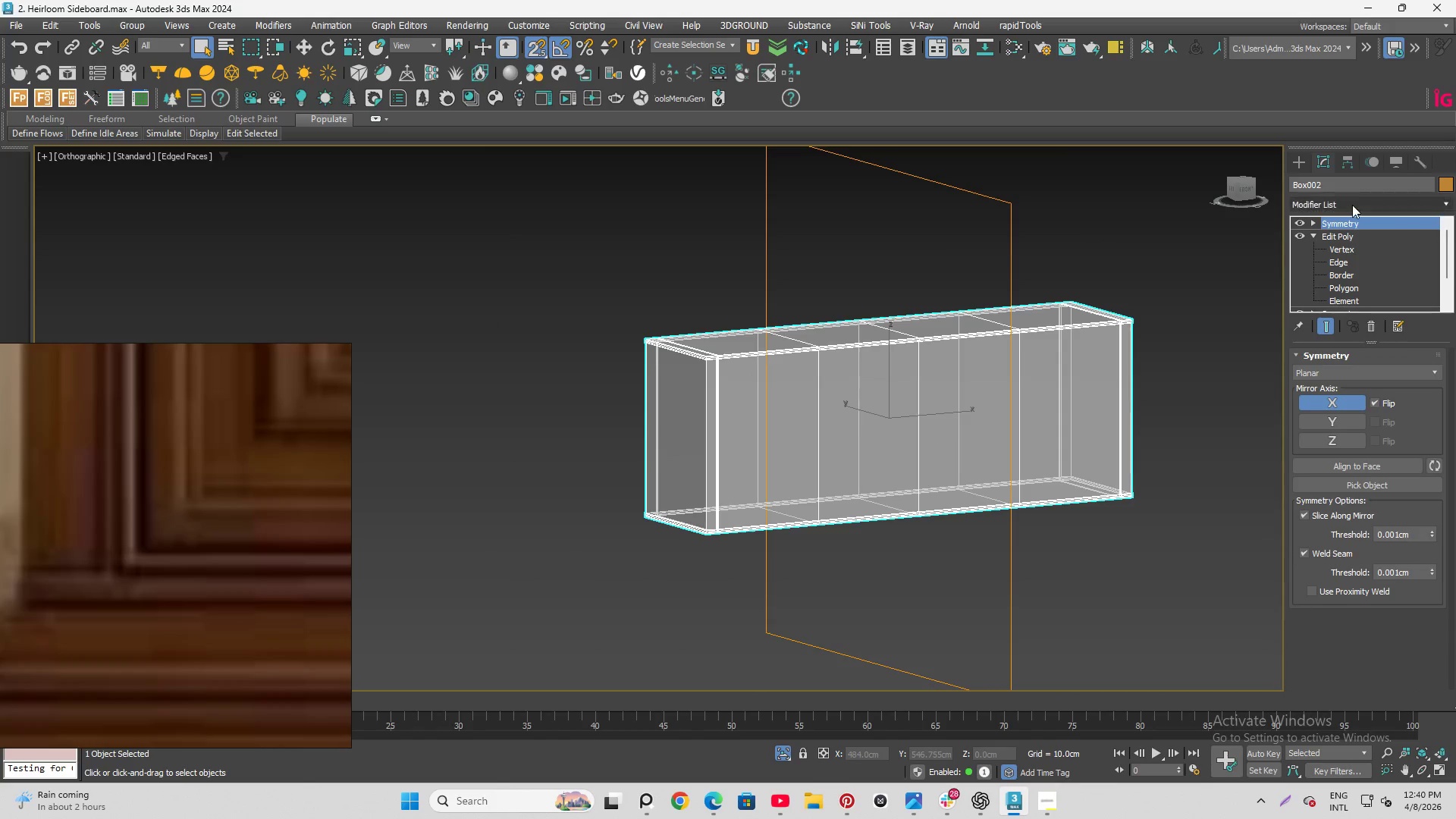 
left_click([1352, 205])
 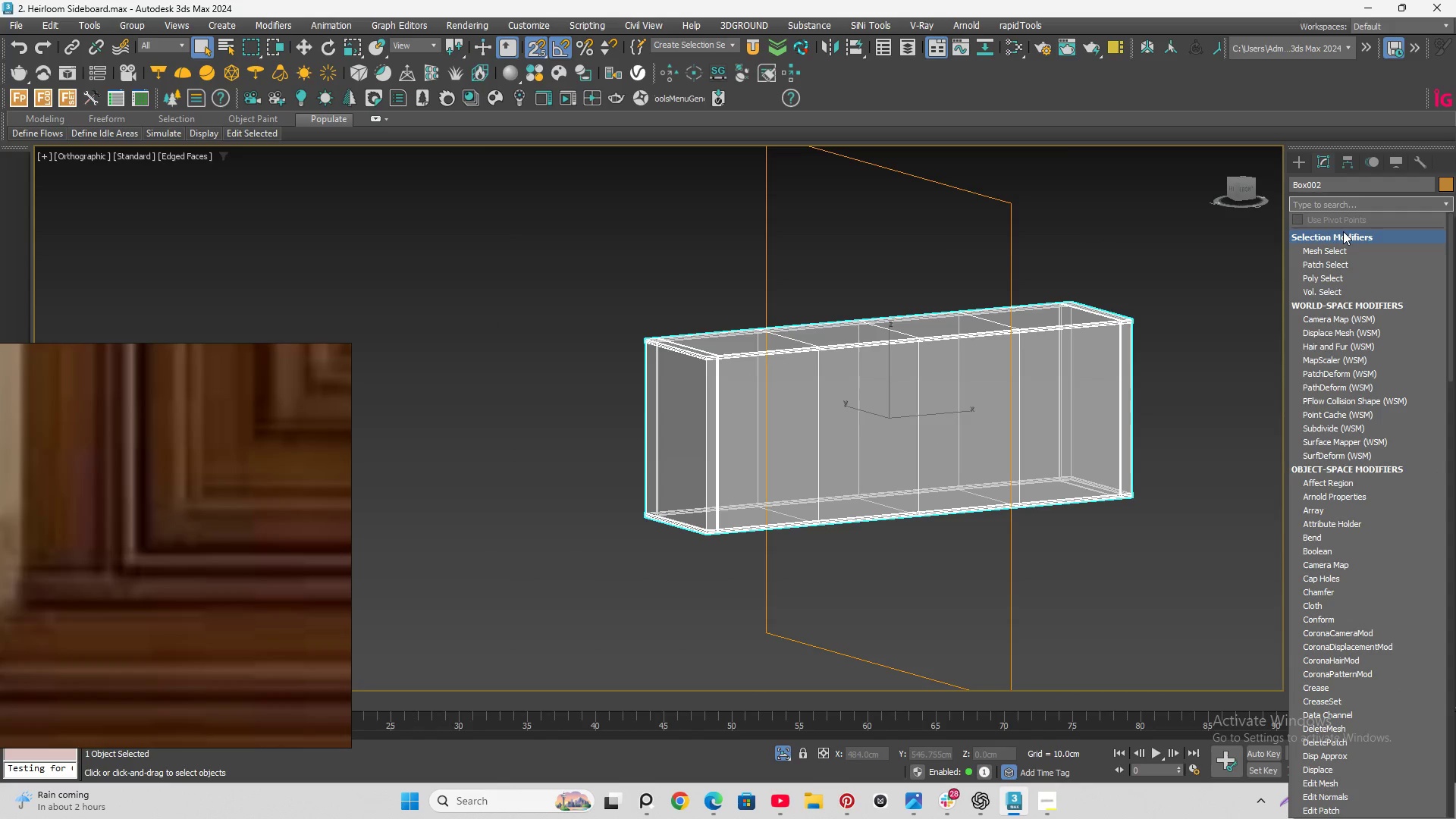 
type(ed)
 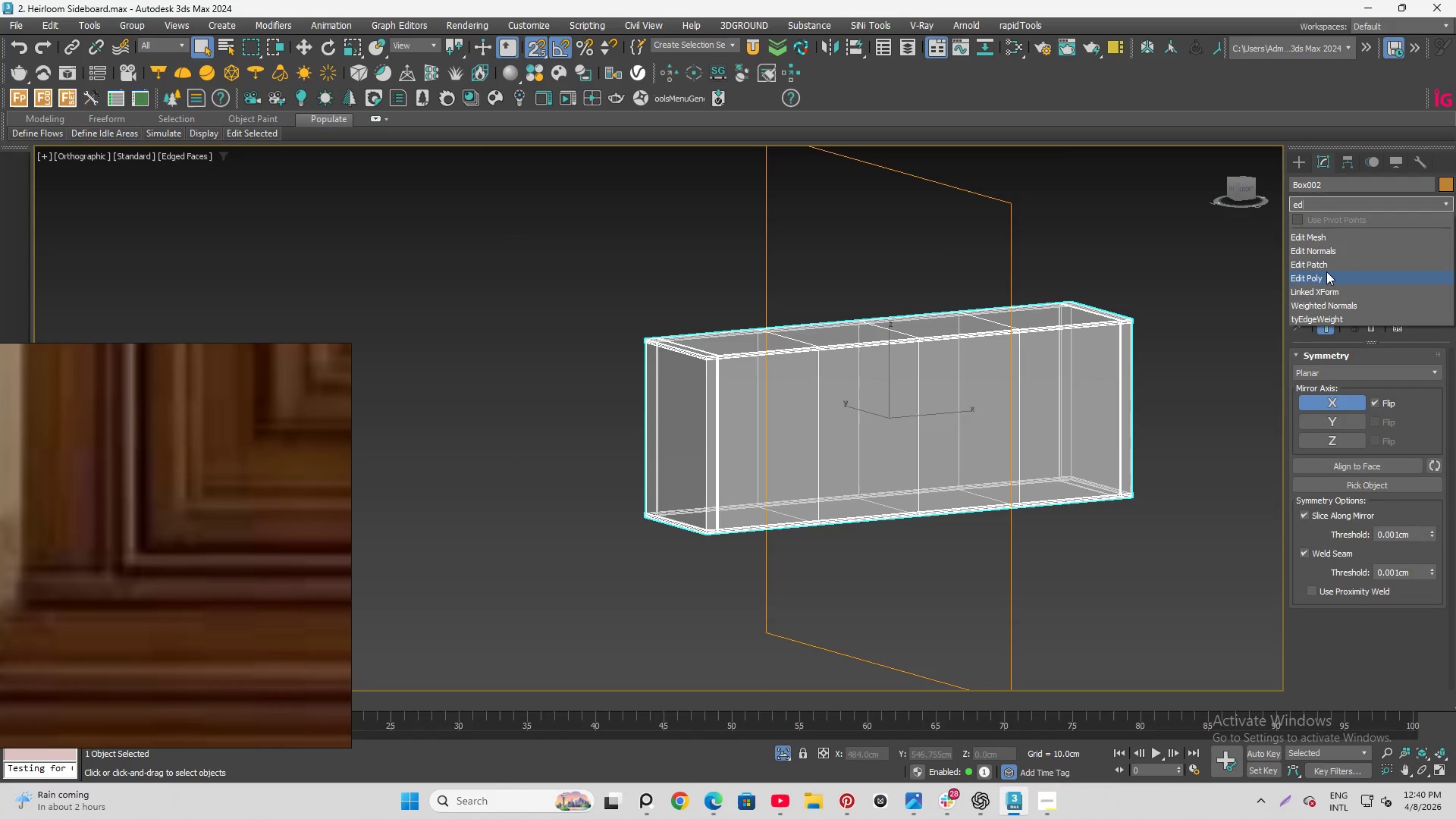 
left_click([1326, 271])
 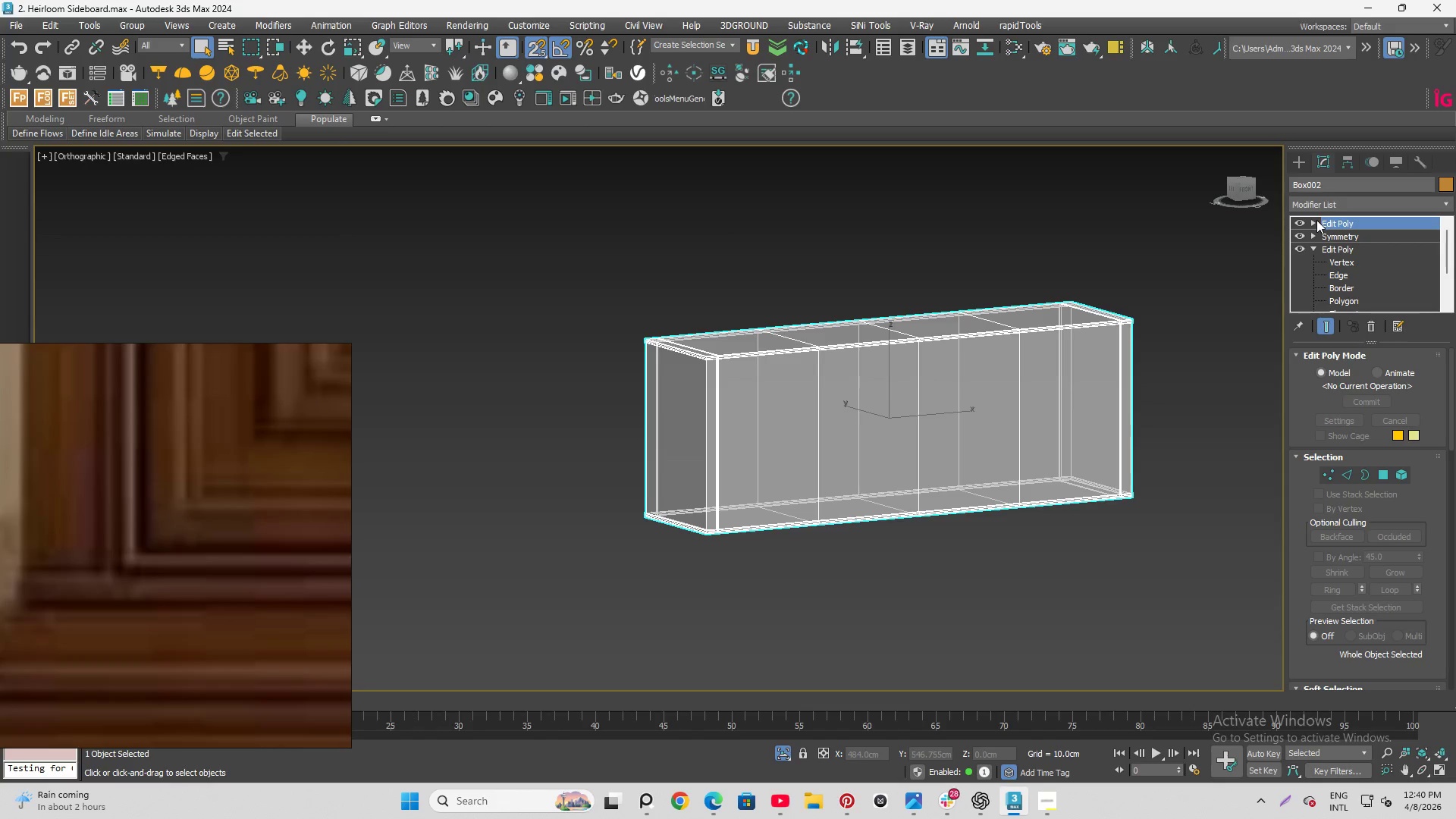 
left_click([1308, 223])
 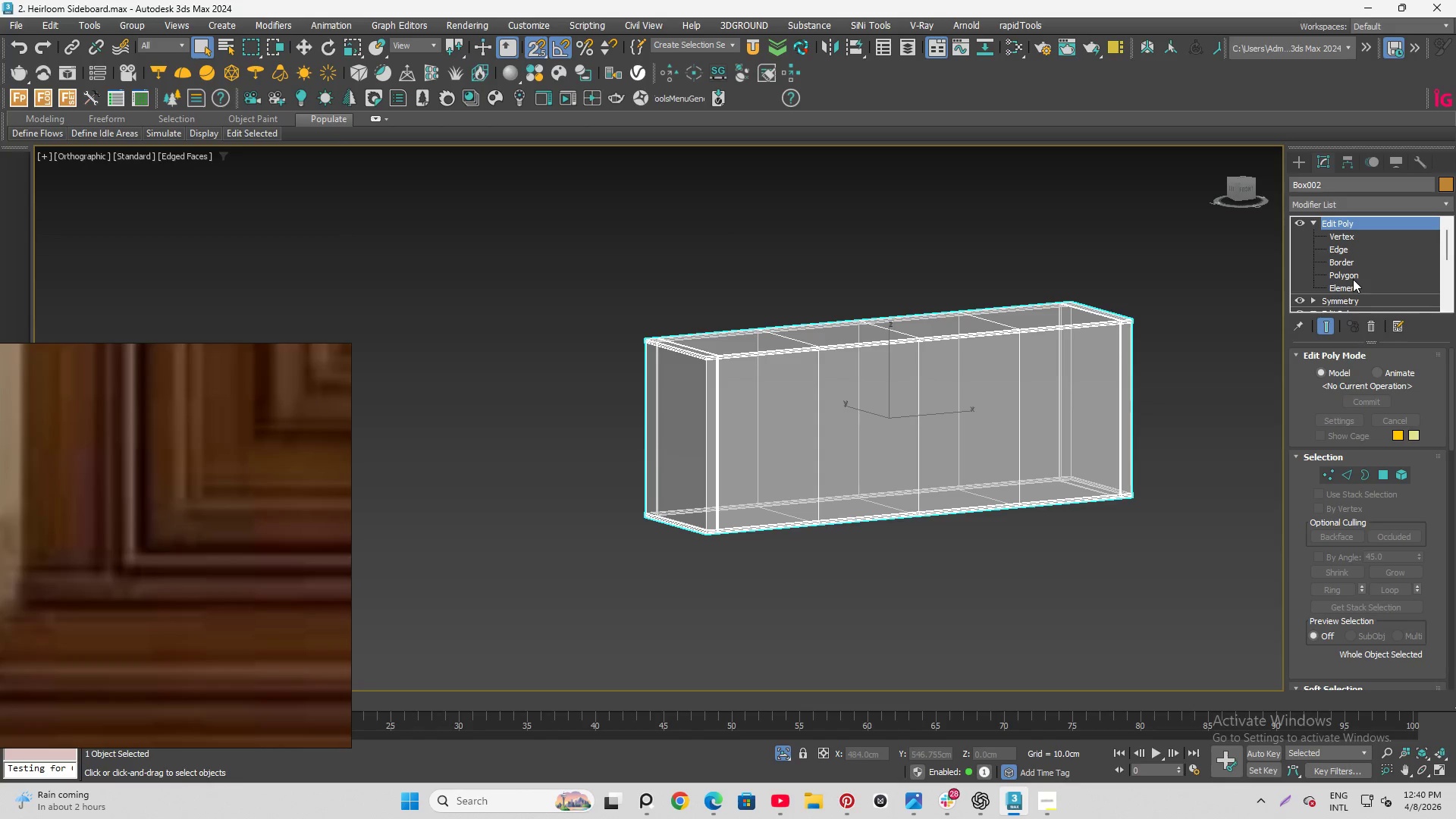 
left_click([1353, 278])
 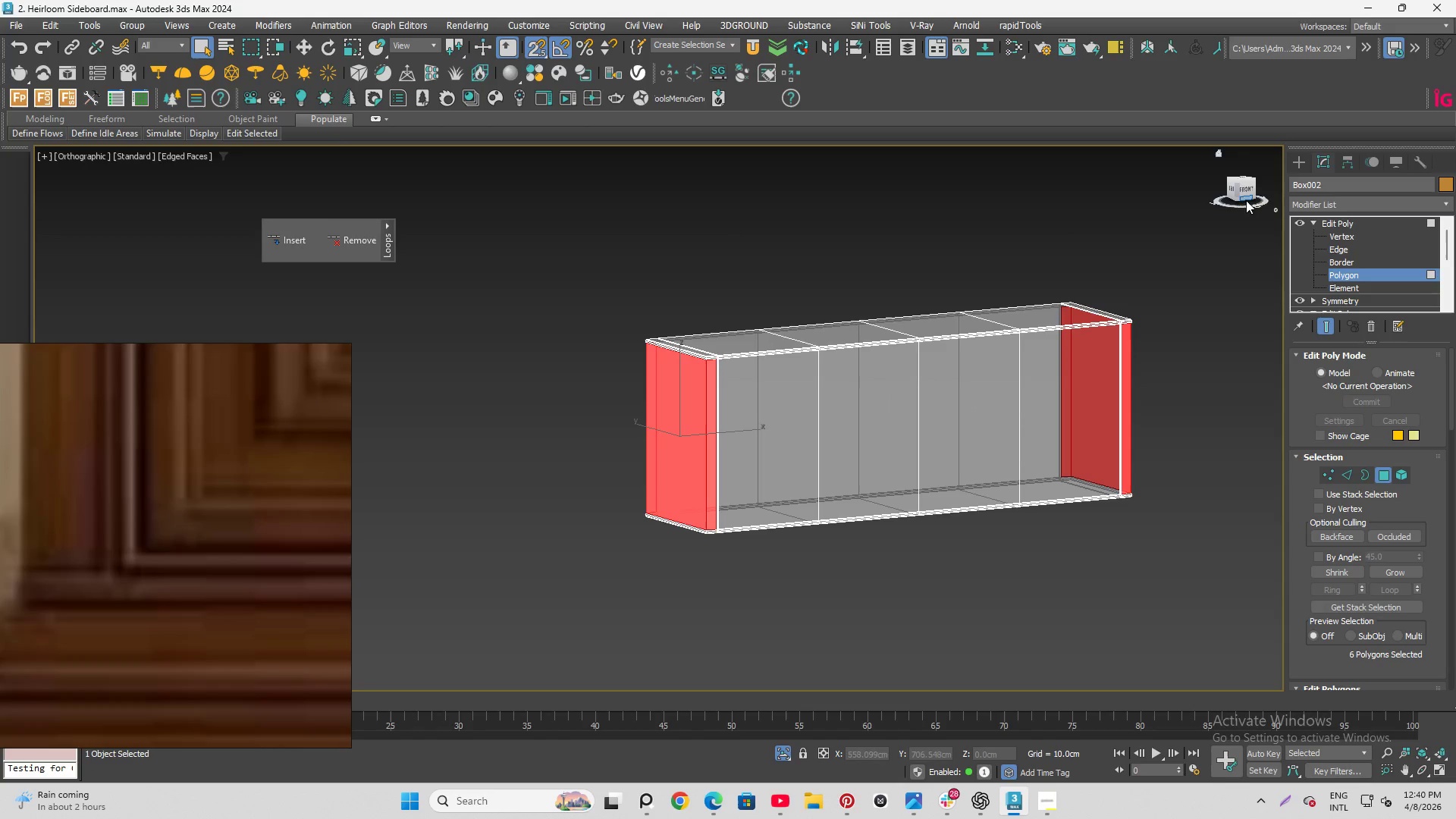 
left_click([1247, 191])
 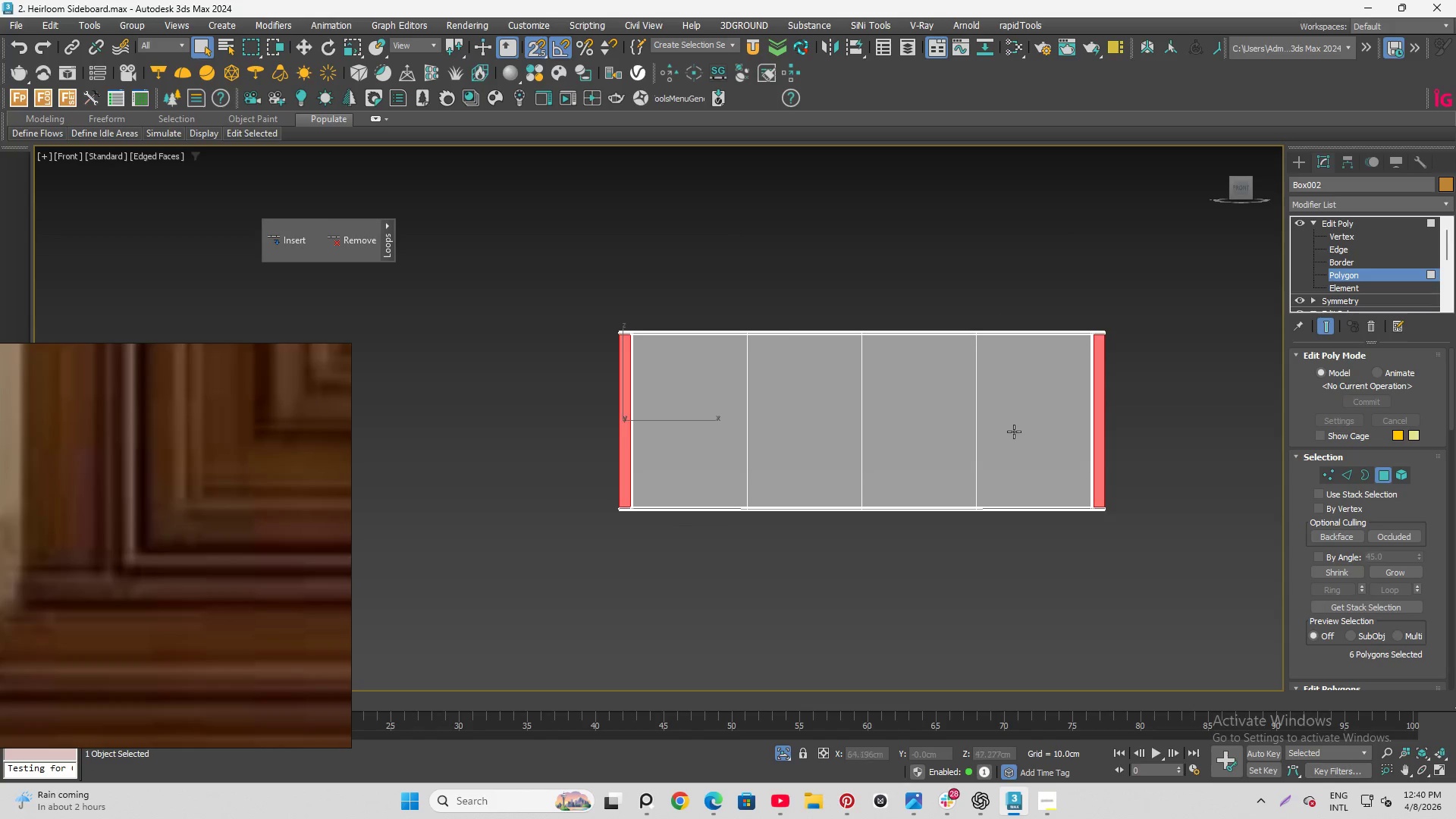 
scroll: coordinate [1126, 464], scroll_direction: down, amount: 3.0
 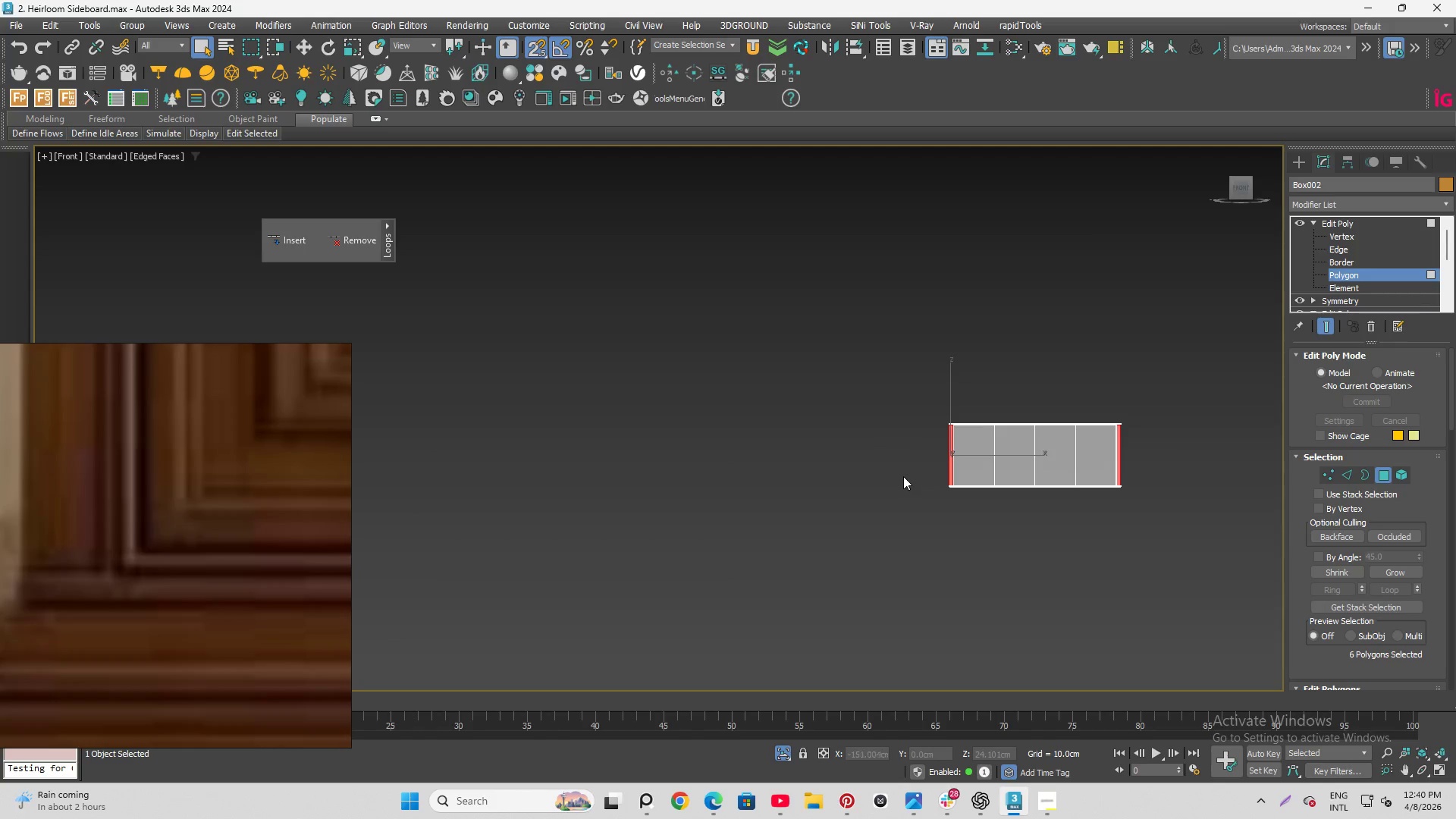 
hold_key(key=AltLeft, duration=0.86)
scroll: coordinate [868, 468], scroll_direction: up, amount: 1.0
 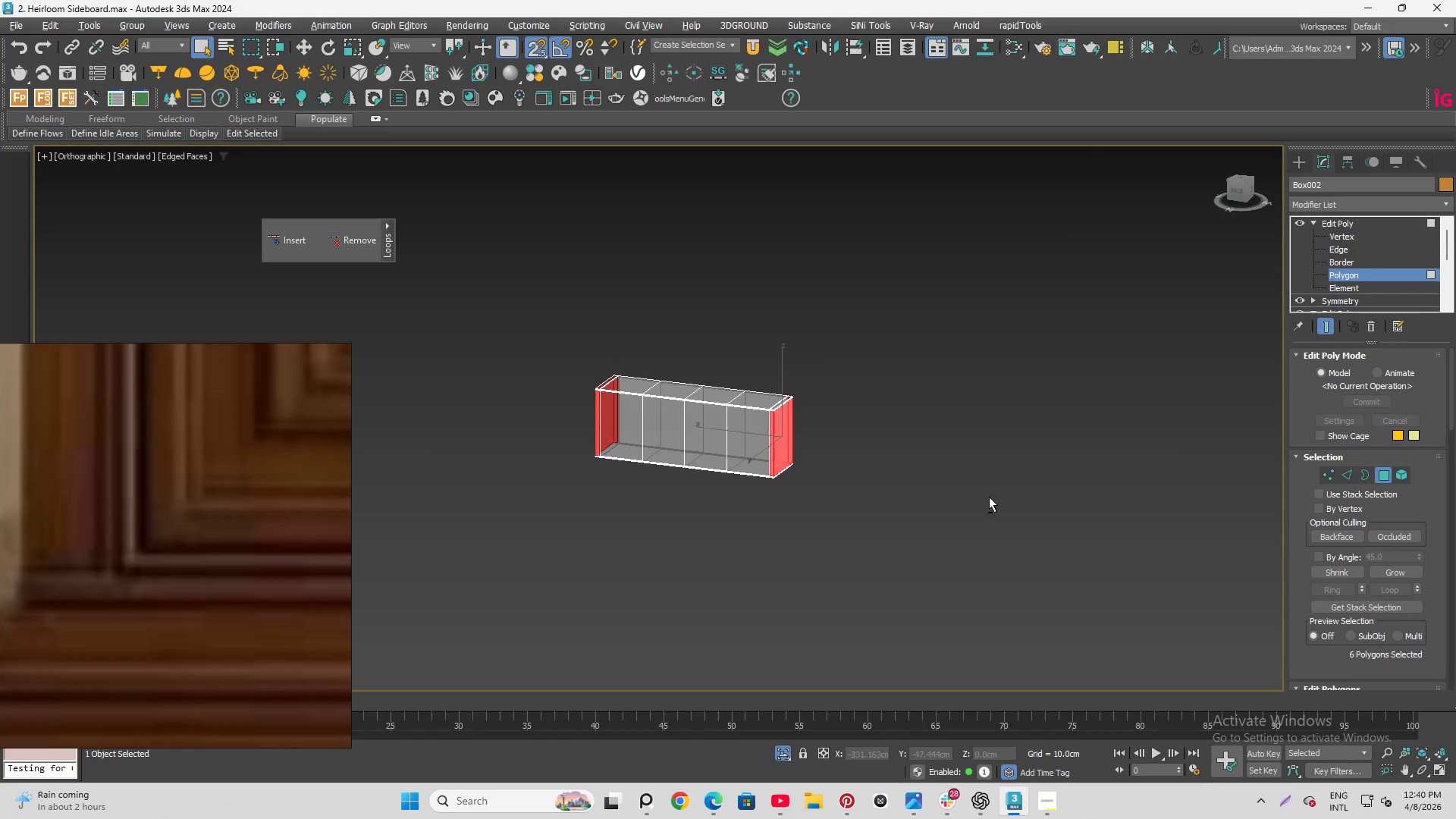 
hold_key(key=AltLeft, duration=0.81)
scroll: coordinate [676, 348], scroll_direction: up, amount: 3.0
 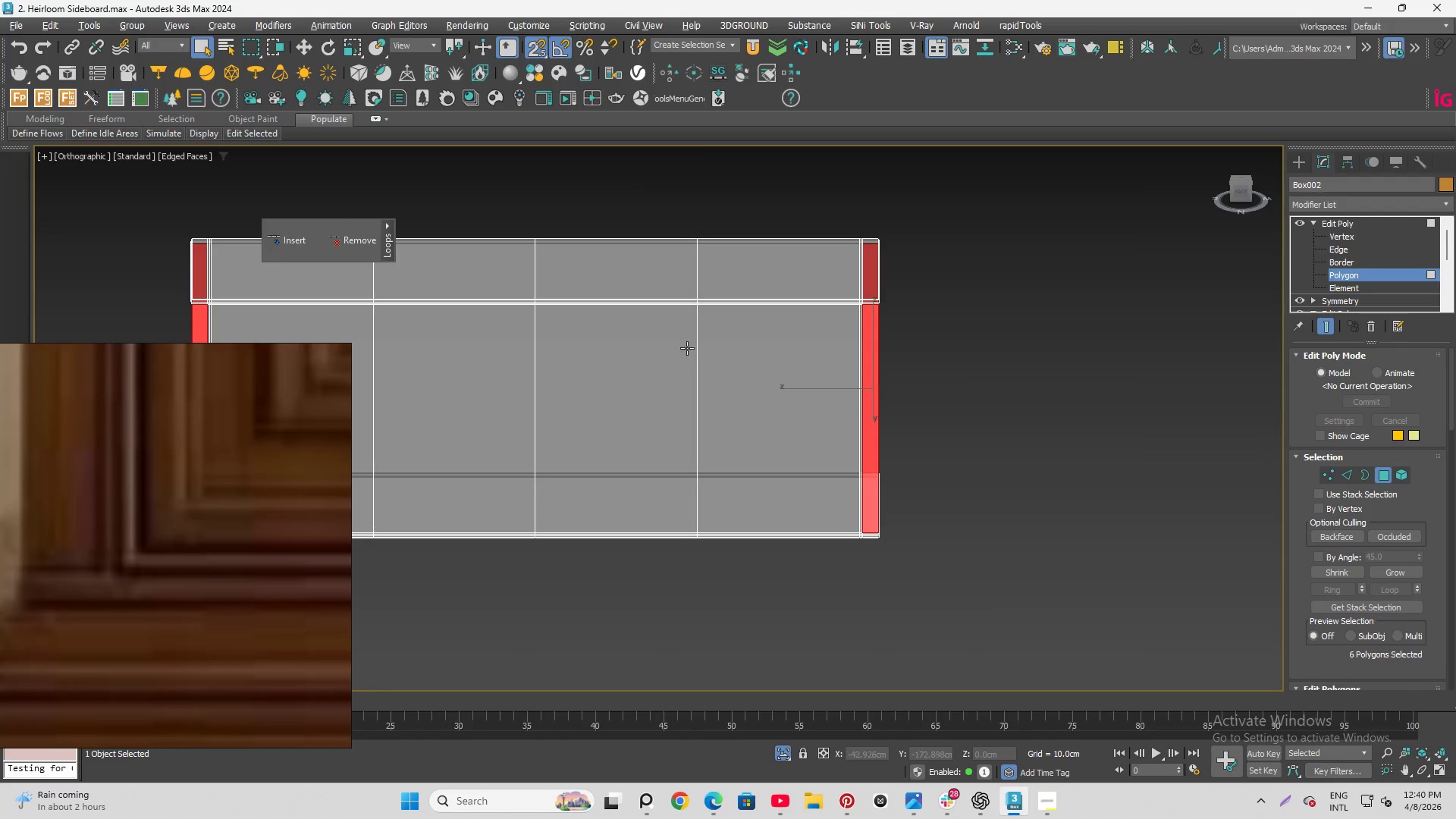 
scroll: coordinate [868, 299], scroll_direction: down, amount: 1.0
 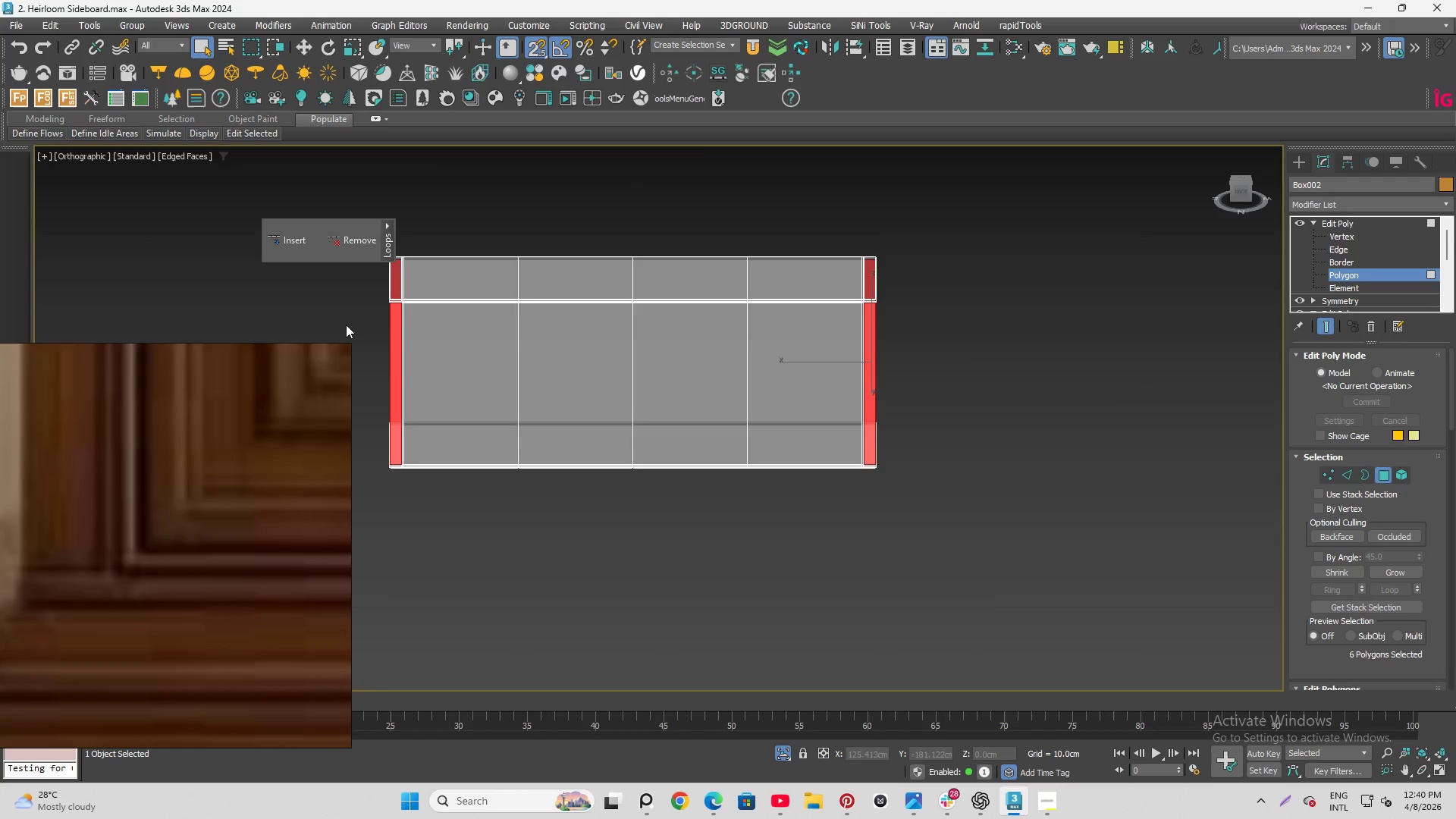 
scroll: coordinate [522, 325], scroll_direction: up, amount: 2.0
 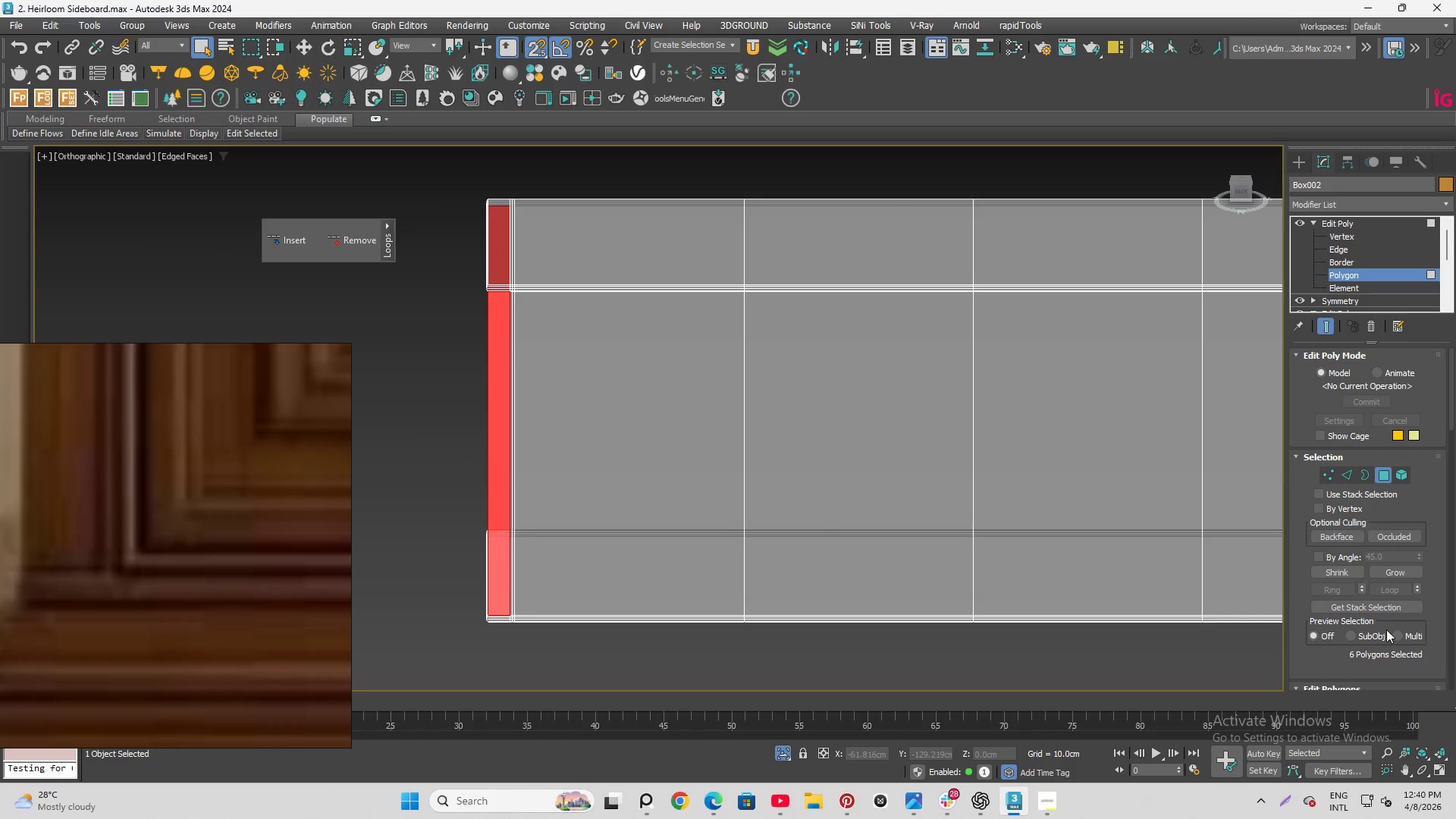 
scroll: coordinate [1386, 595], scroll_direction: down, amount: 29.0
 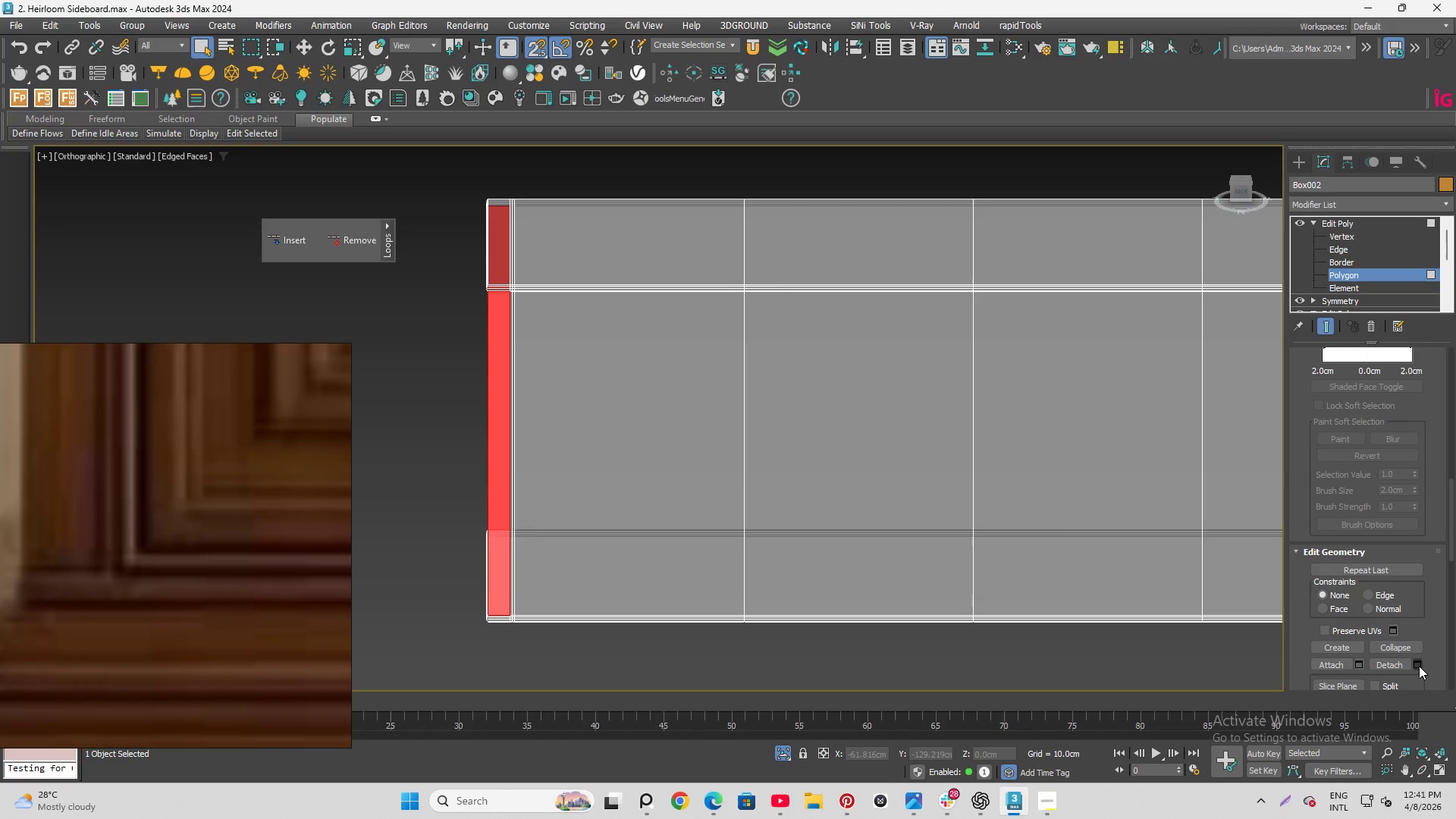 
left_click([1419, 666])
 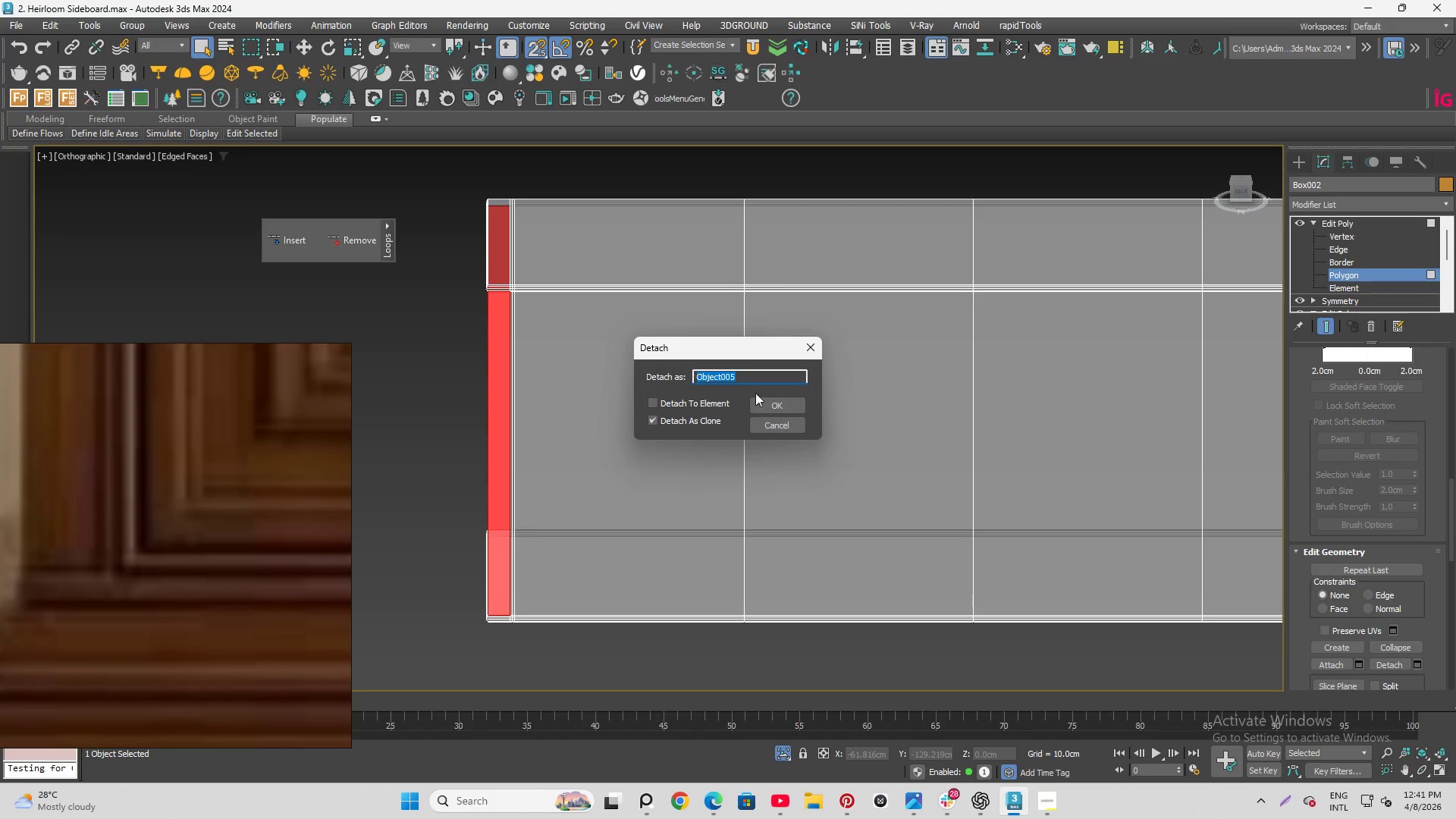 
left_click([768, 404])
 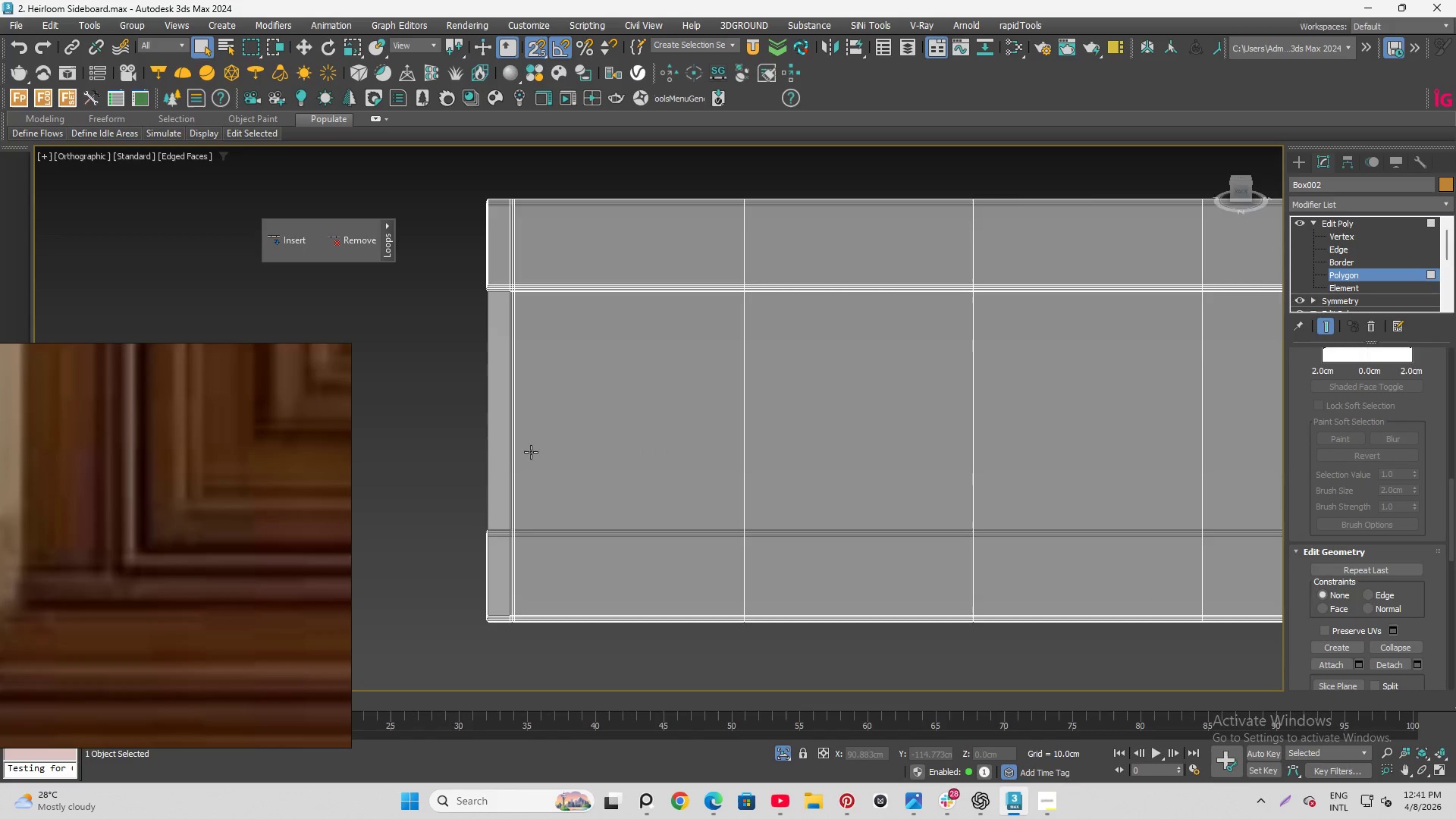 
hold_key(key=AltLeft, duration=1.5)
 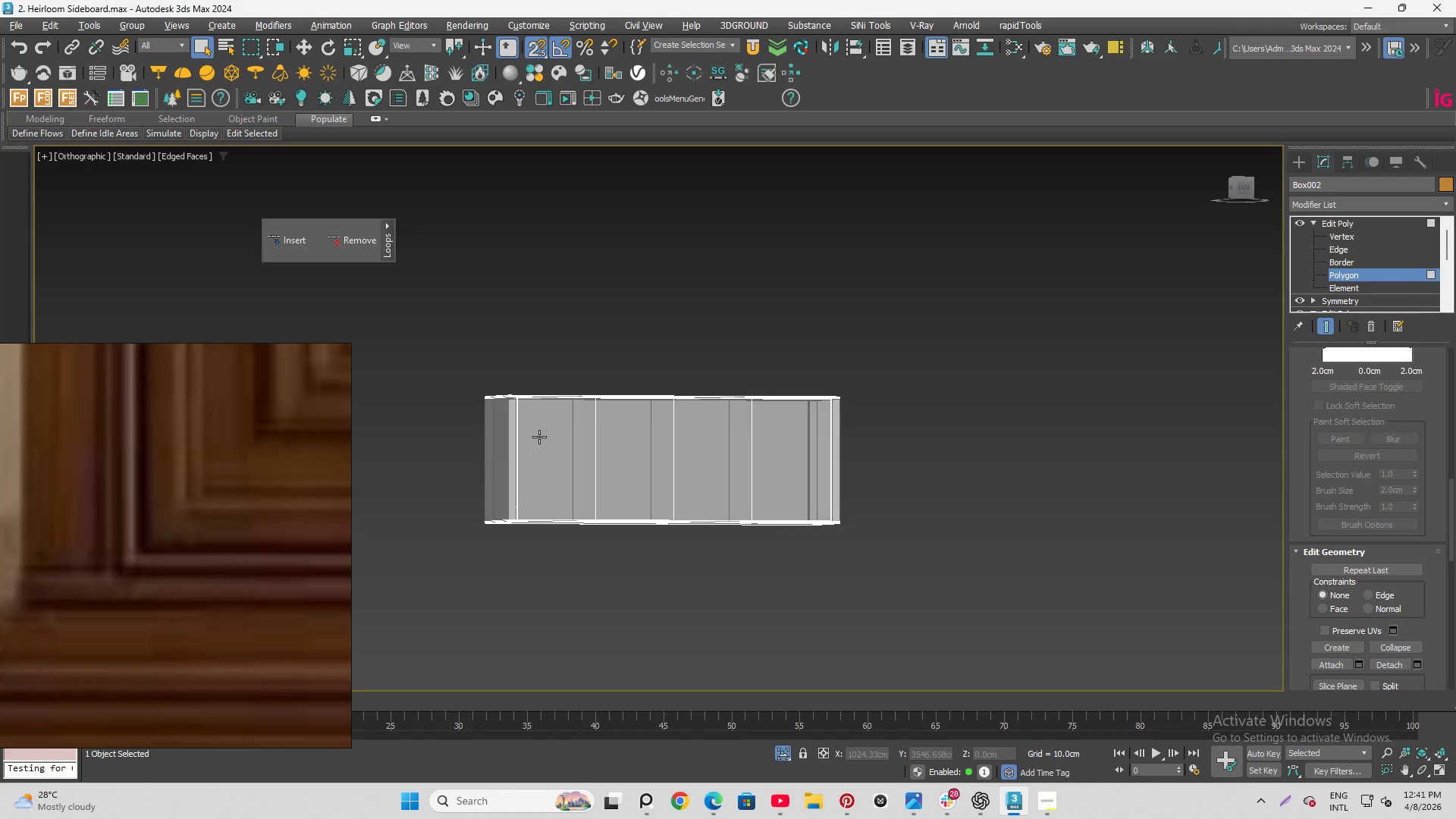 
scroll: coordinate [518, 464], scroll_direction: down, amount: 3.0
 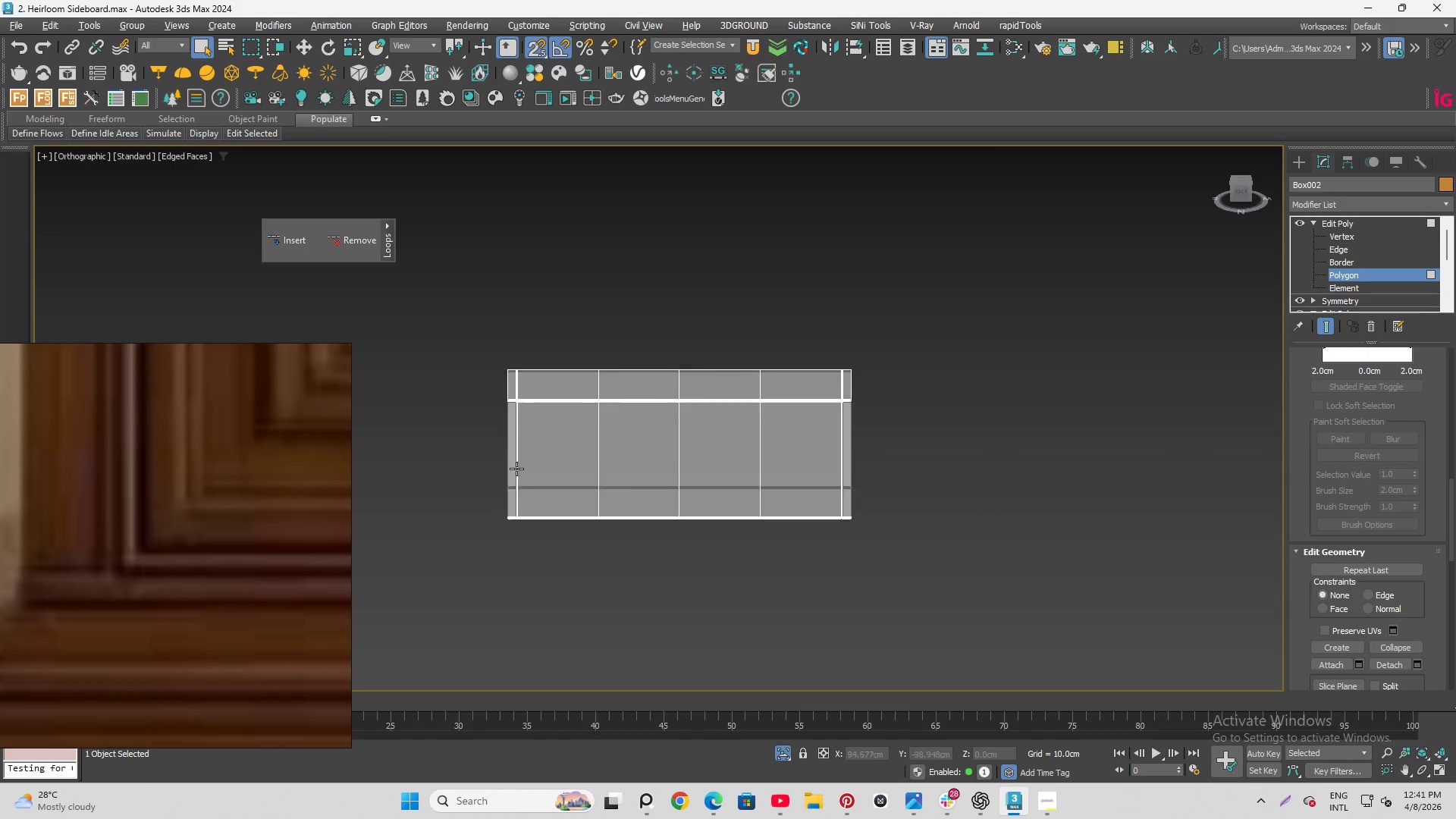 
hold_key(key=AltLeft, duration=0.67)
 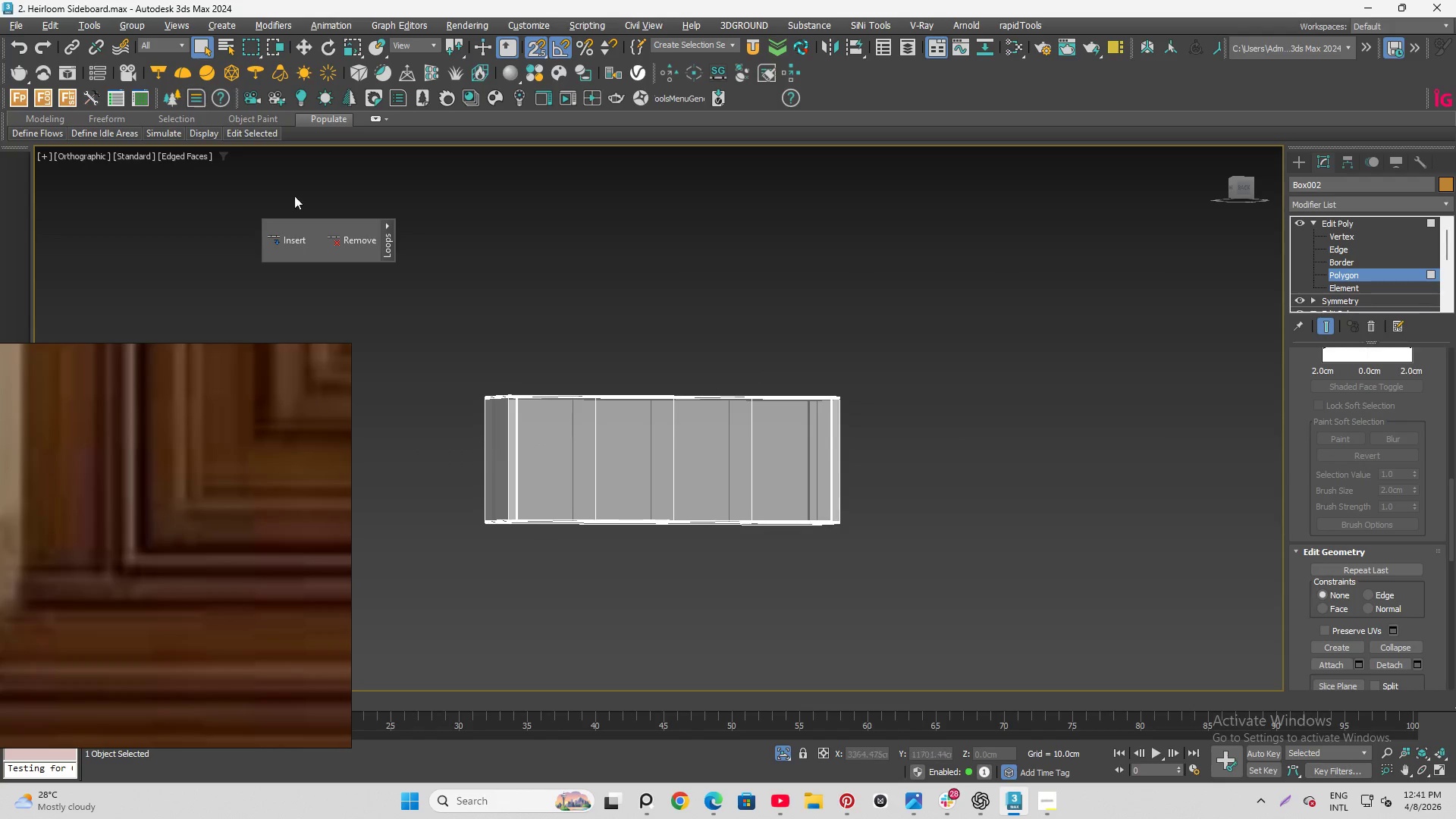 
scroll: coordinate [482, 438], scroll_direction: up, amount: 4.0
 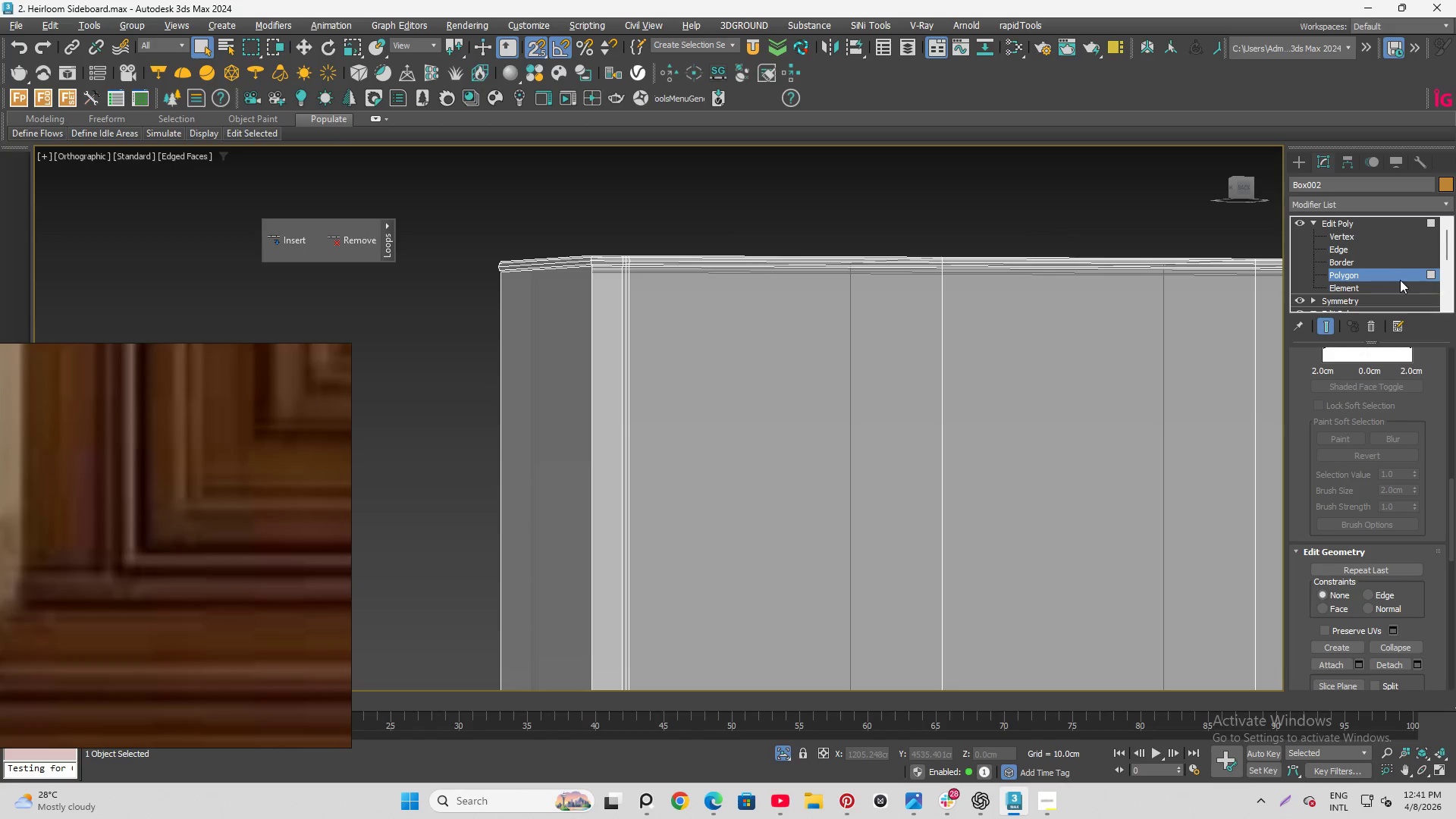 
left_click([1389, 269])
 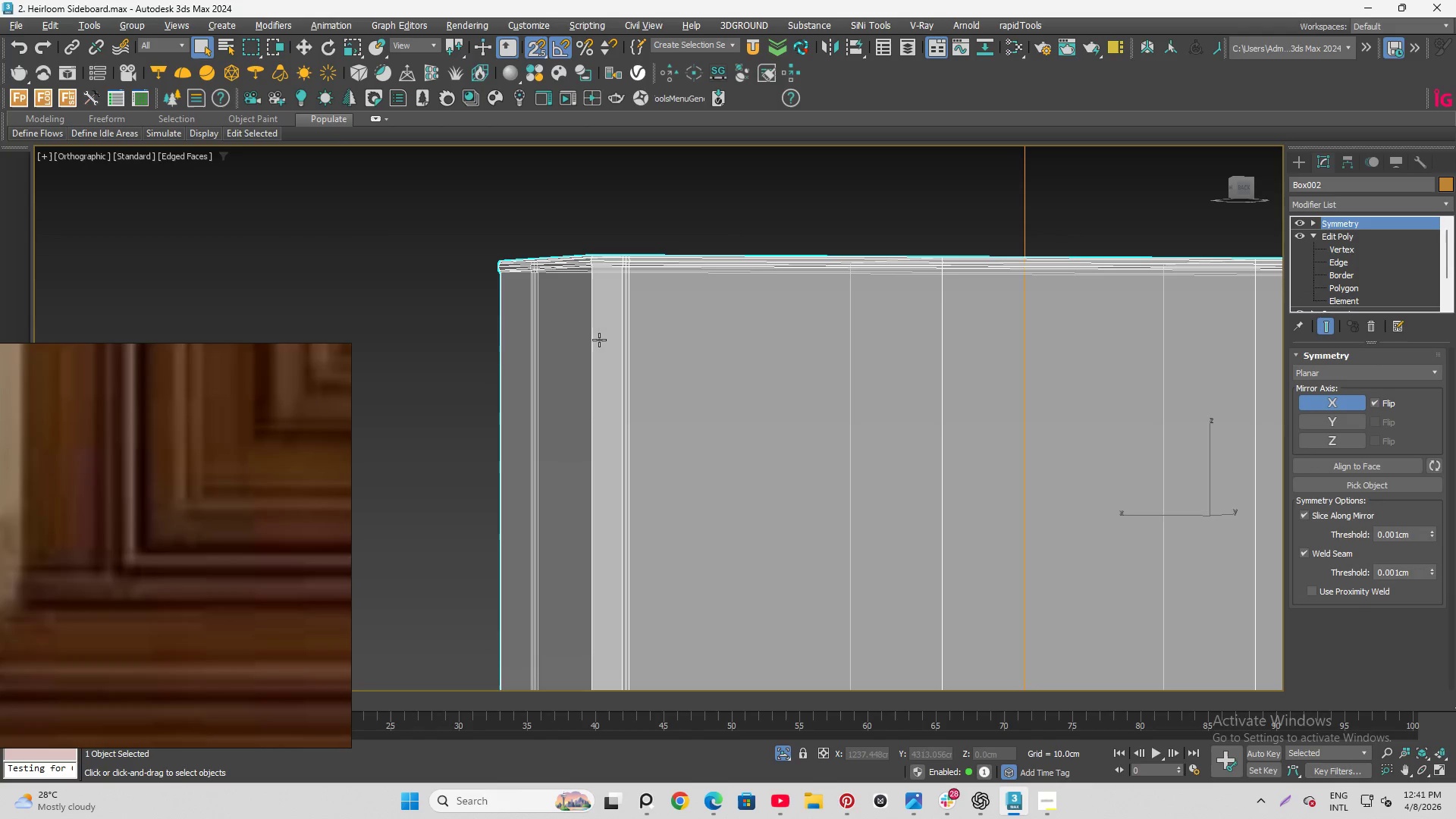 
scroll: coordinate [510, 207], scroll_direction: down, amount: 2.0
 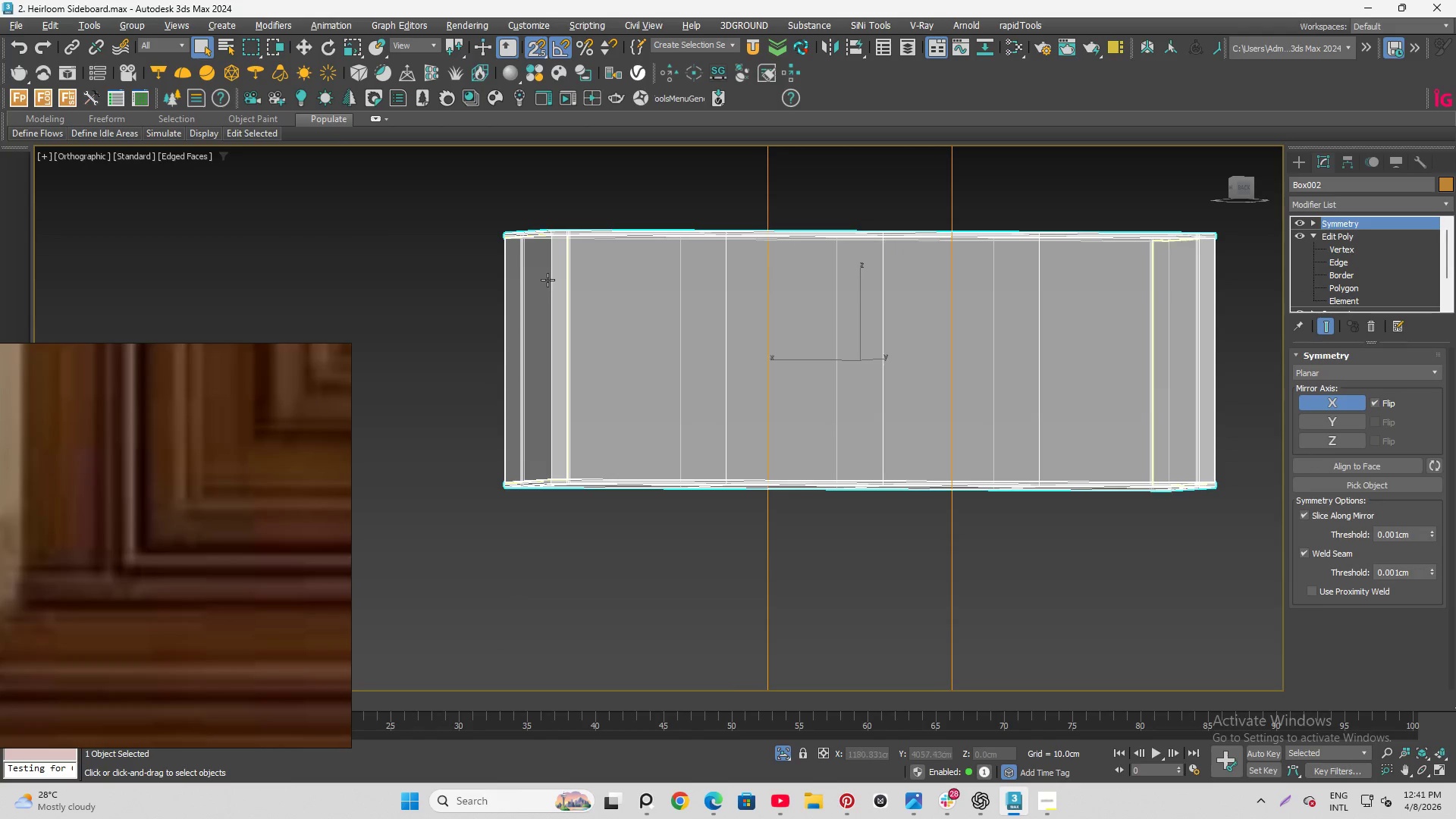 
hold_key(key=AltLeft, duration=1.5)
 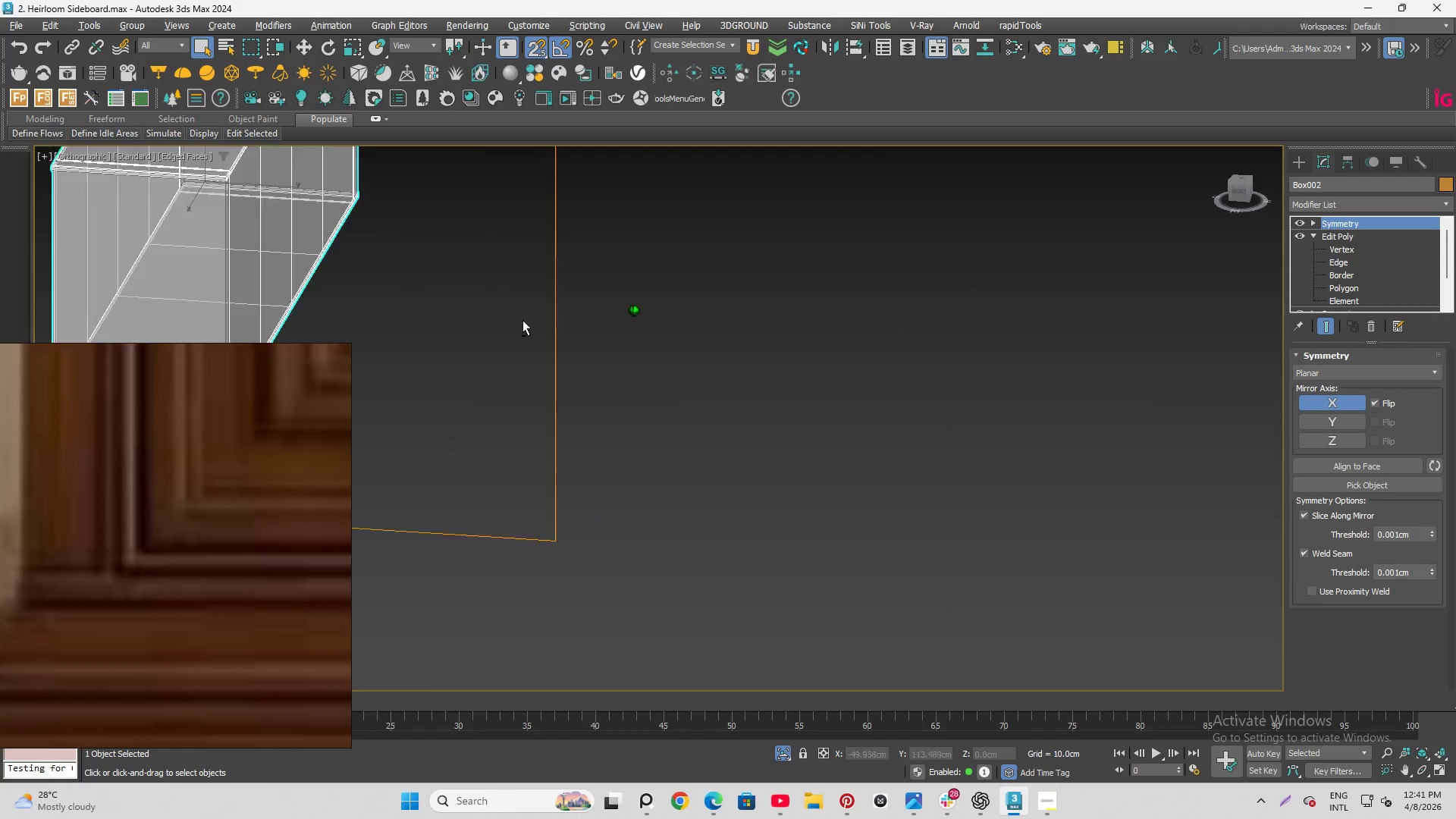 
hold_key(key=AltLeft, duration=1.14)
 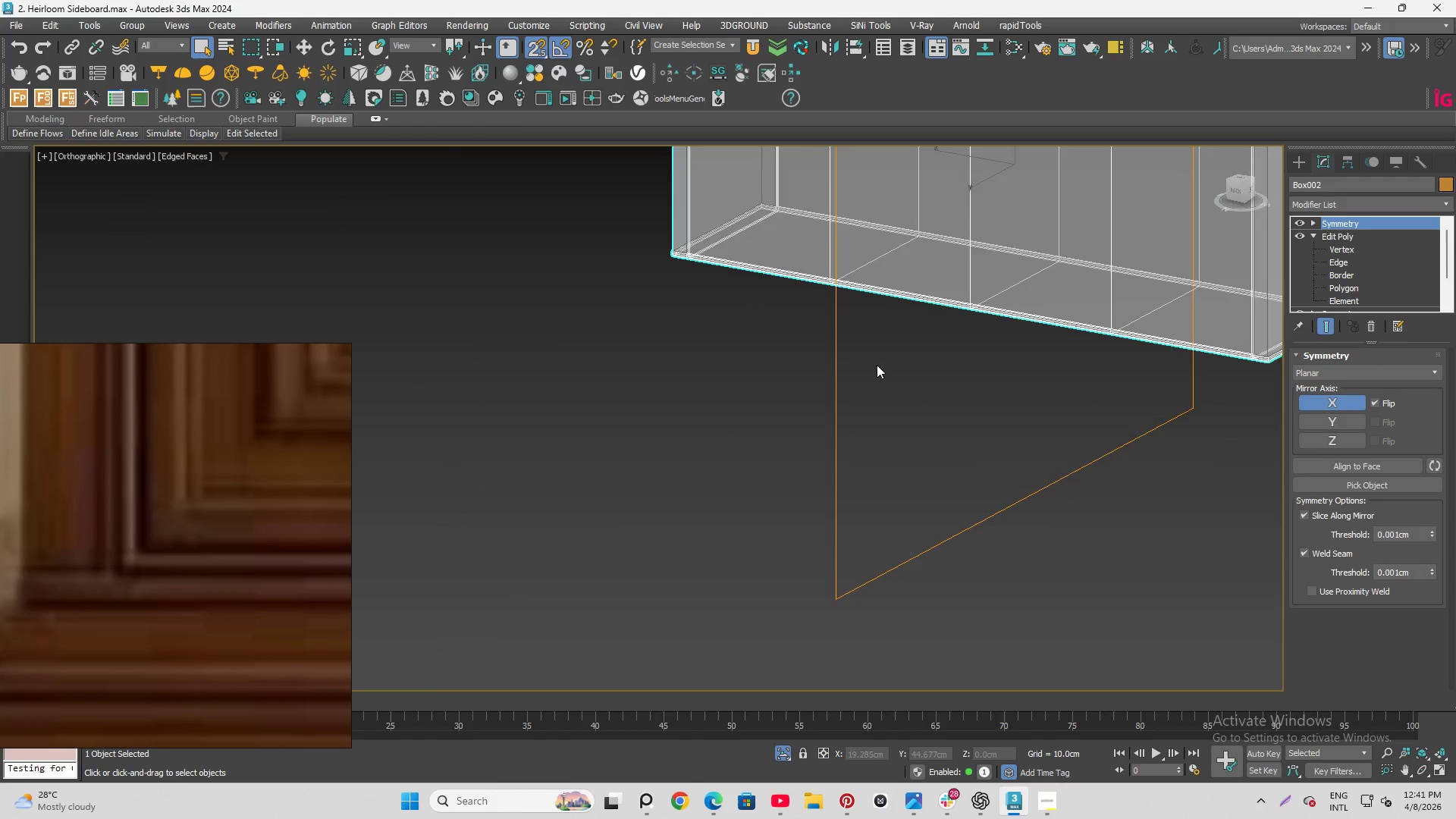 
scroll: coordinate [849, 384], scroll_direction: down, amount: 3.0
 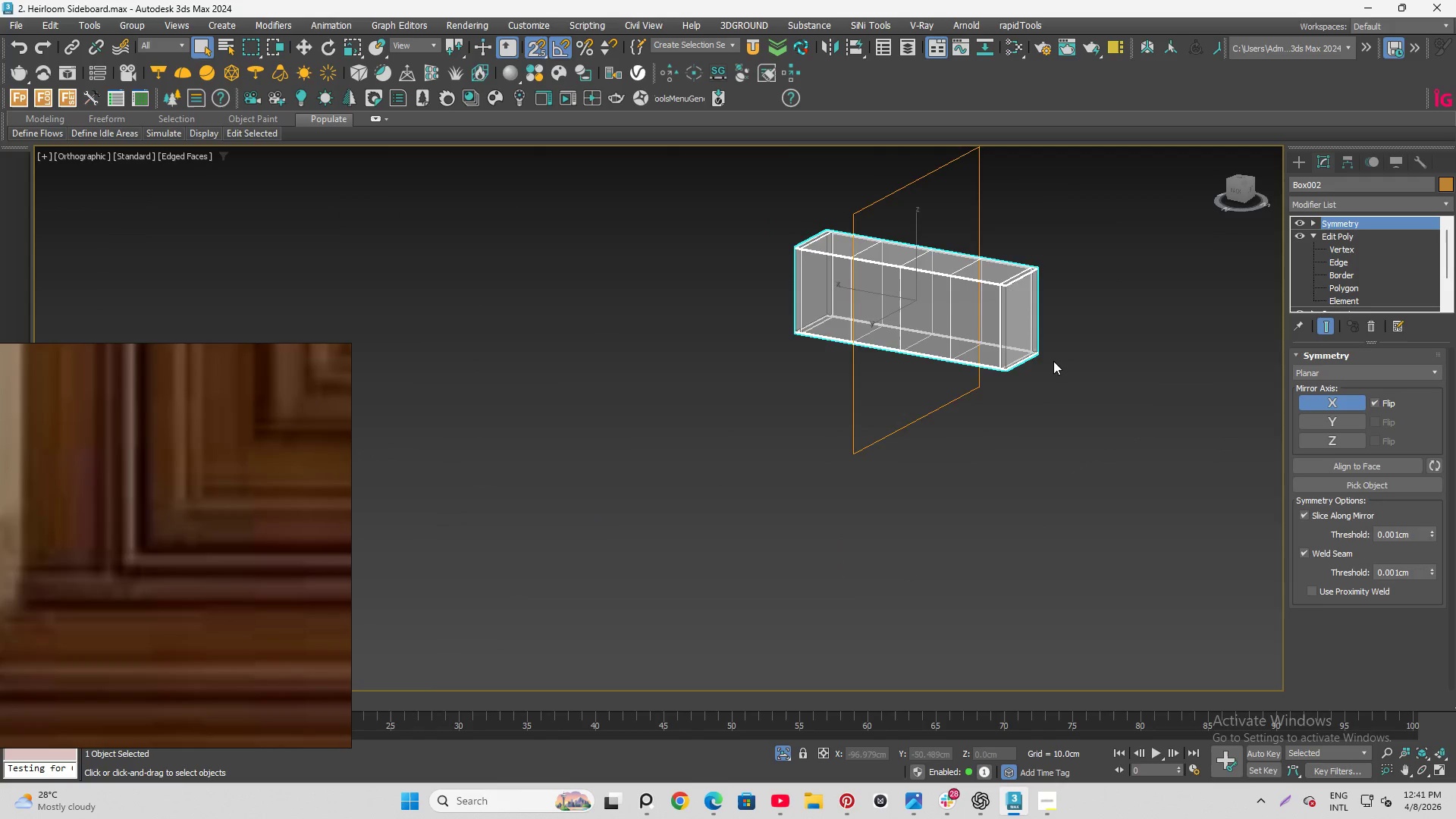 
scroll: coordinate [1040, 359], scroll_direction: up, amount: 5.0
 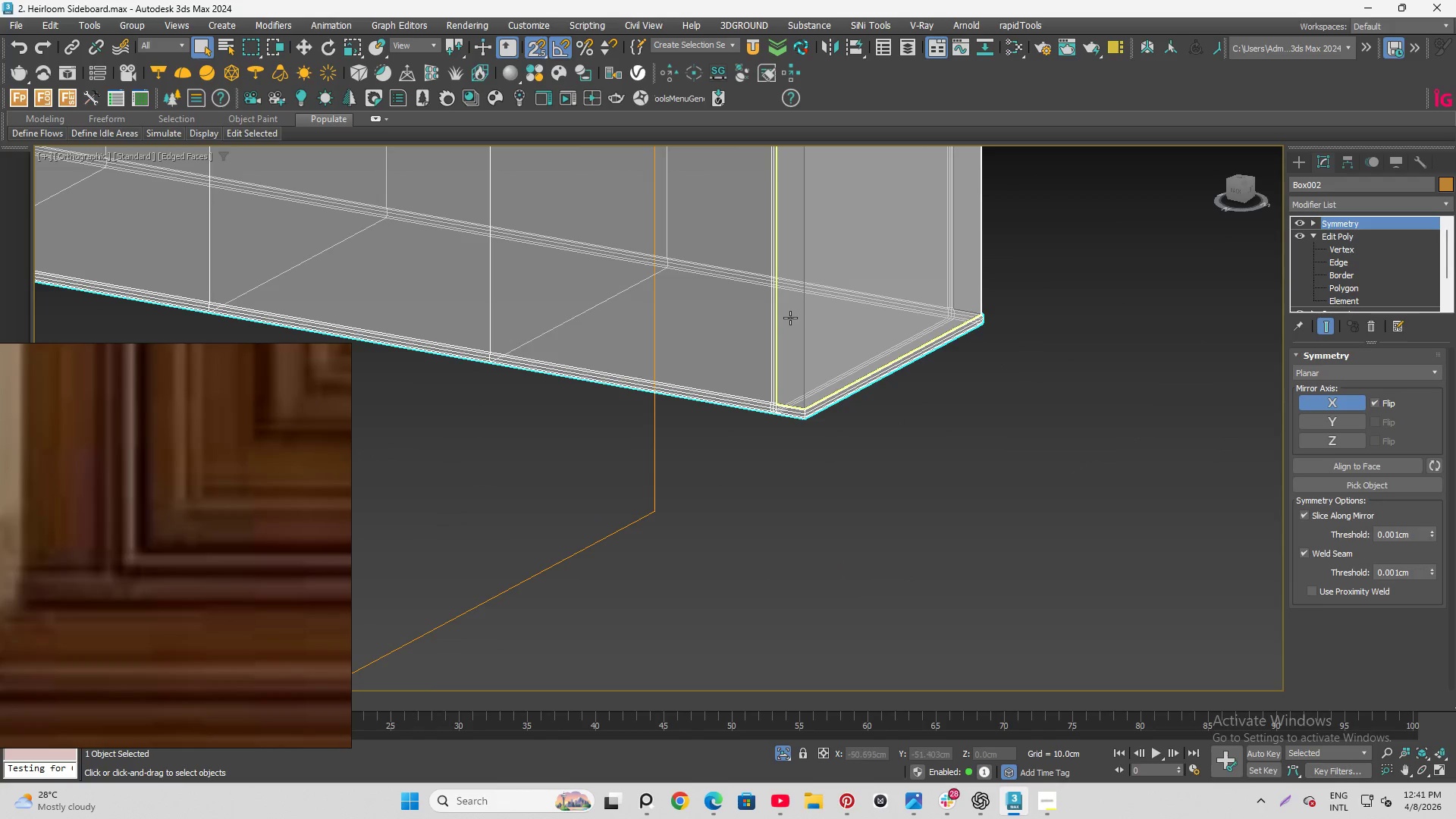 
hold_key(key=AltLeft, duration=0.84)
 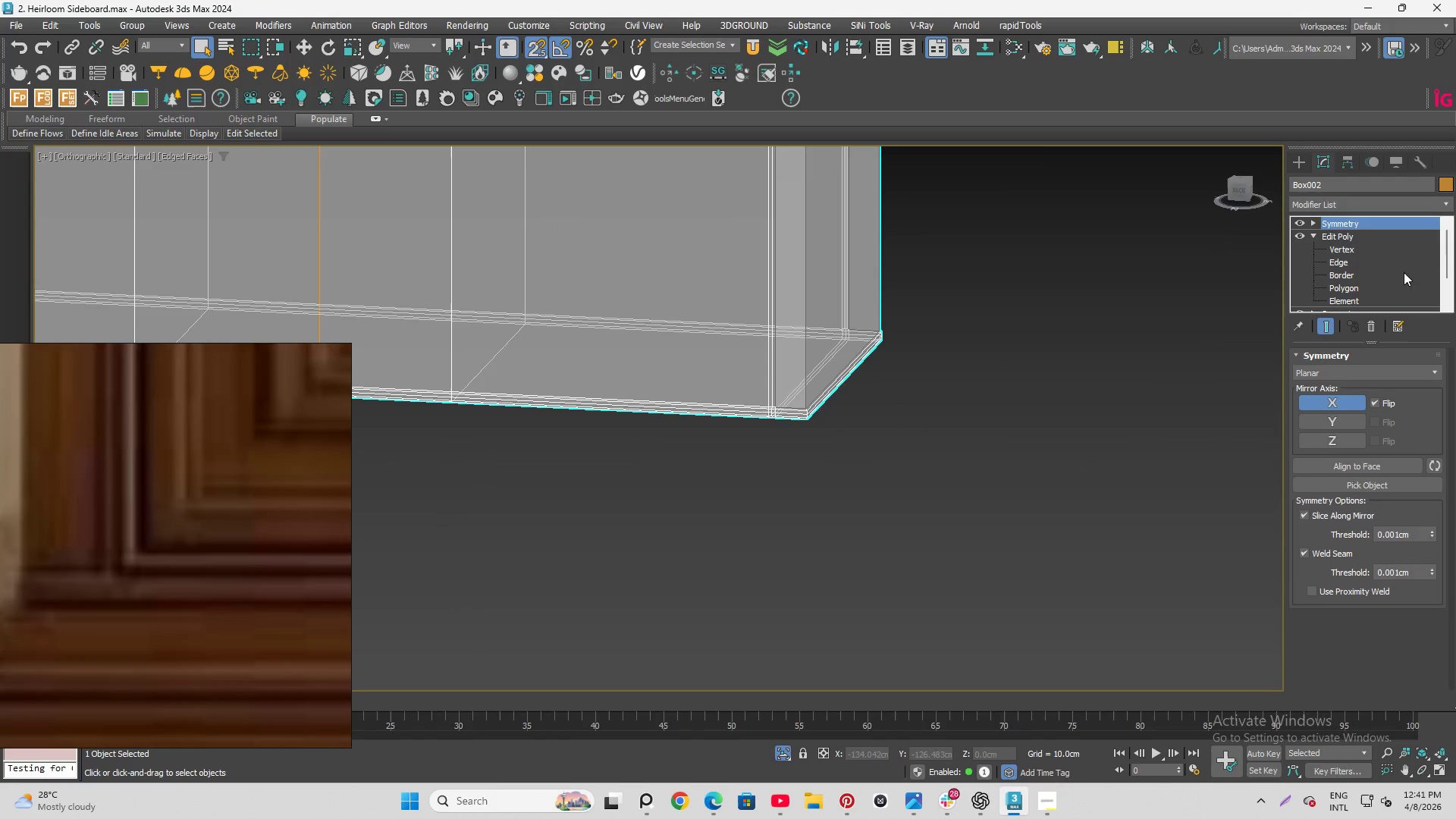 
hold_key(key=AltLeft, duration=7.2)
scroll: coordinate [1215, 316], scroll_direction: down, amount: 4.0
 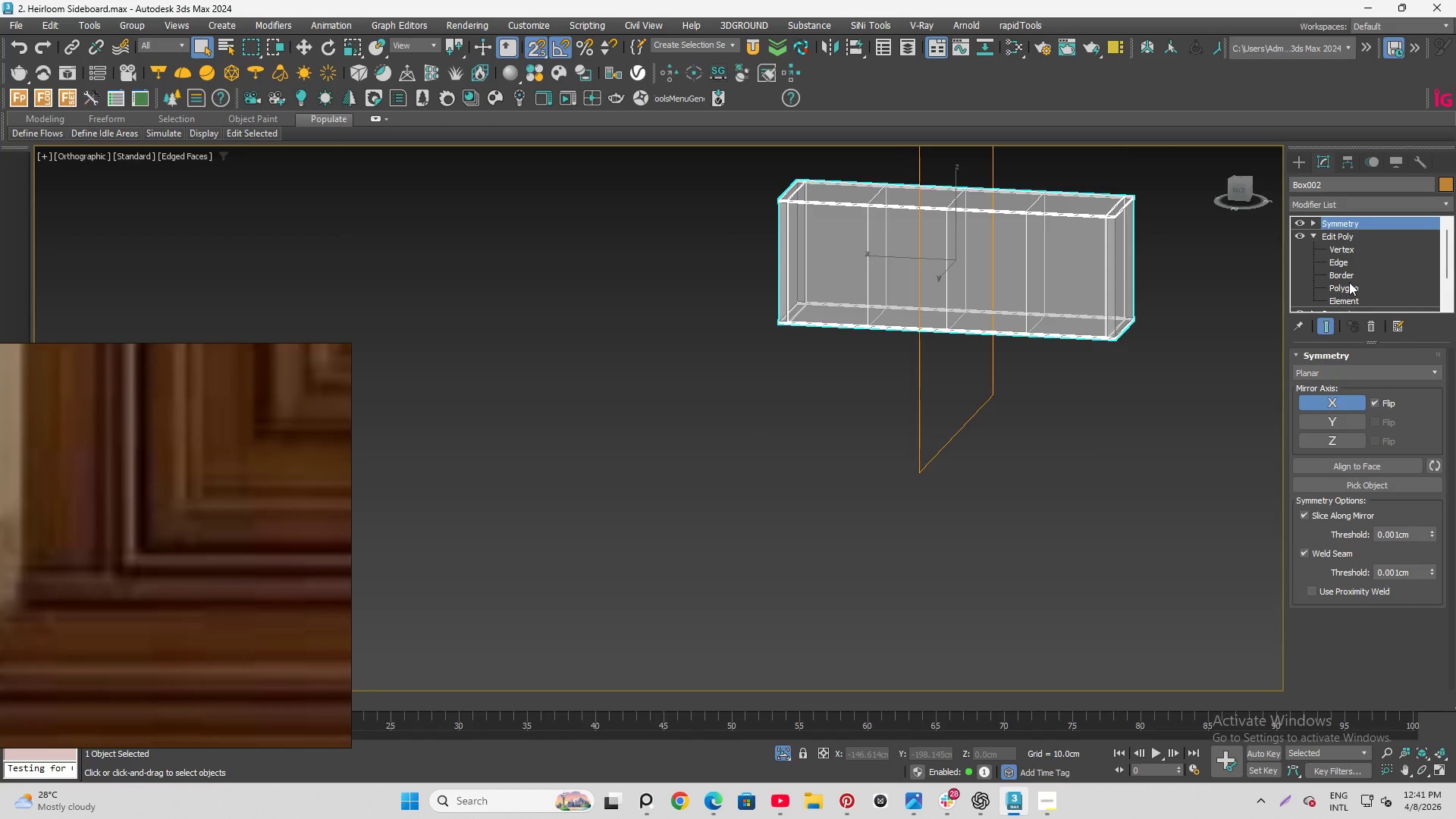 
left_click([1345, 289])
 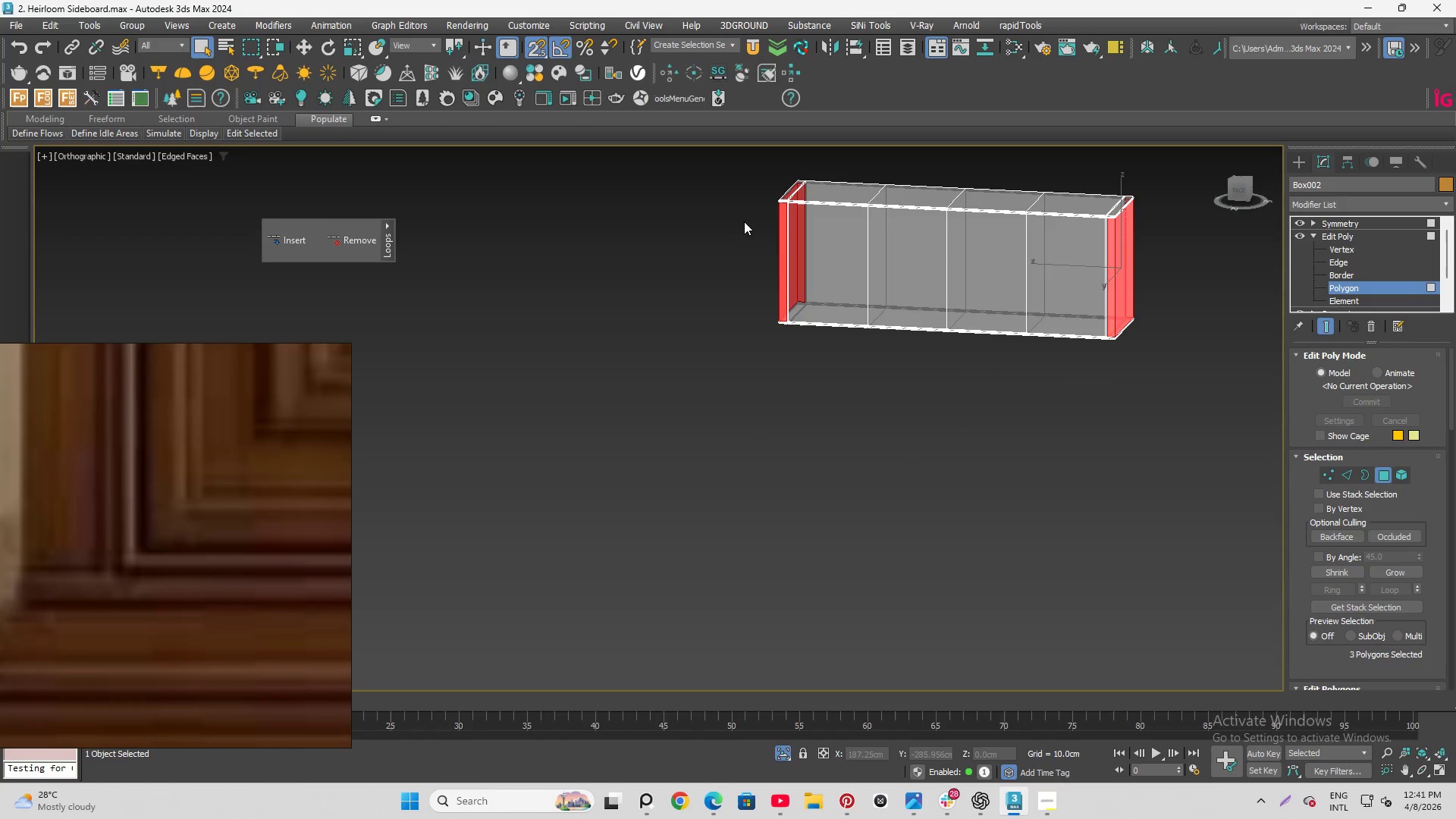 
scroll: coordinate [767, 245], scroll_direction: up, amount: 5.0
 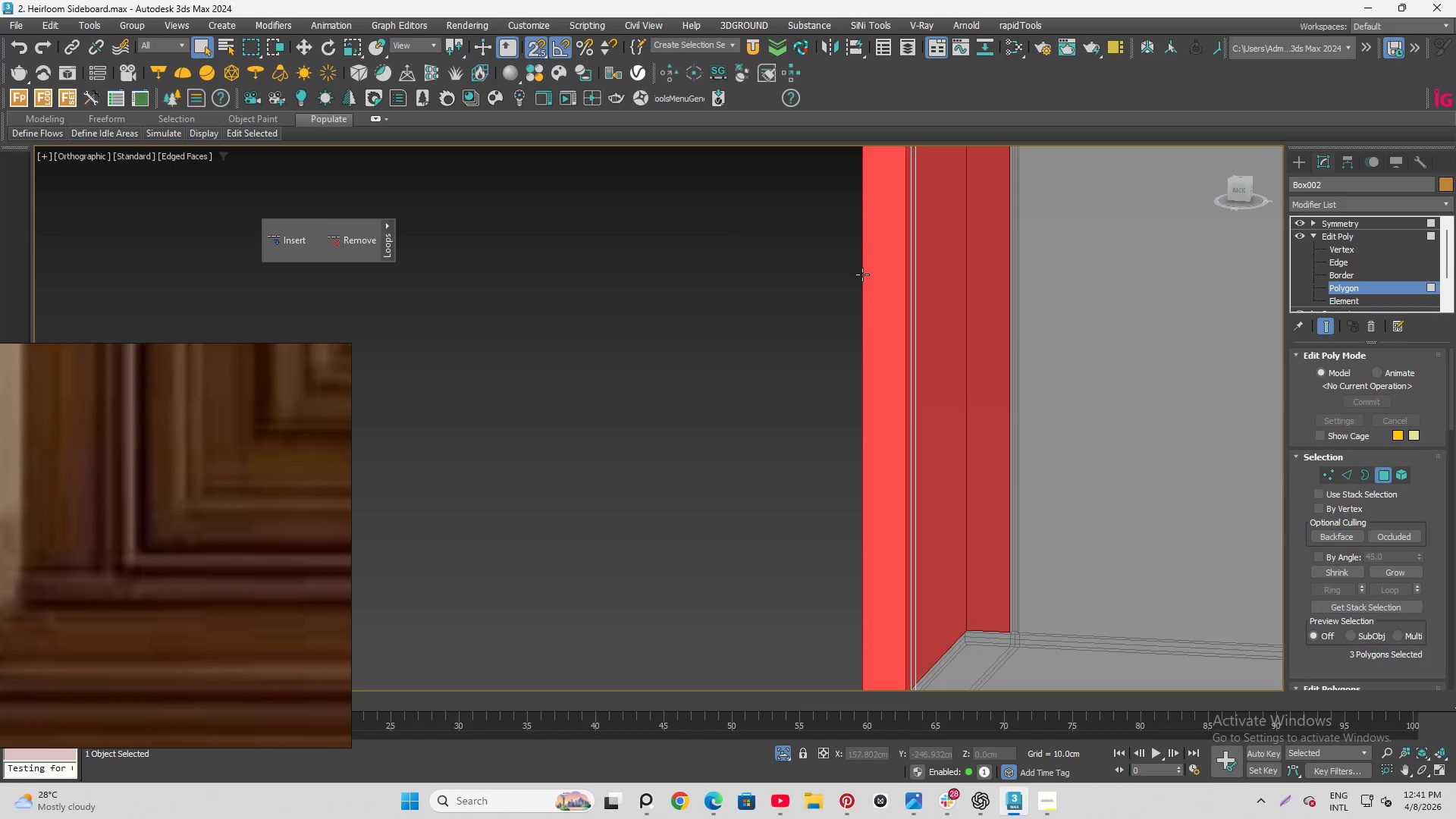 
left_click([863, 276])
 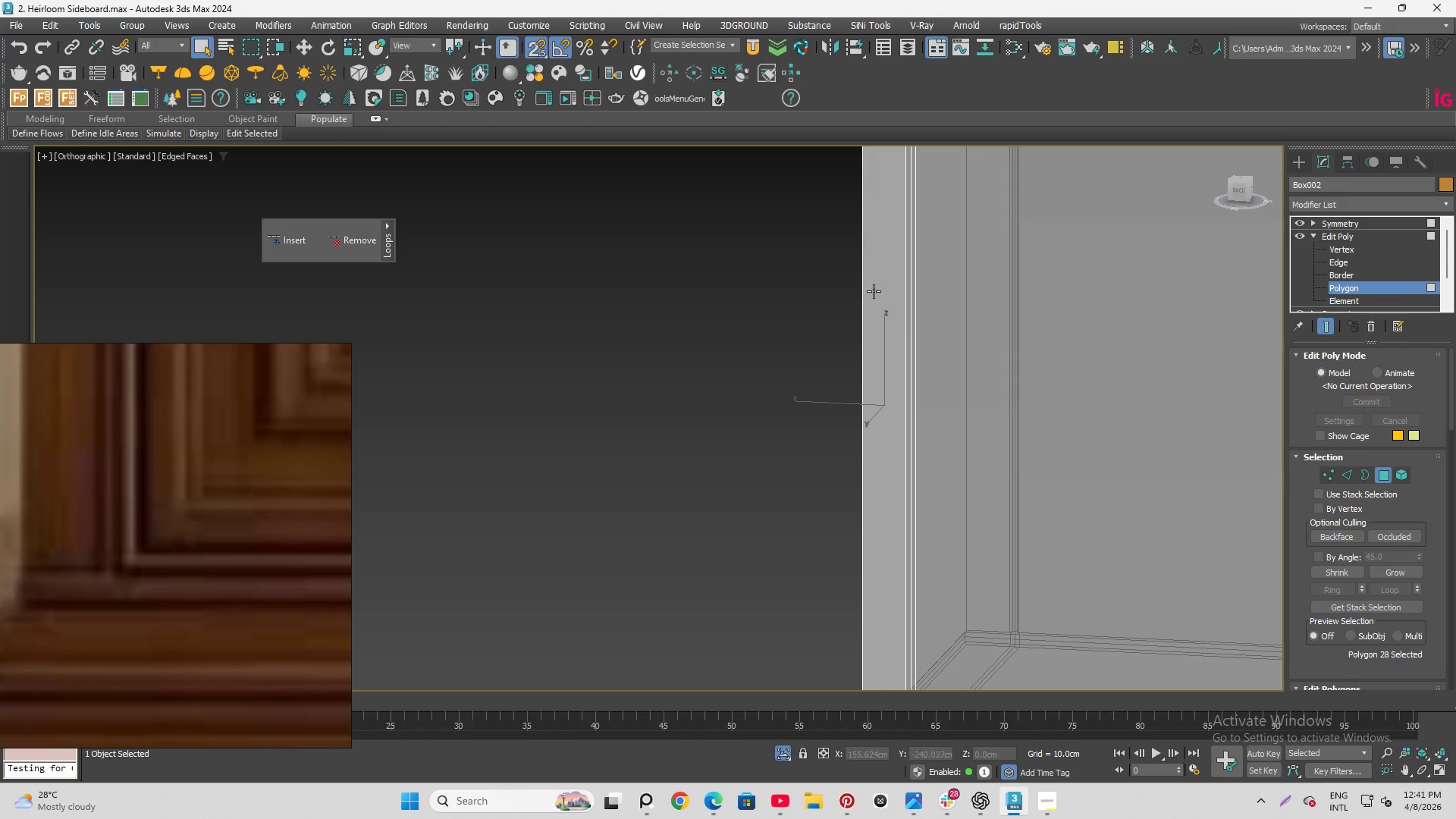 
left_click([877, 292])
 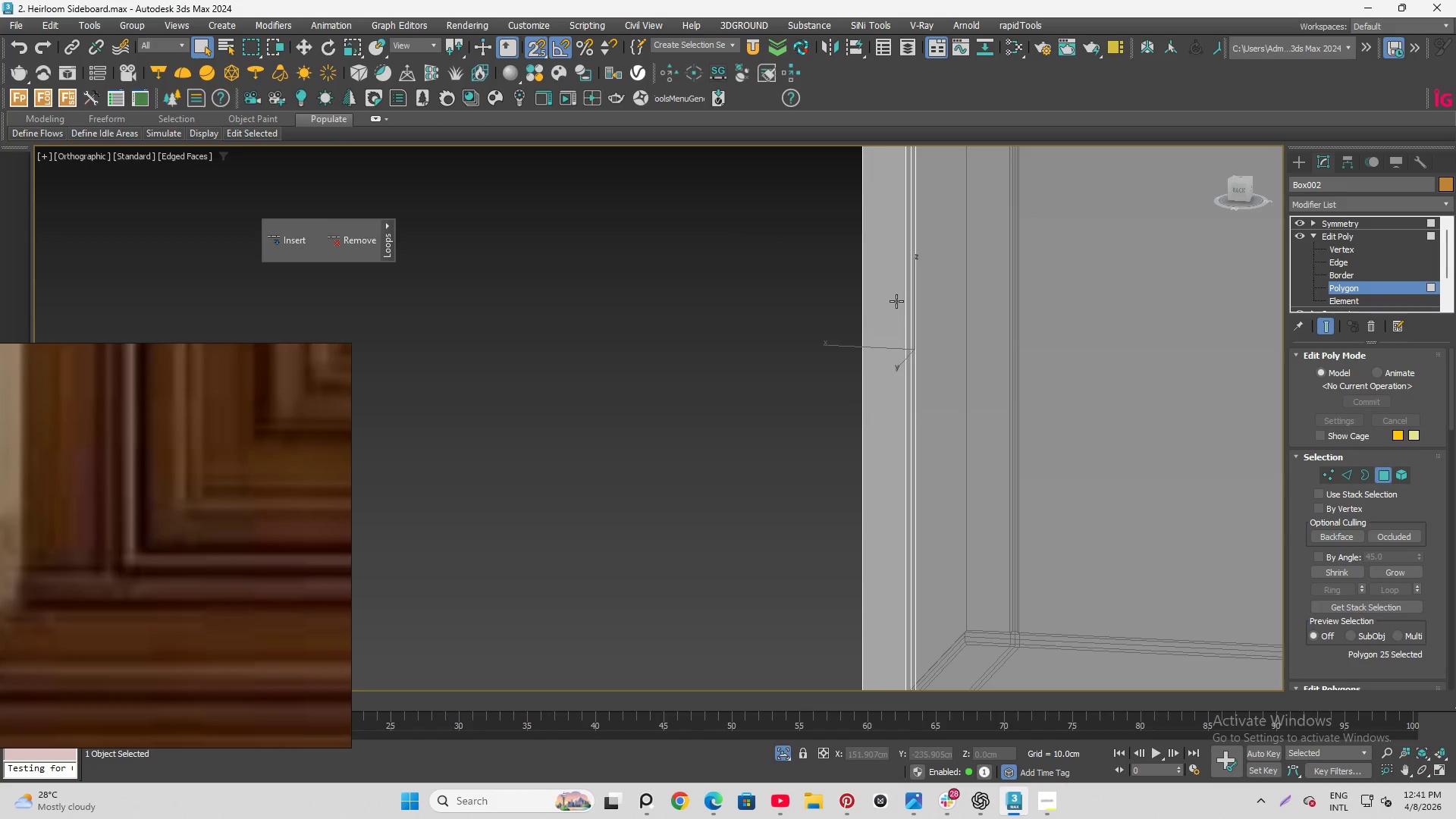 
left_click([886, 300])
 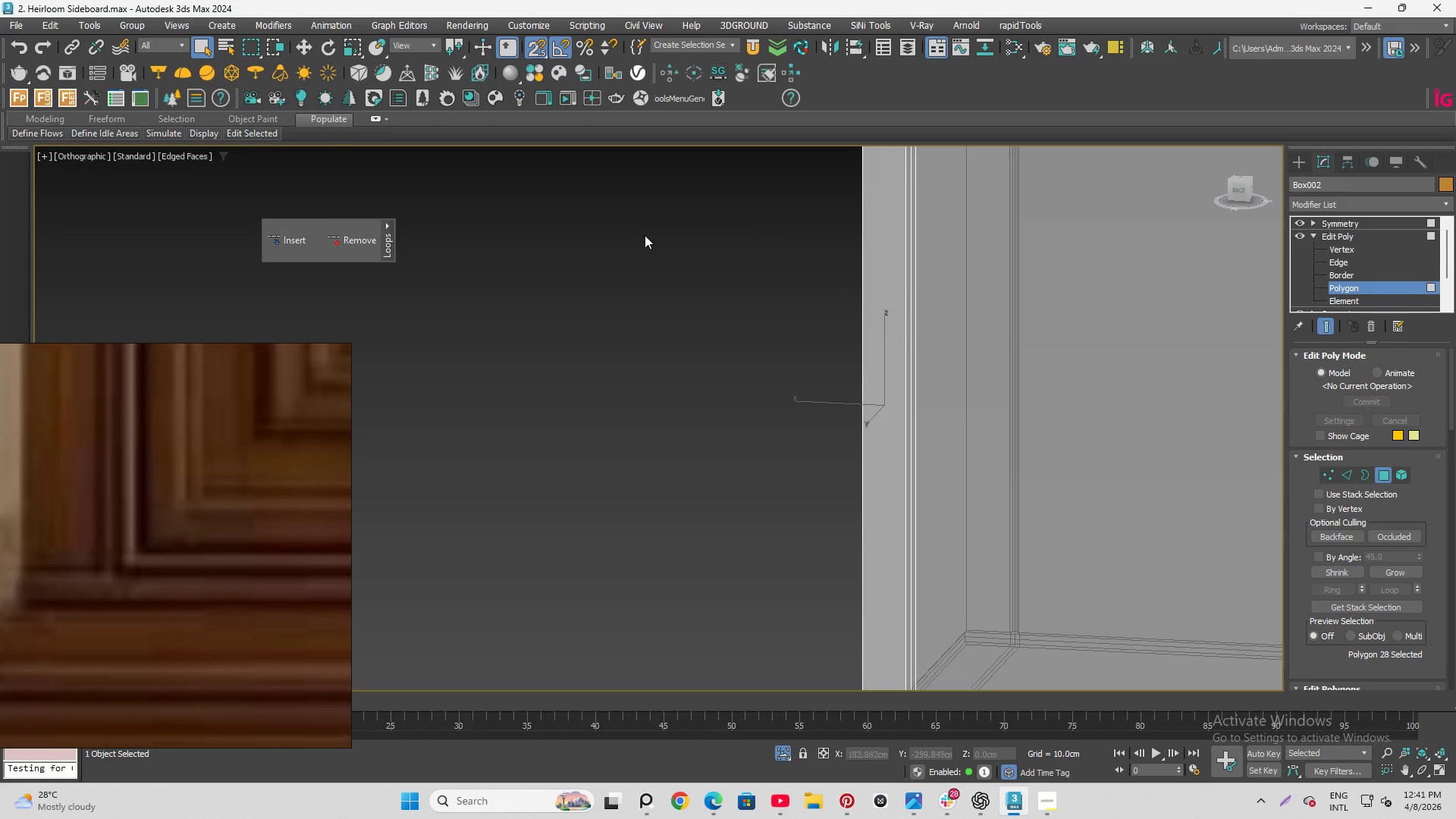 
scroll: coordinate [636, 235], scroll_direction: down, amount: 5.0
 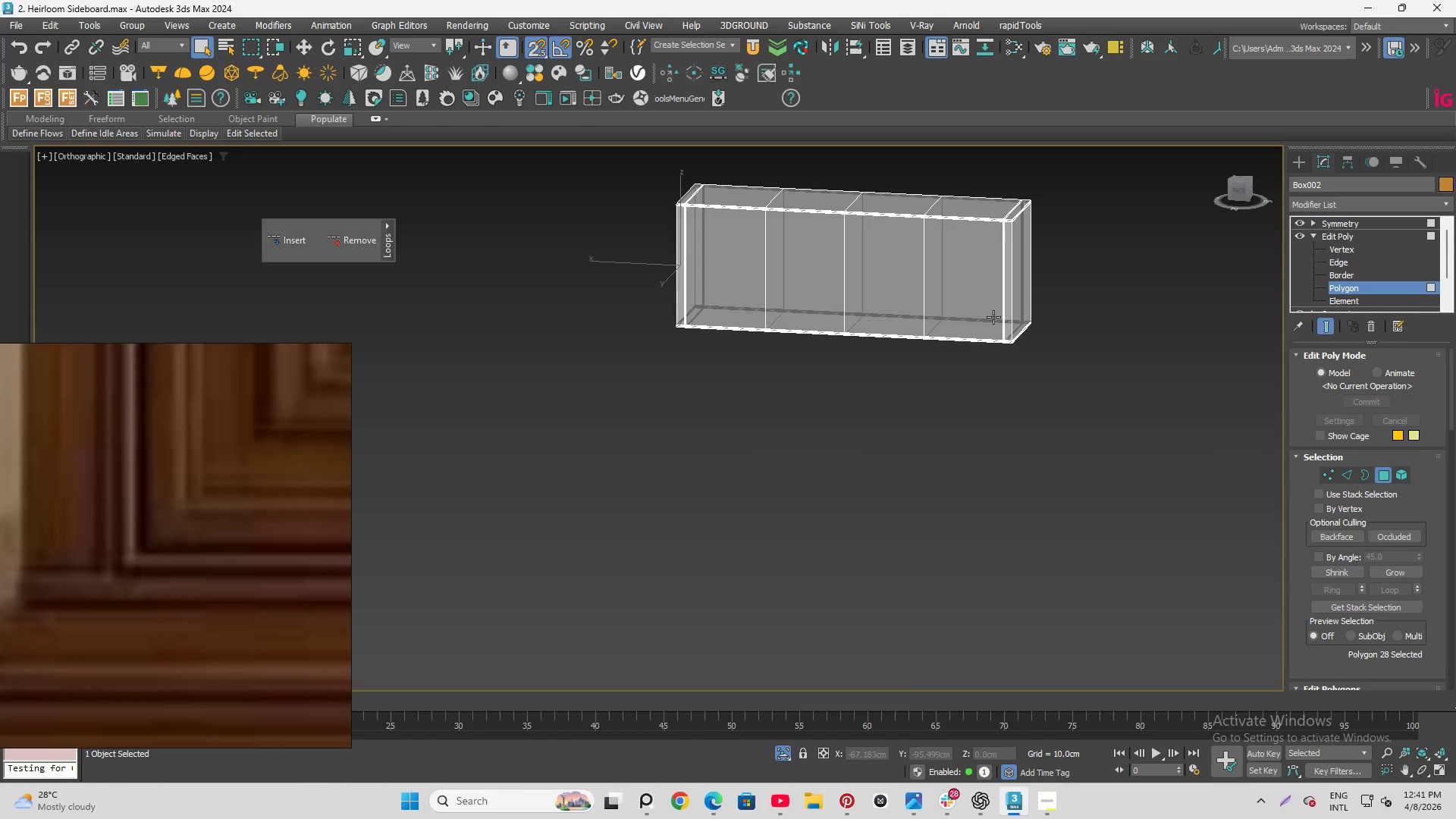 
left_click([1055, 347])
 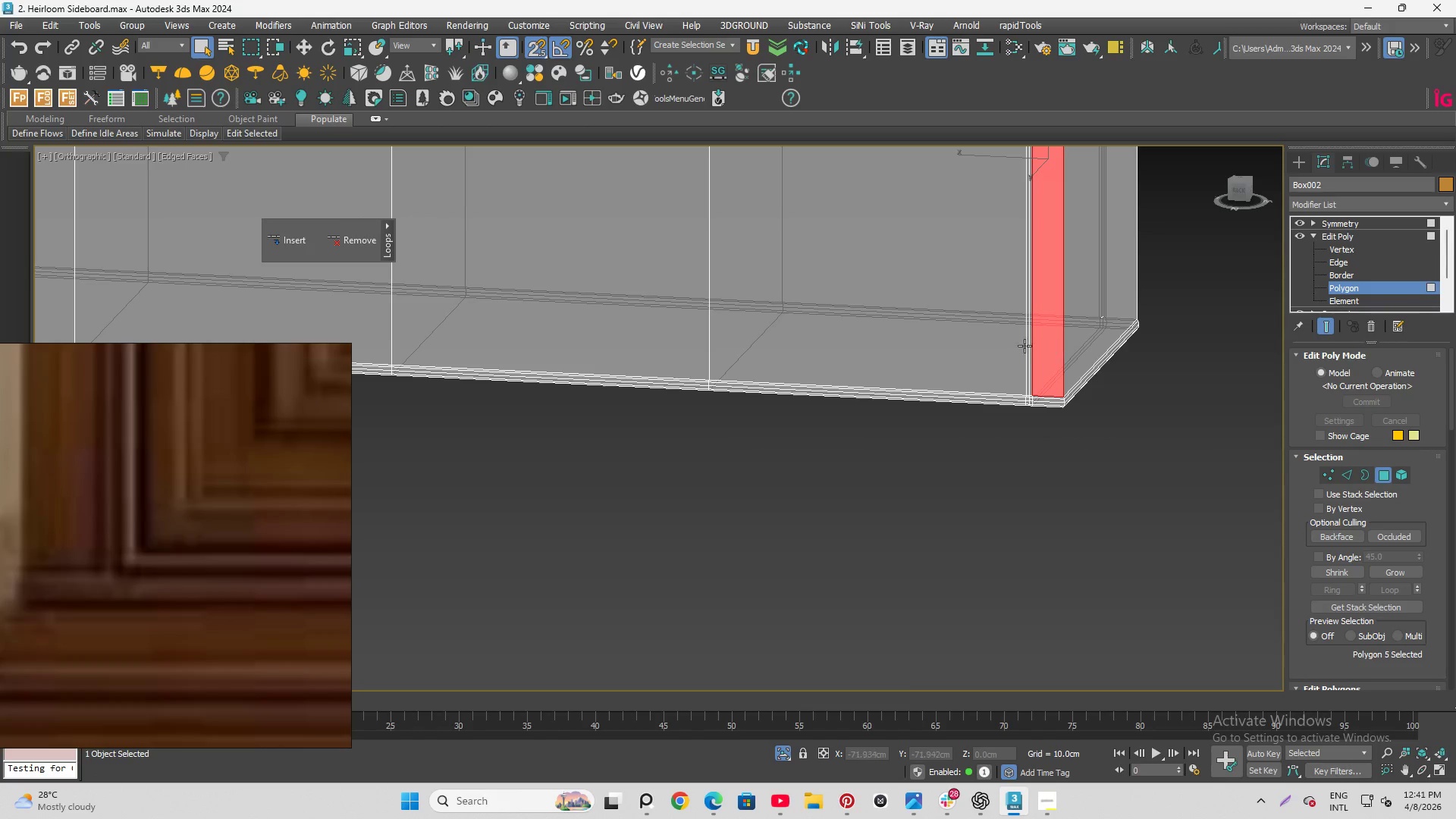 
scroll: coordinate [1051, 347], scroll_direction: up, amount: 4.0
 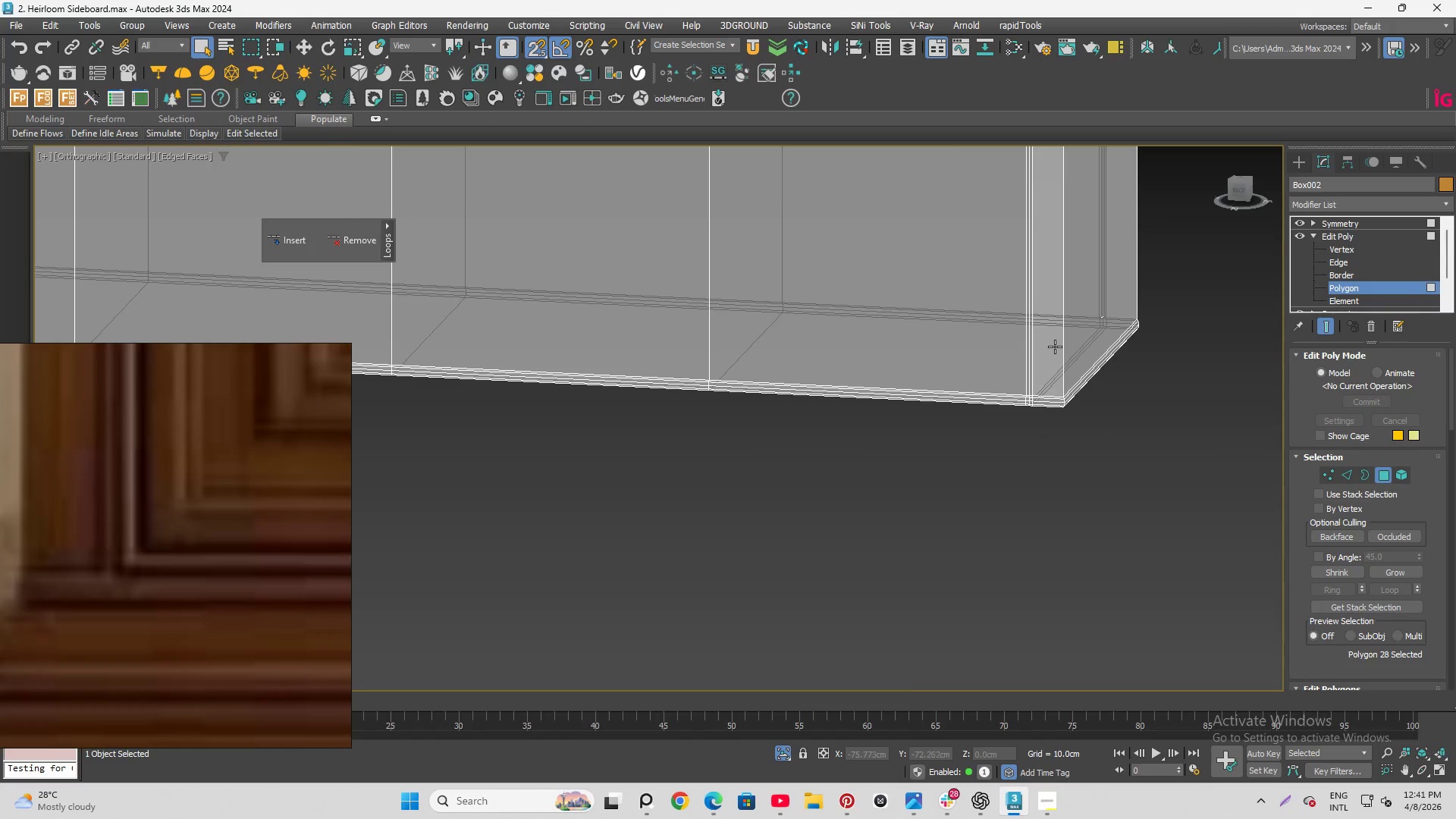 
hold_key(key=AltLeft, duration=0.92)
 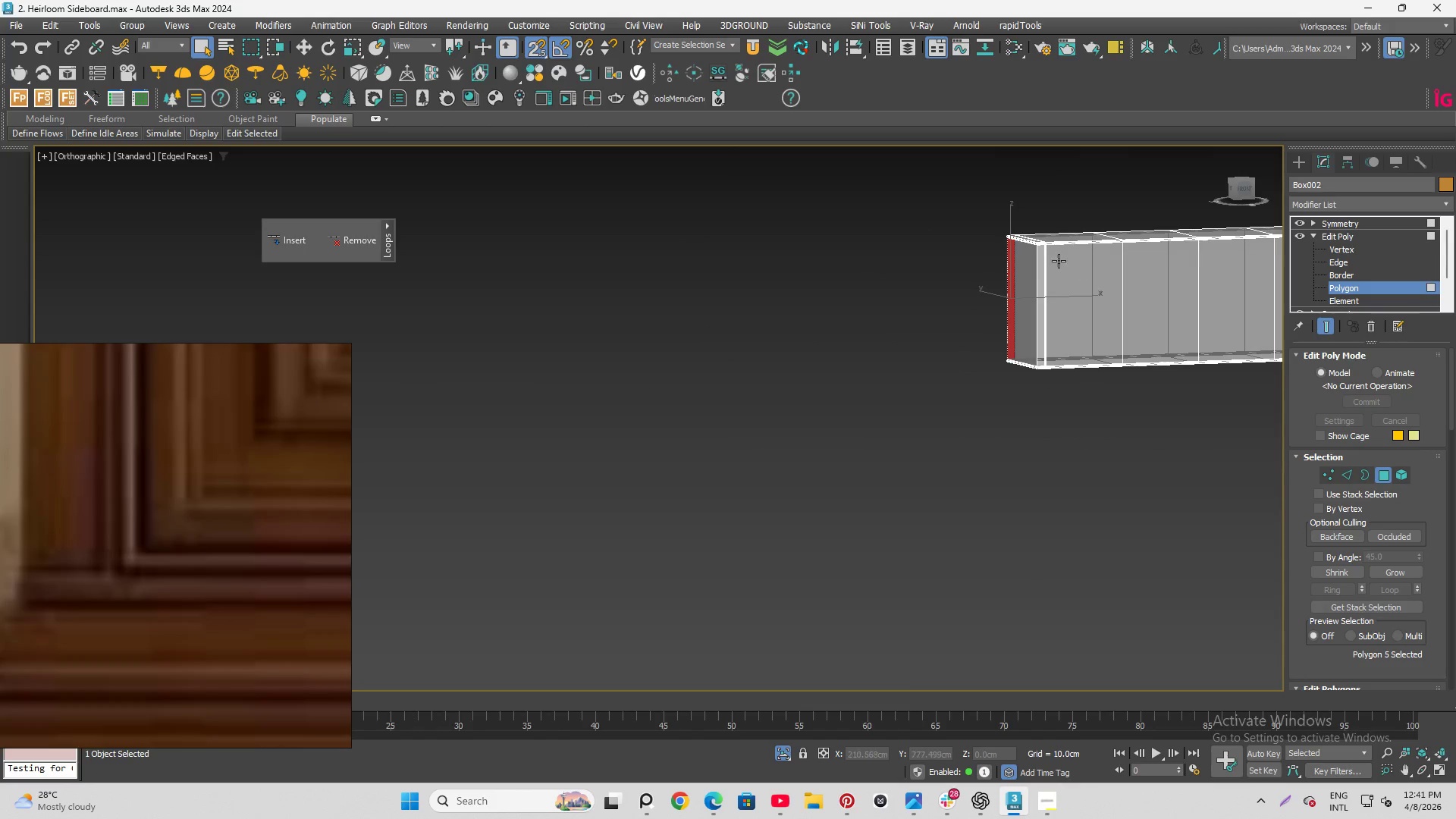 
scroll: coordinate [1013, 346], scroll_direction: down, amount: 4.0
 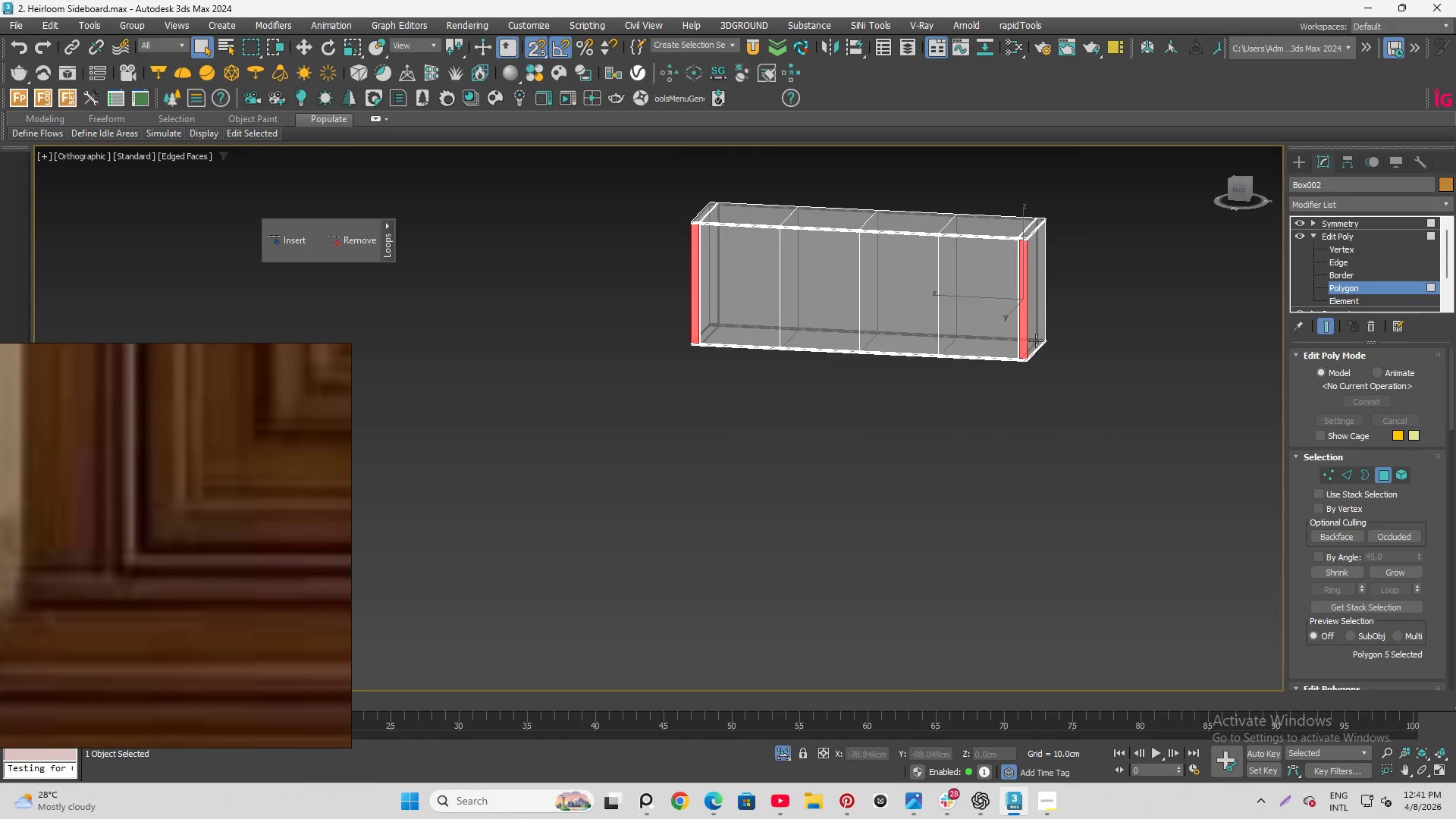 
scroll: coordinate [1051, 257], scroll_direction: up, amount: 6.0
 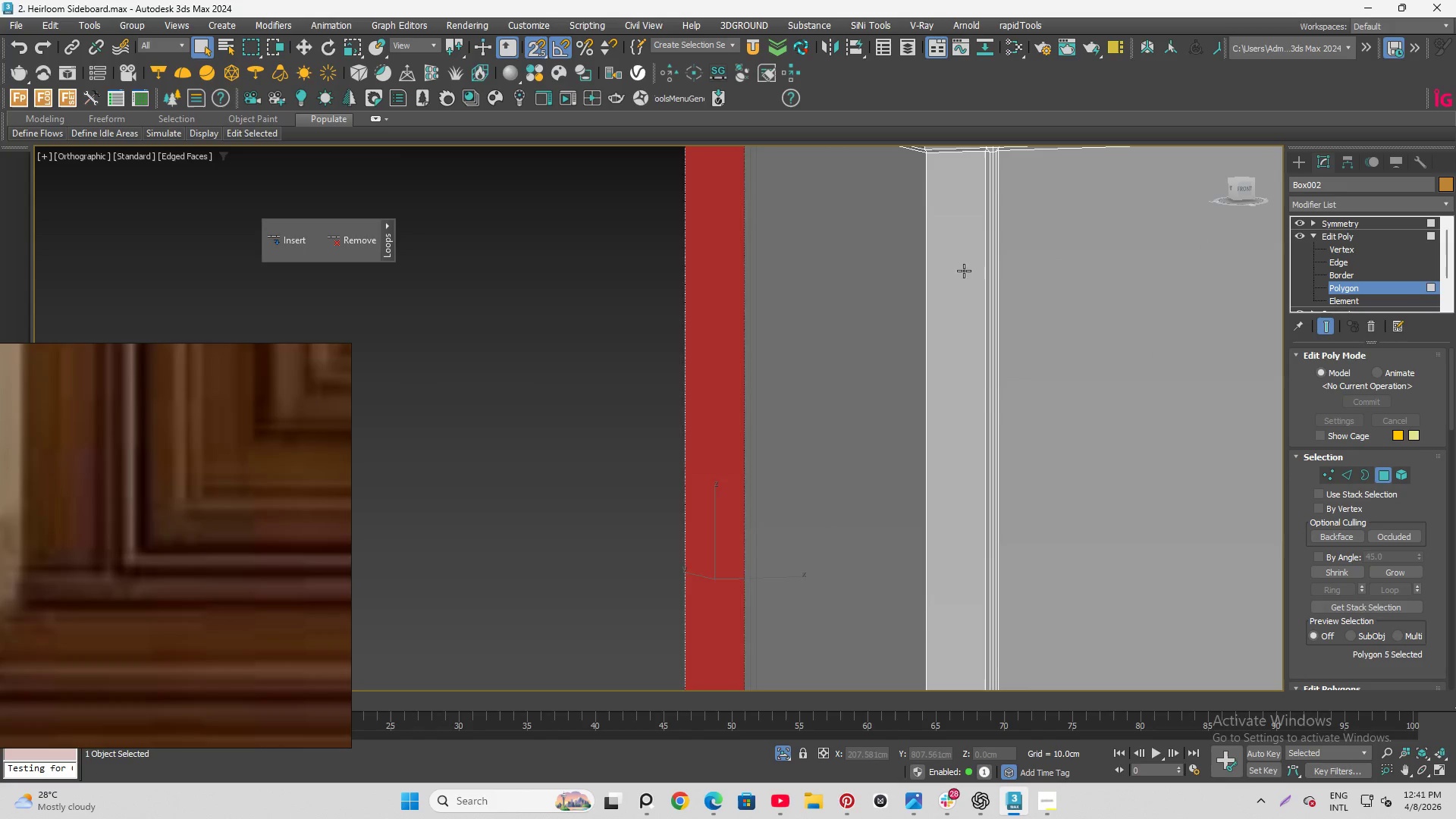 
left_click([955, 271])
 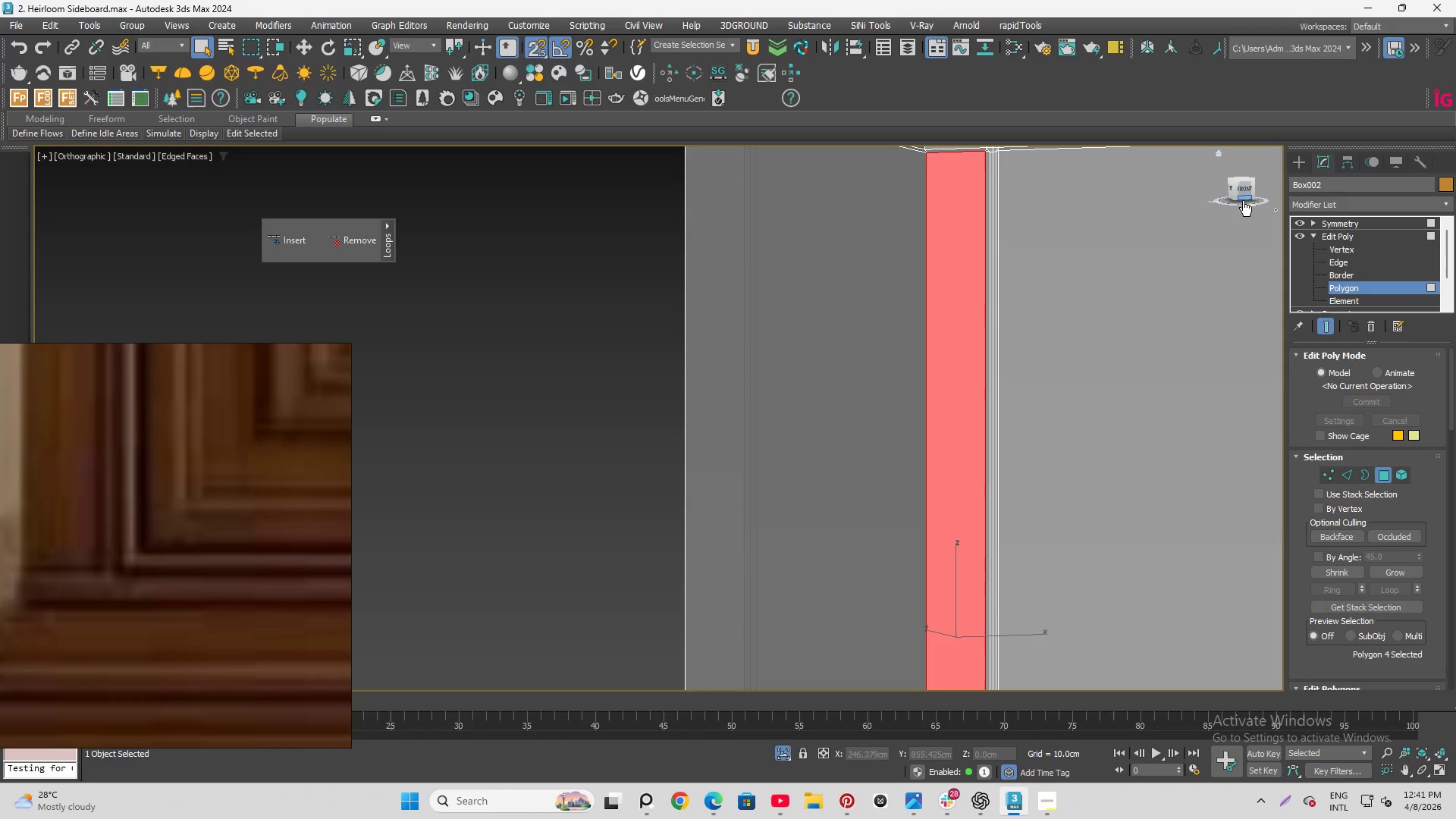 
left_click([1243, 190])
 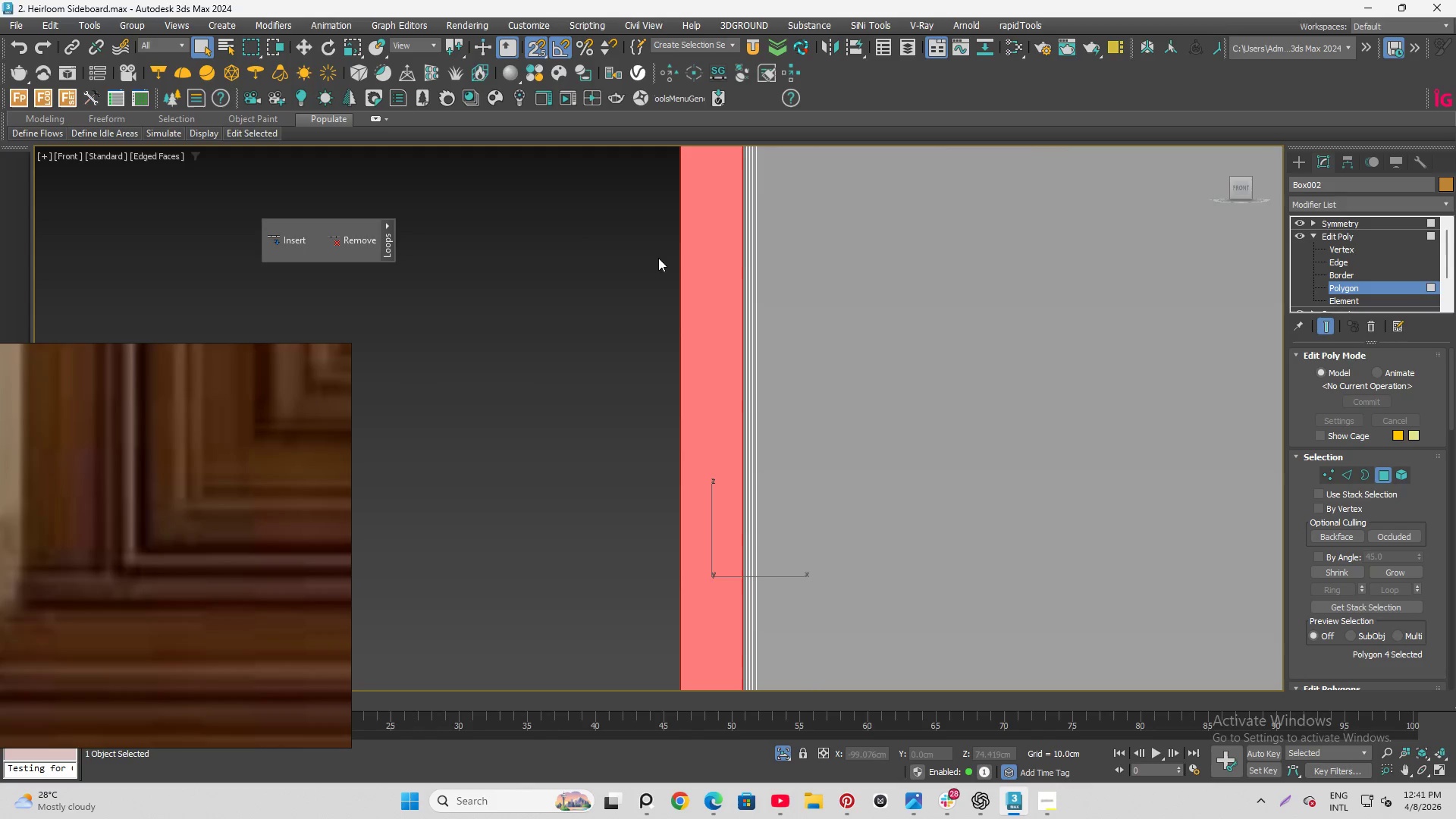 
left_click_drag(start_coordinate=[627, 259], to_coordinate=[696, 331])
 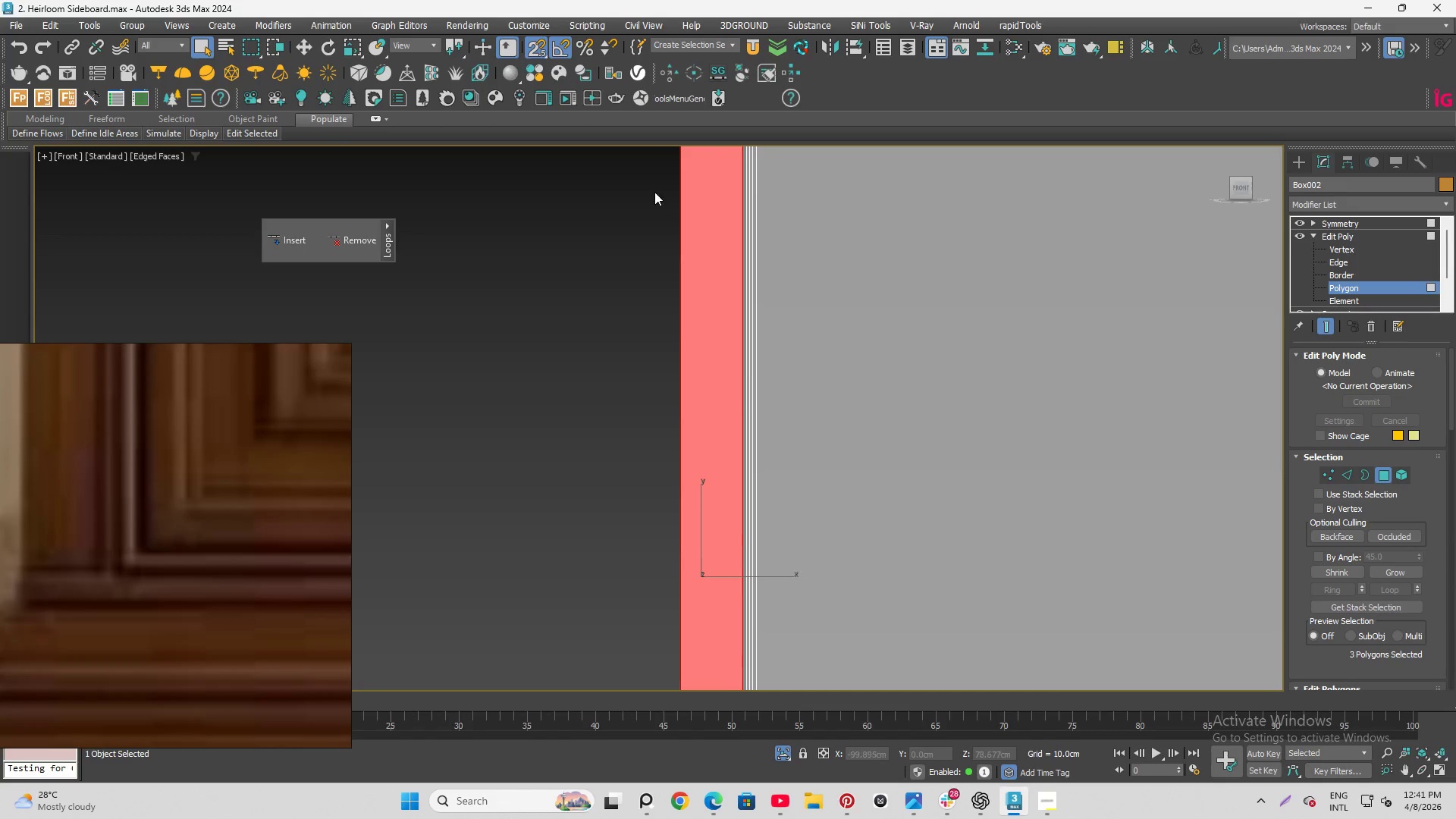 
hold_key(key=AltLeft, duration=1.19)
 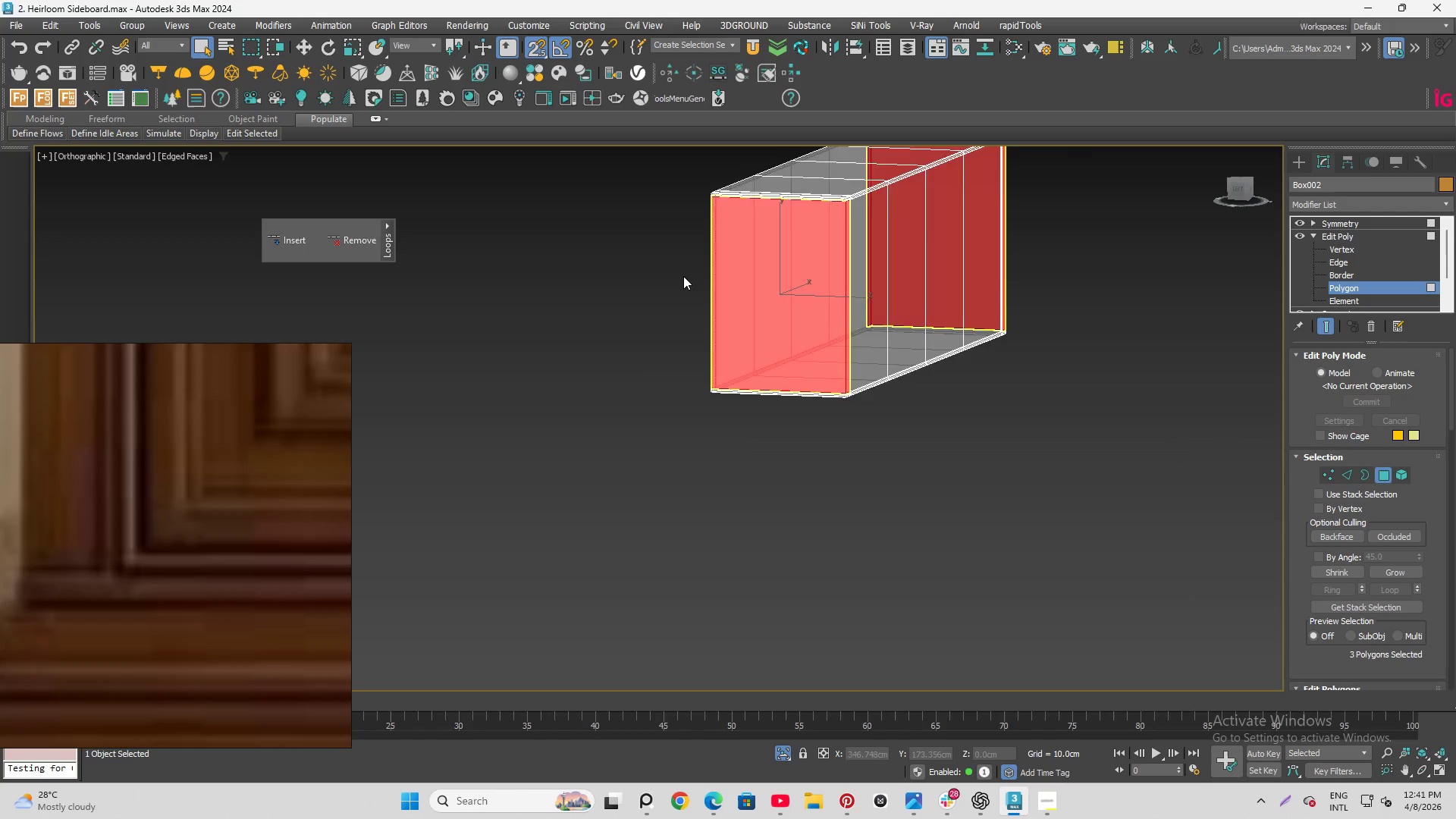 
scroll: coordinate [683, 278], scroll_direction: down, amount: 6.0
 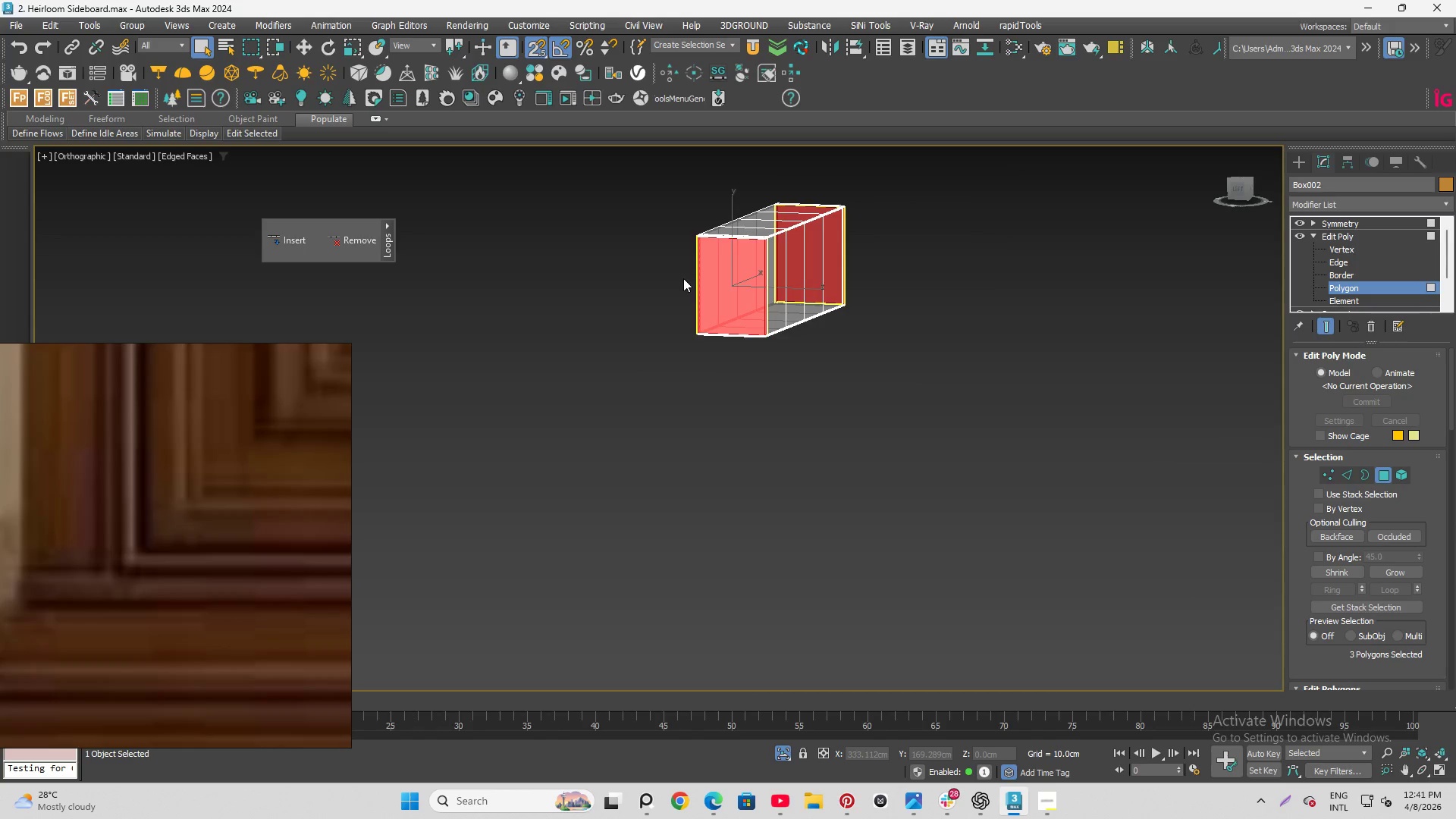 
scroll: coordinate [765, 363], scroll_direction: up, amount: 4.0
 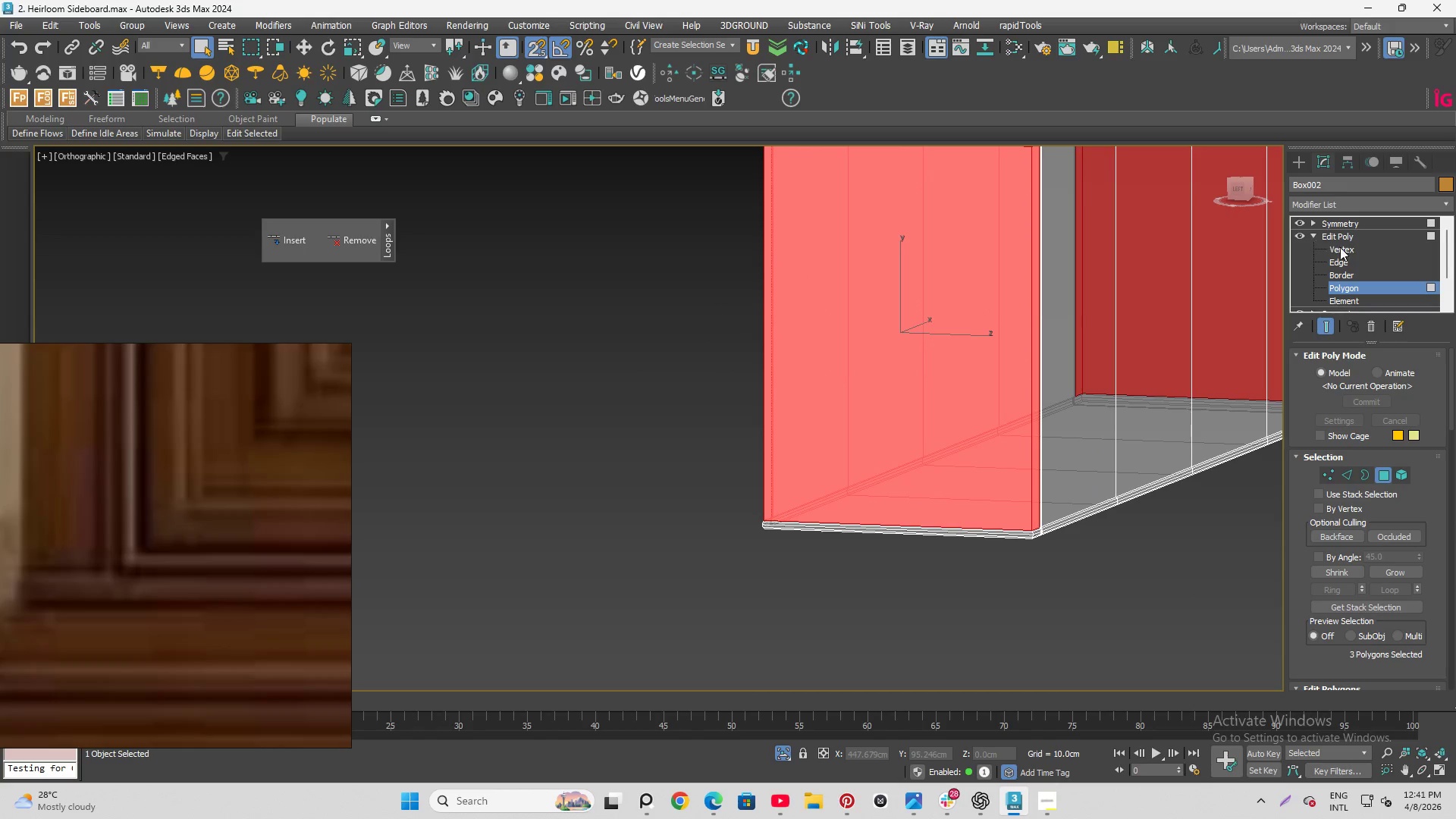 
left_click([1352, 288])
 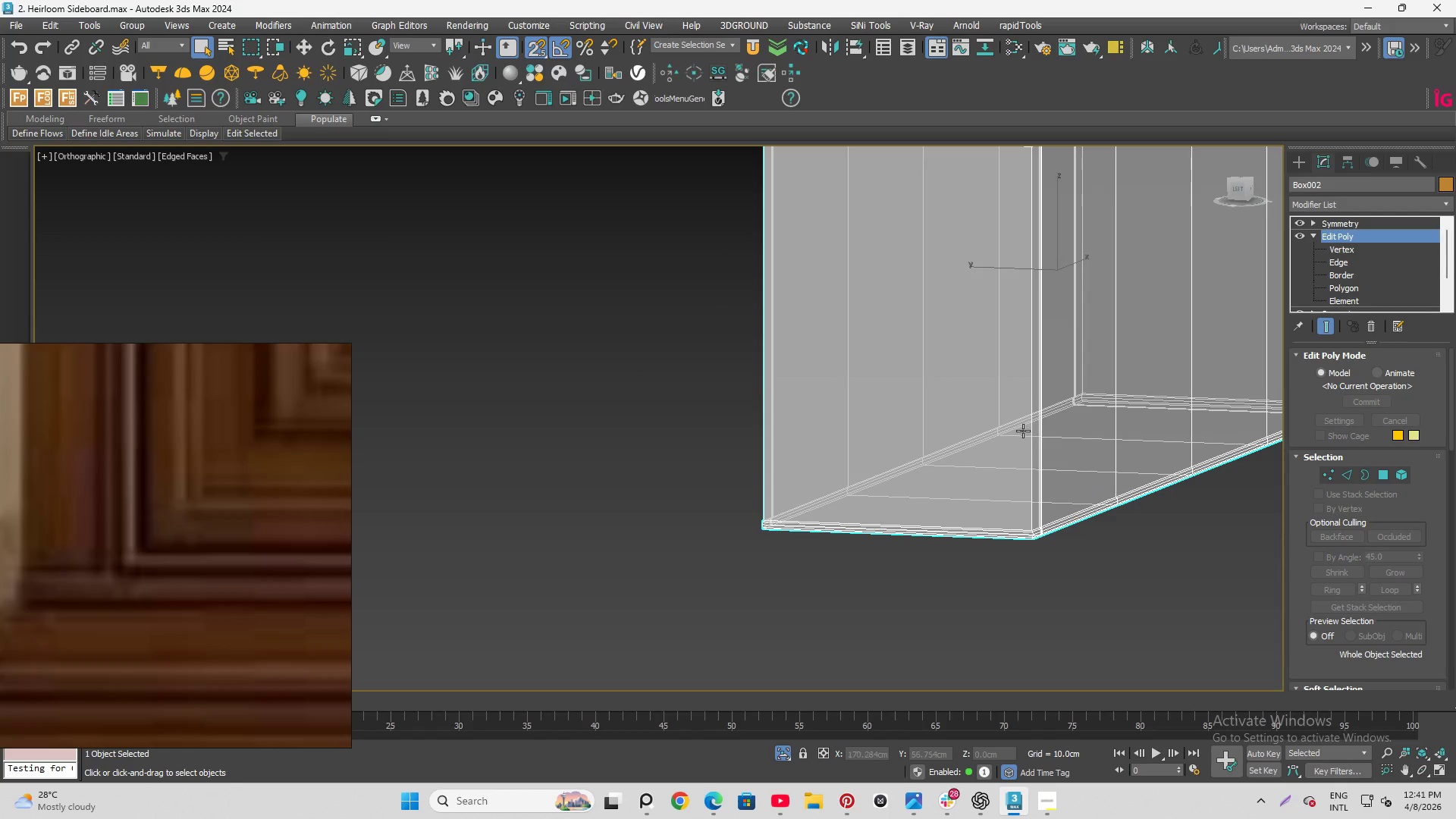 
left_click([976, 419])
 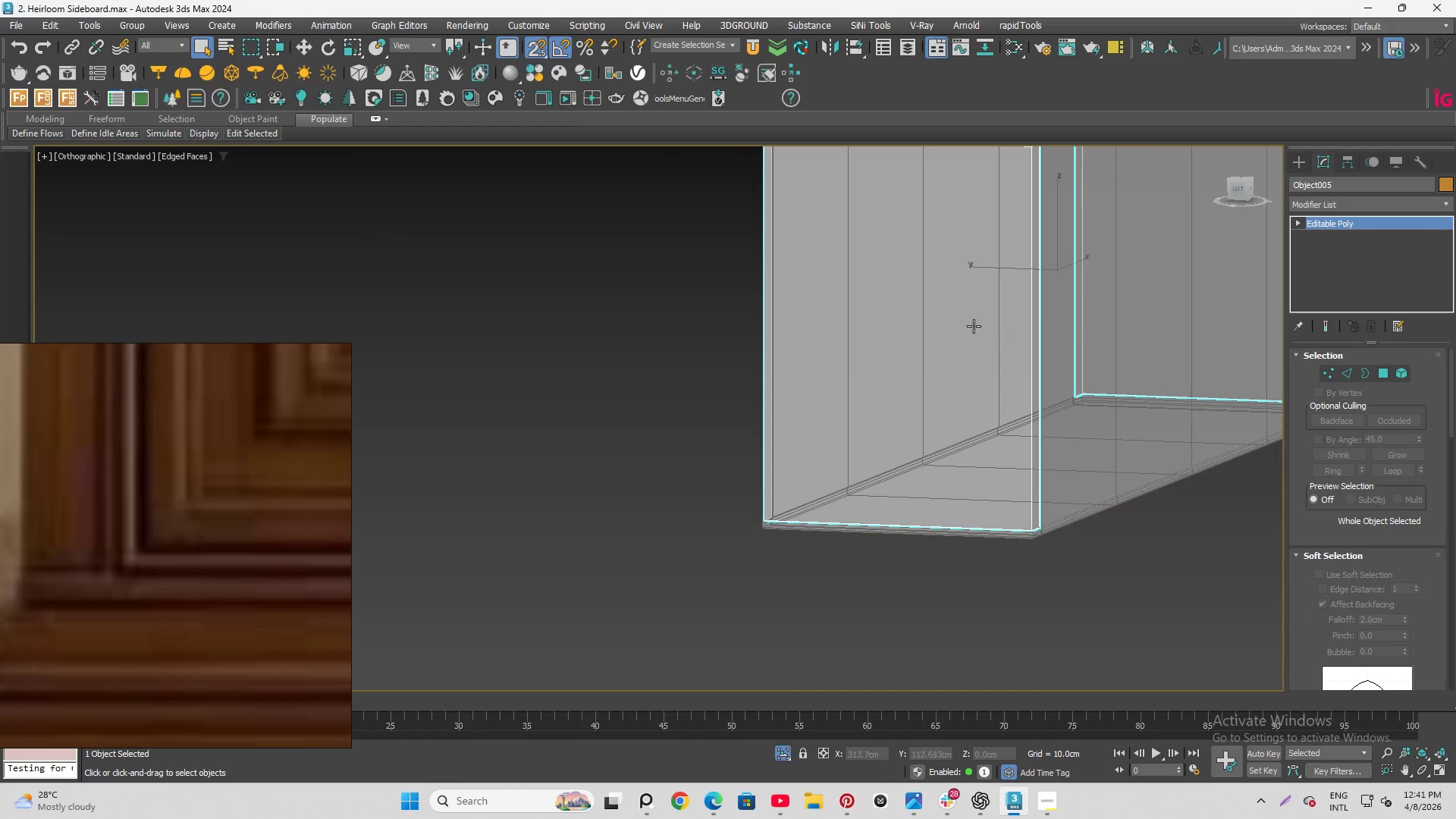 
left_click([973, 331])
 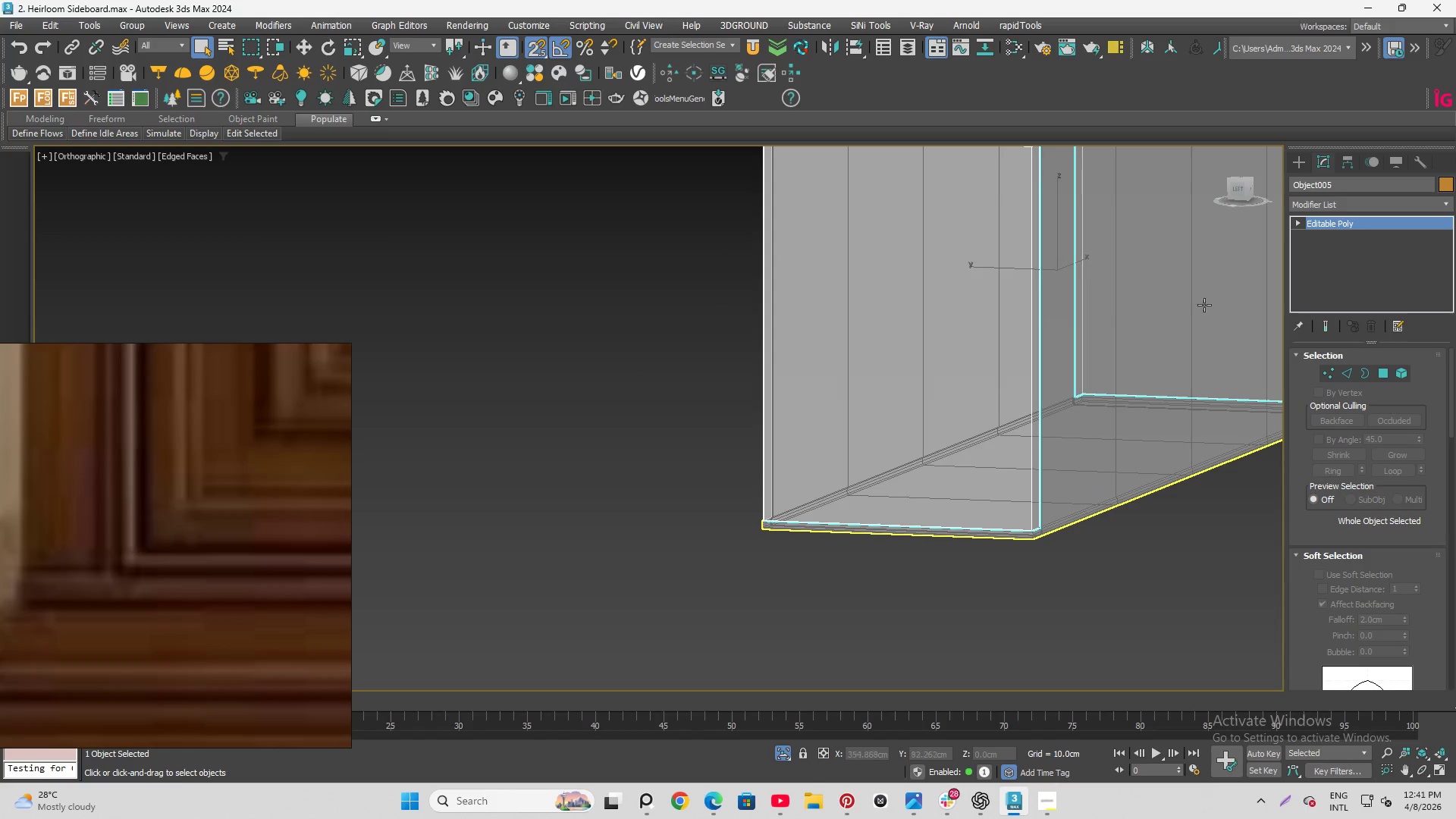 
left_click([1104, 389])
 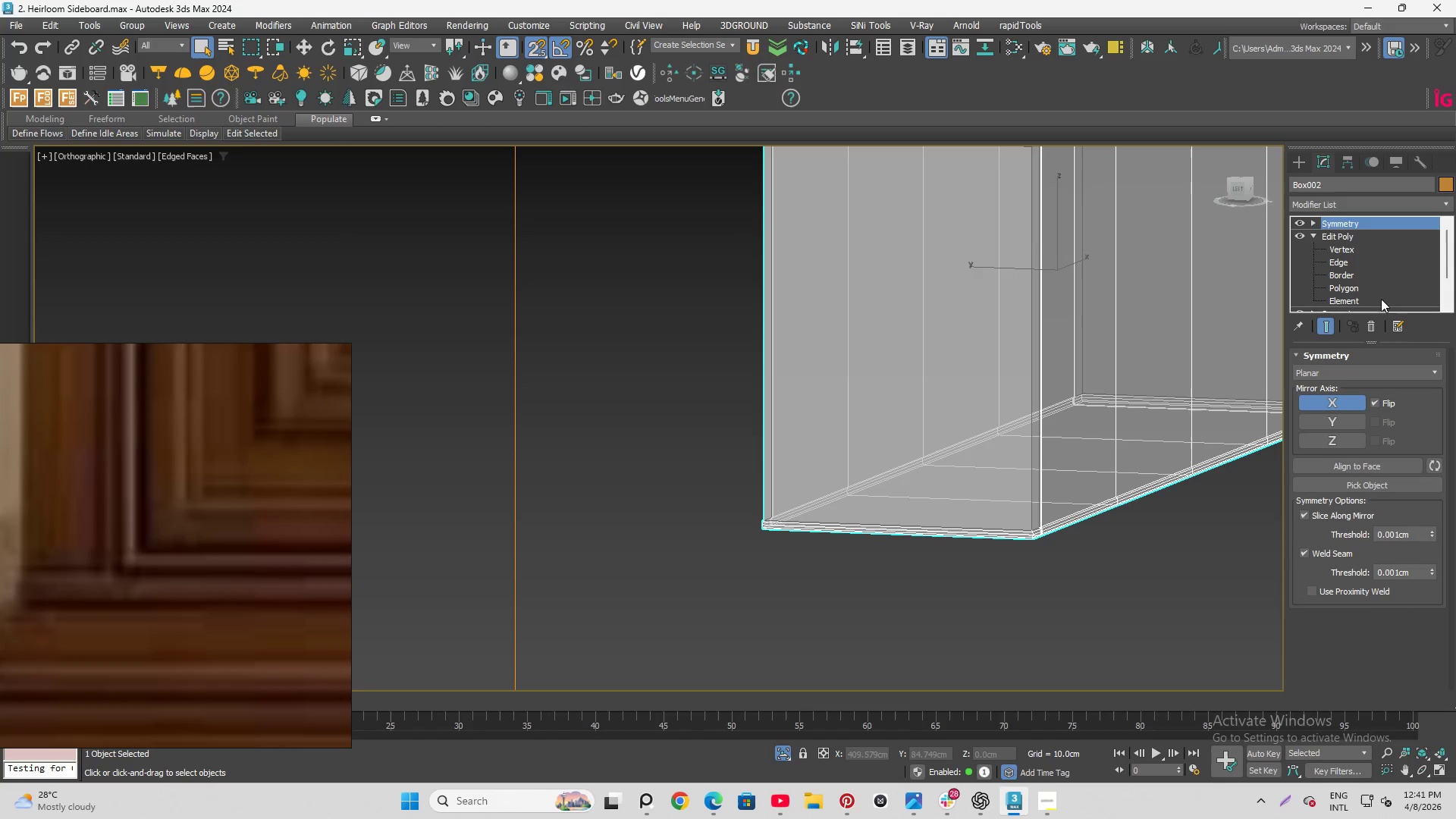 
left_click([1366, 287])
 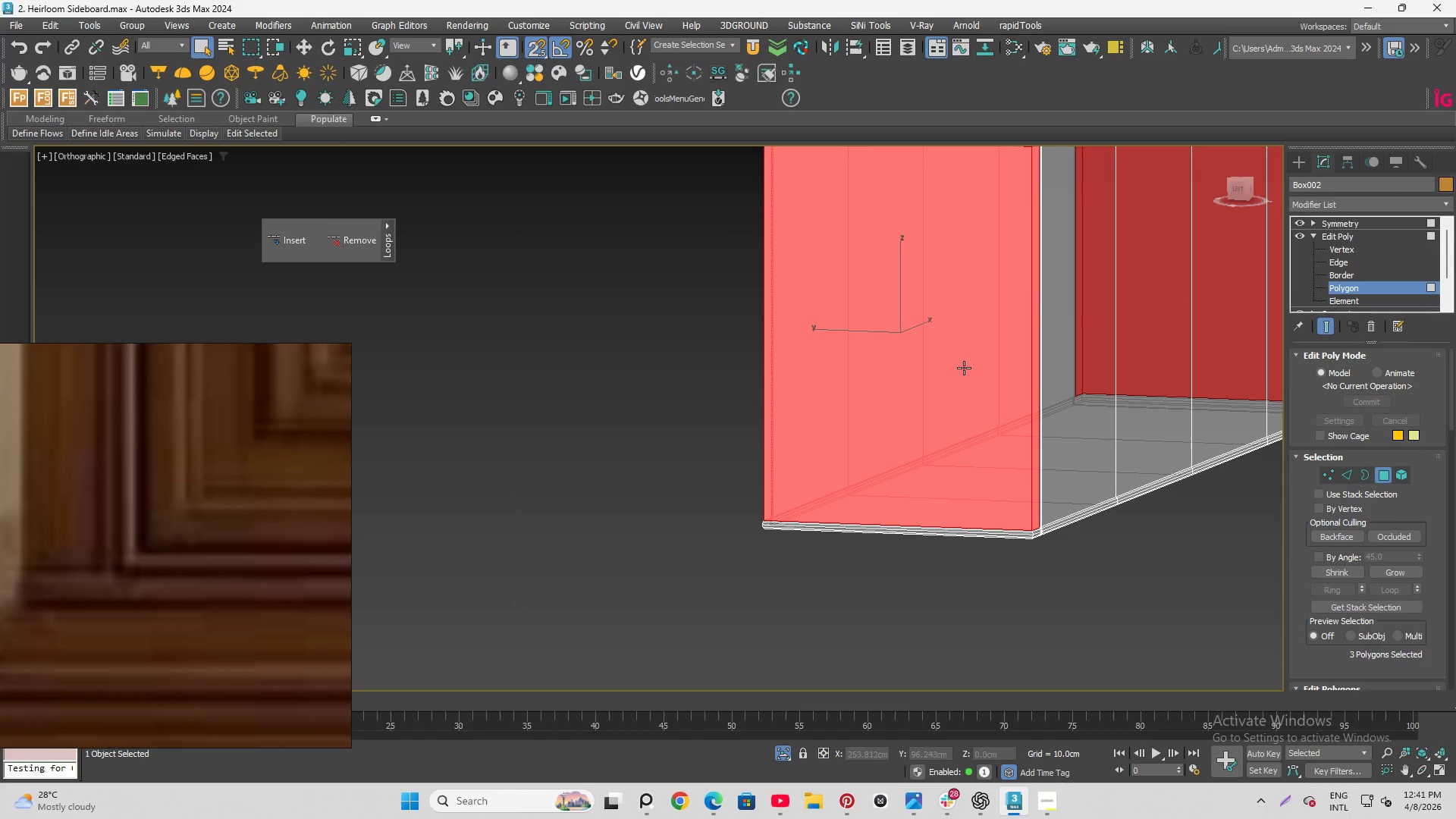 
hold_key(key=AltLeft, duration=1.02)
 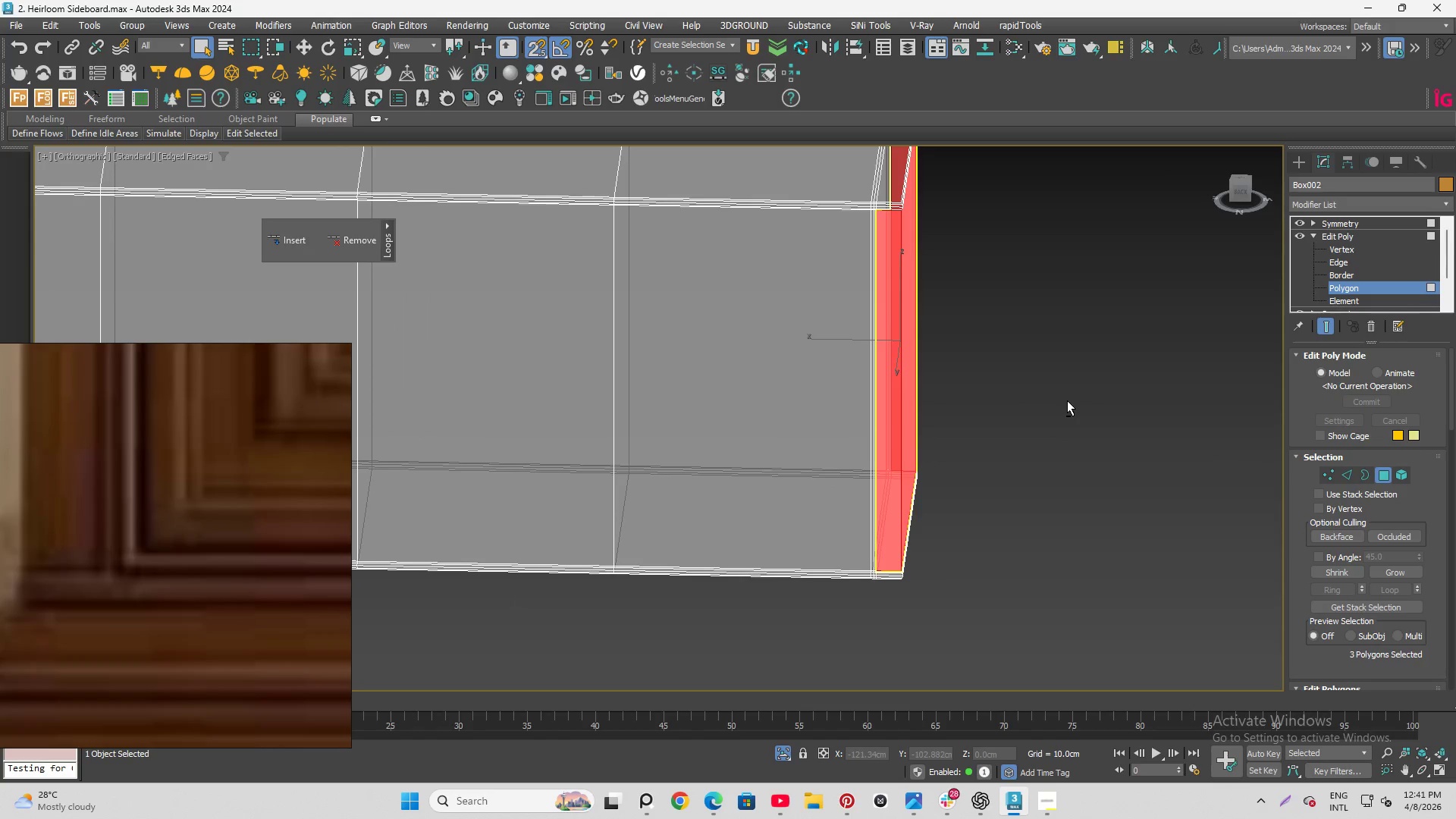 
key(Delete)
 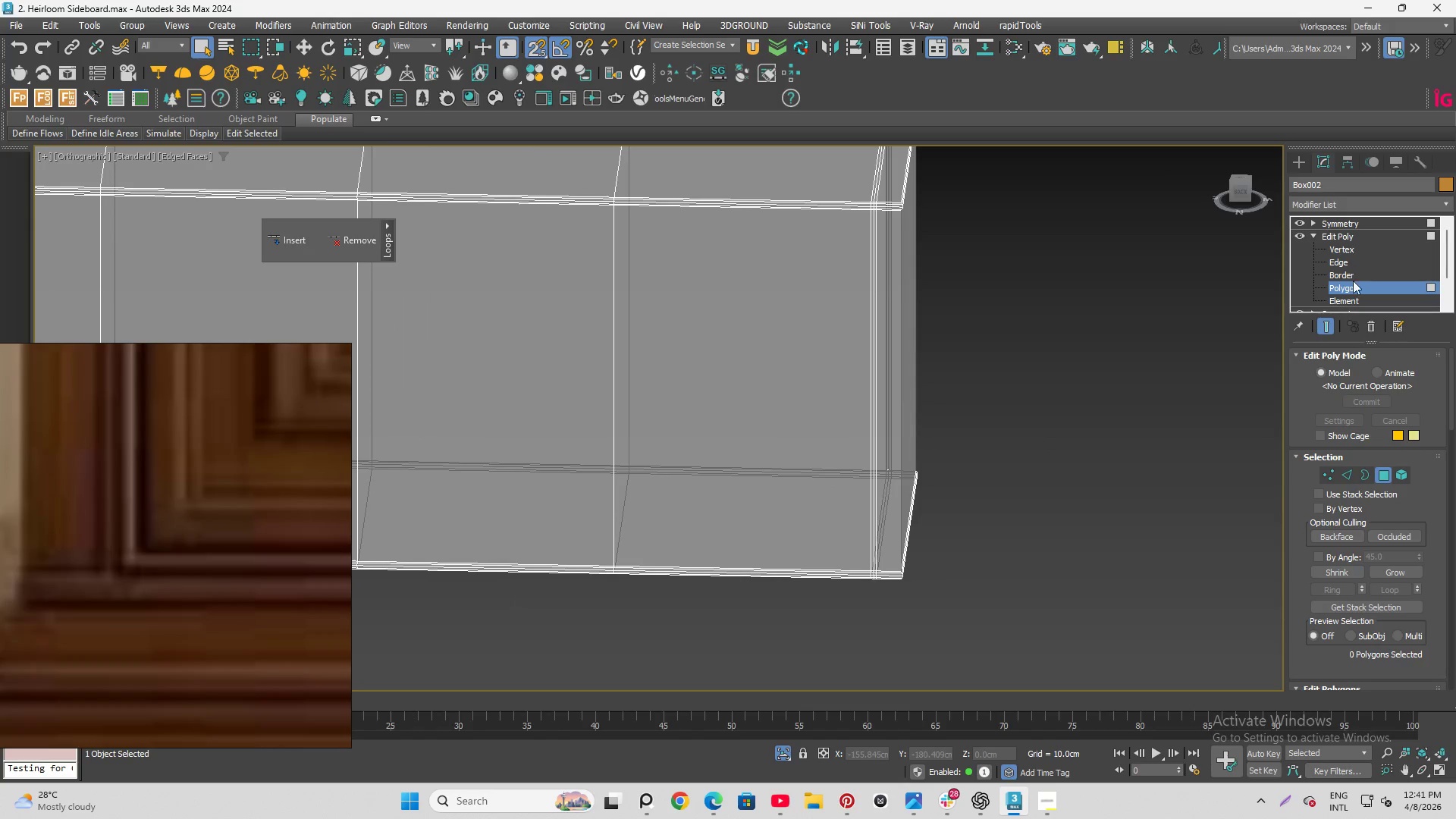 
left_click([1355, 288])
 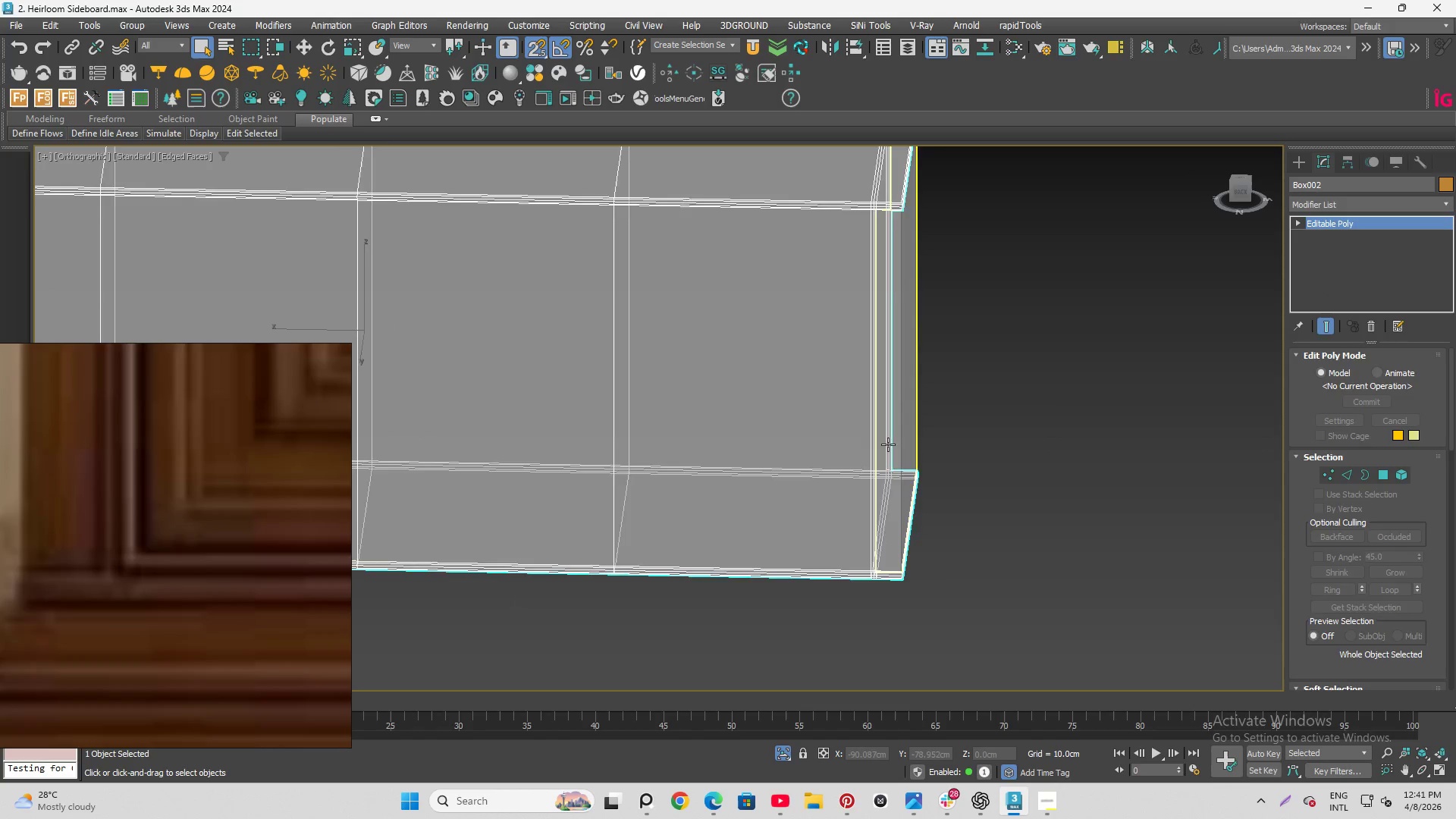 
hold_key(key=AltLeft, duration=0.92)
 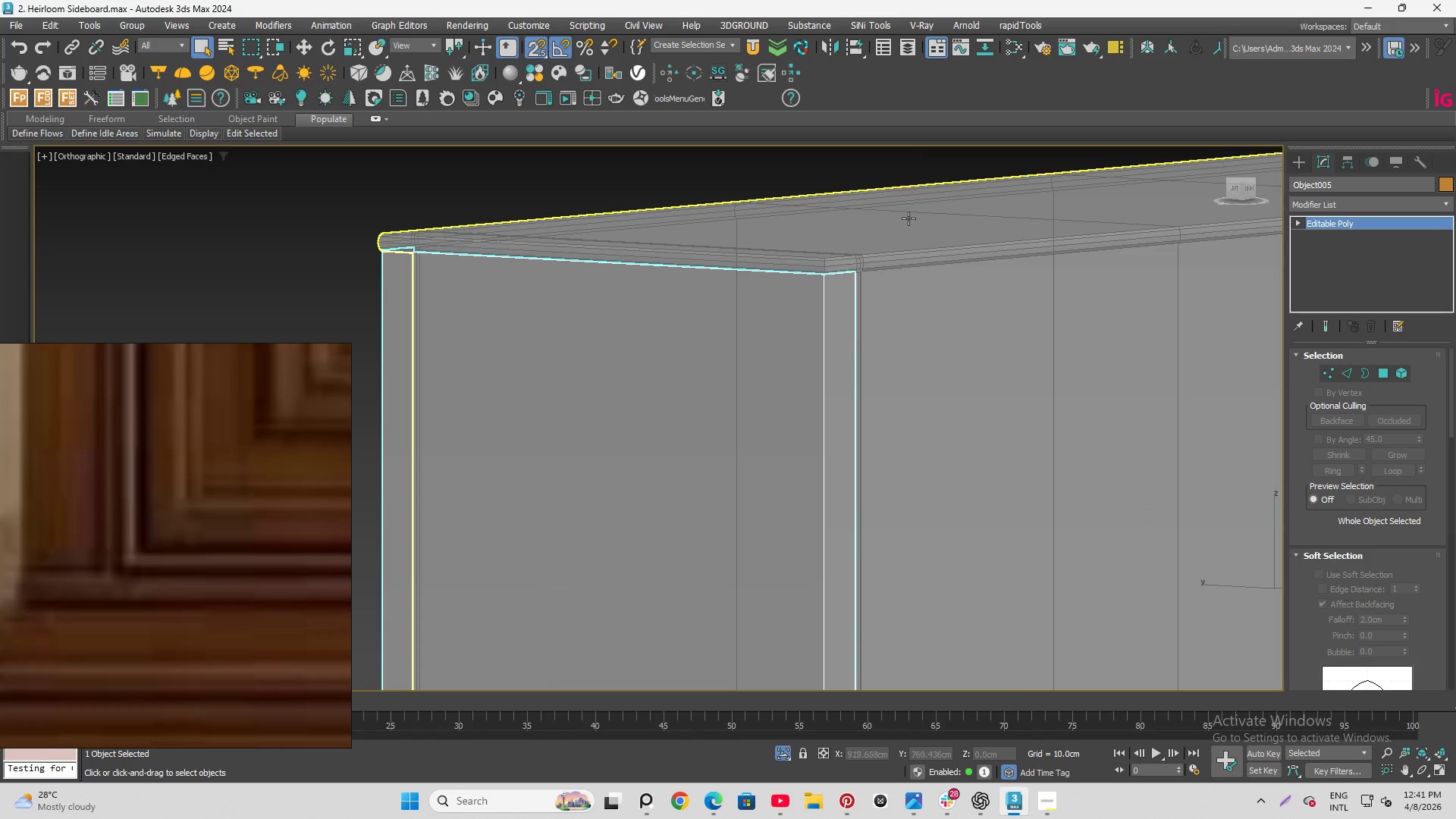 
scroll: coordinate [959, 423], scroll_direction: down, amount: 3.0
 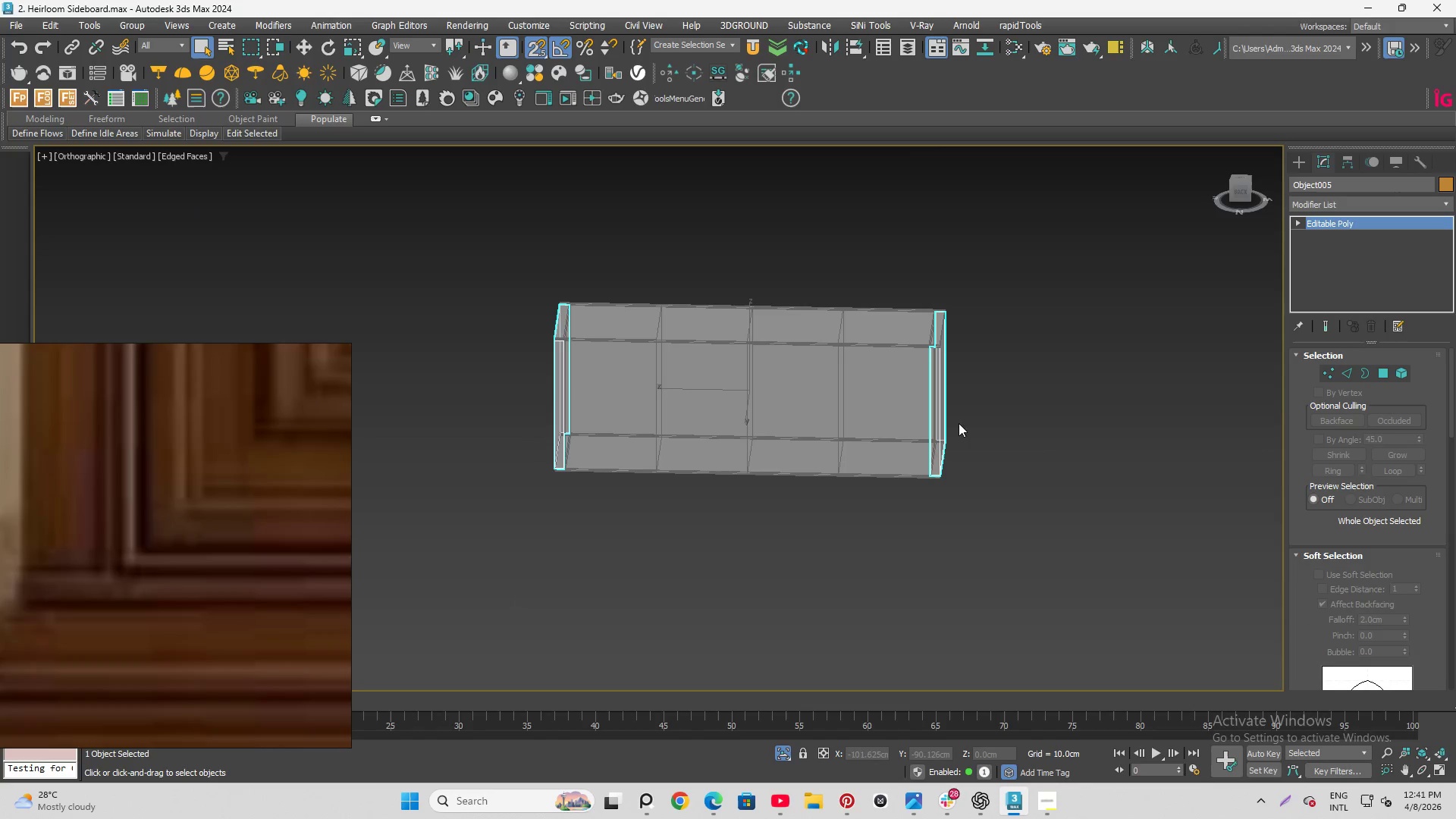 
scroll: coordinate [897, 187], scroll_direction: up, amount: 4.0
 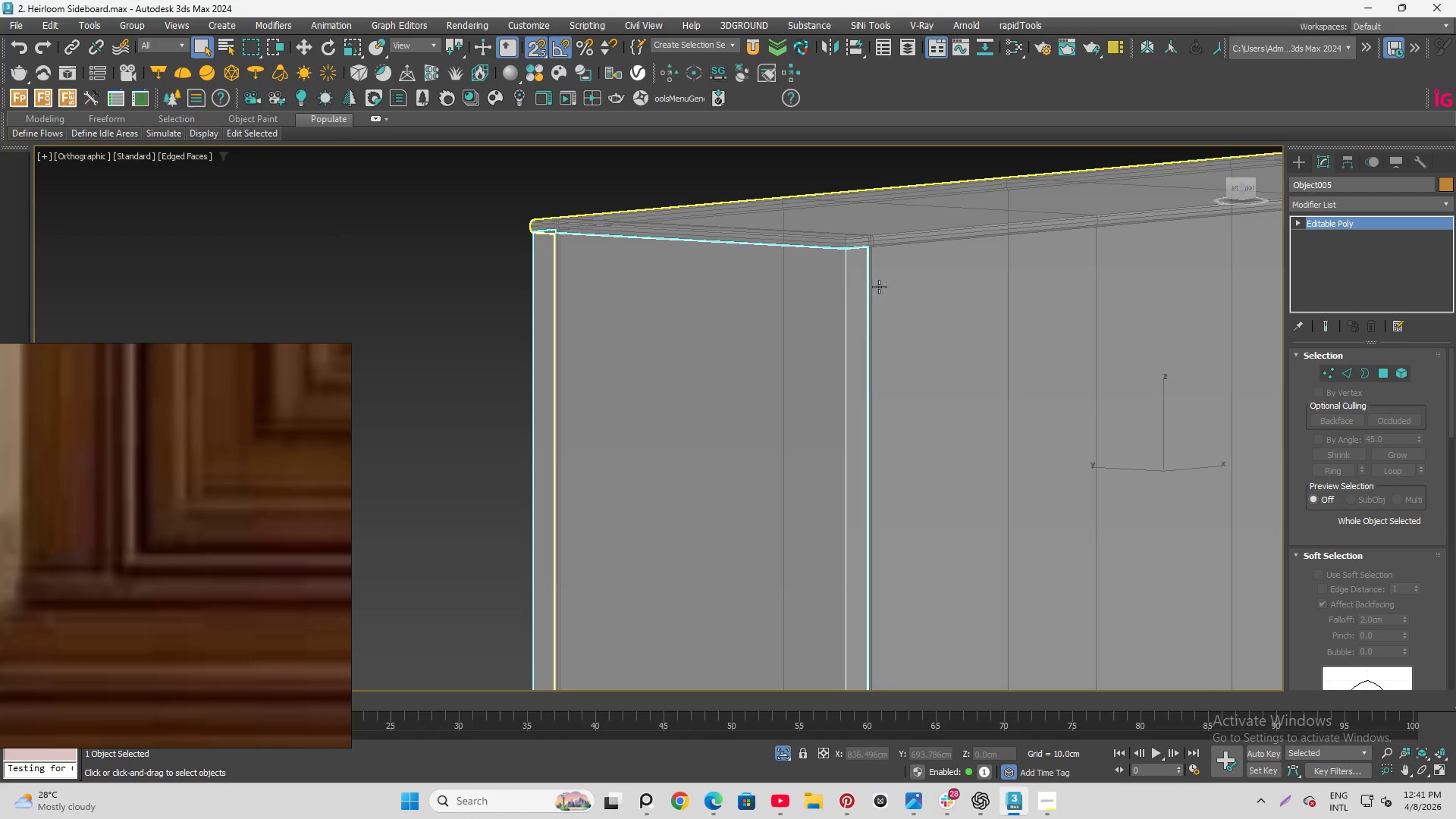 
scroll: coordinate [586, 282], scroll_direction: down, amount: 3.0
 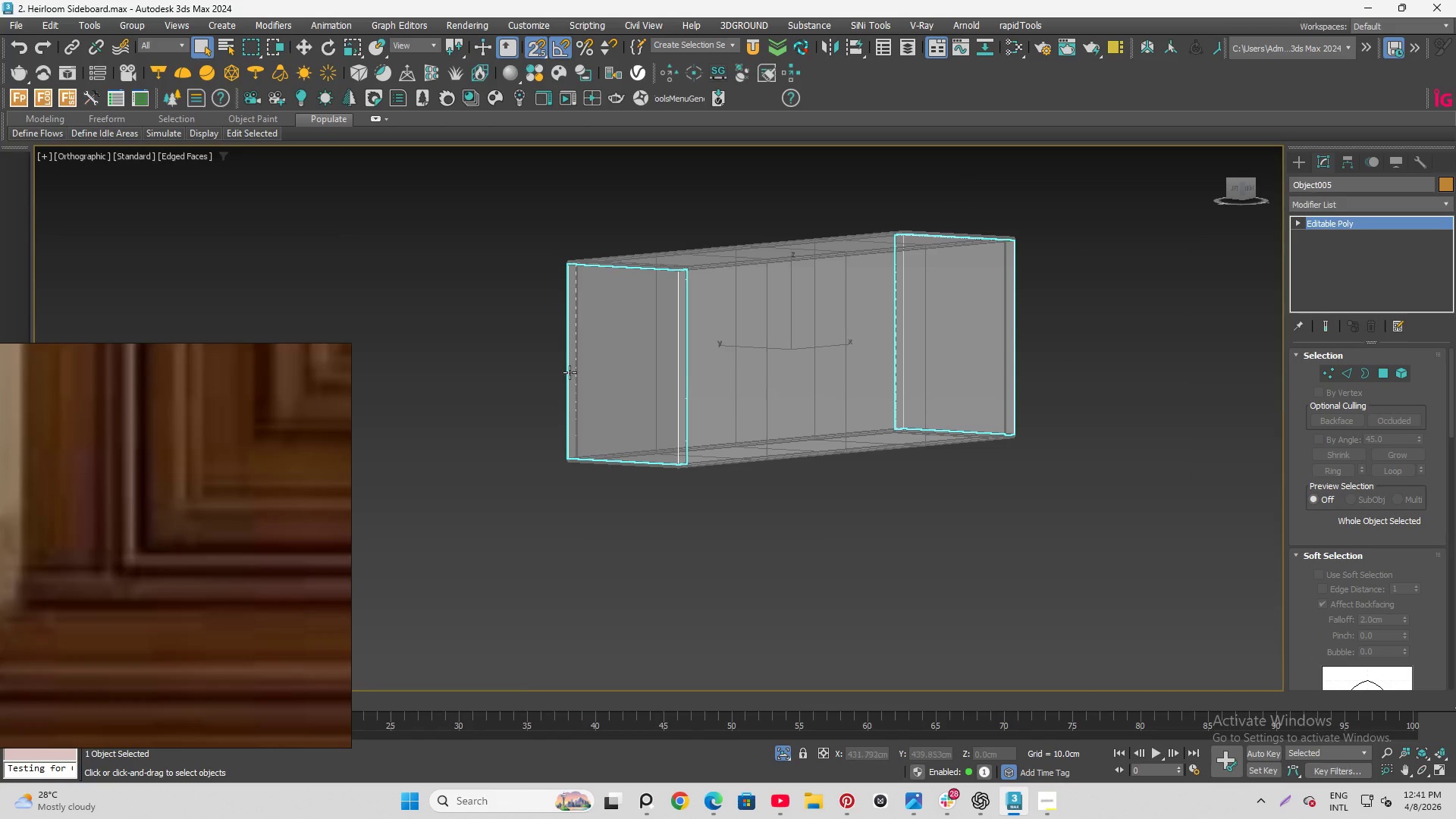 
key(E)
 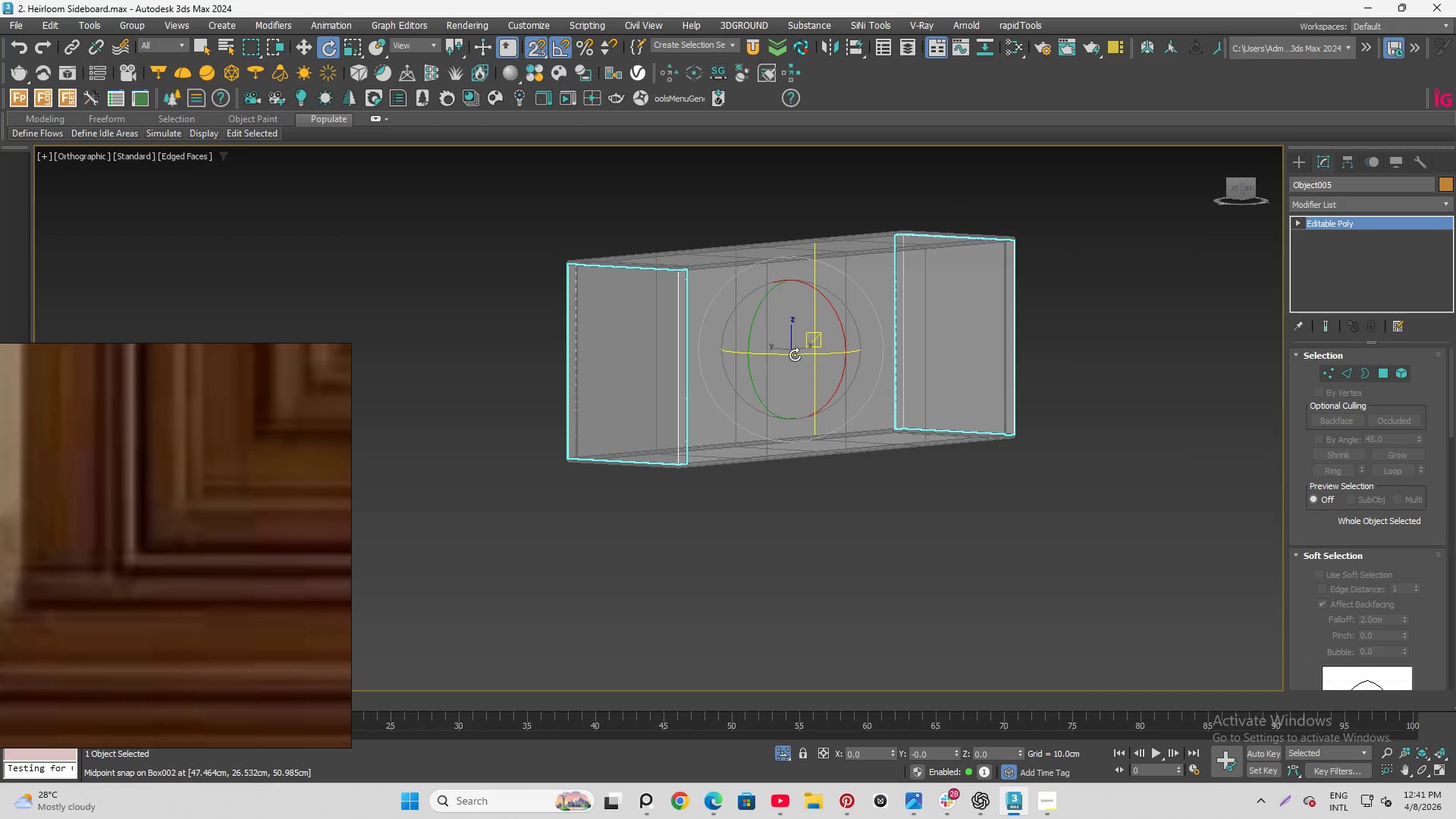 
hold_key(key=ShiftLeft, duration=1.5)
left_click_drag(start_coordinate=[795, 355], to_coordinate=[864, 355])
 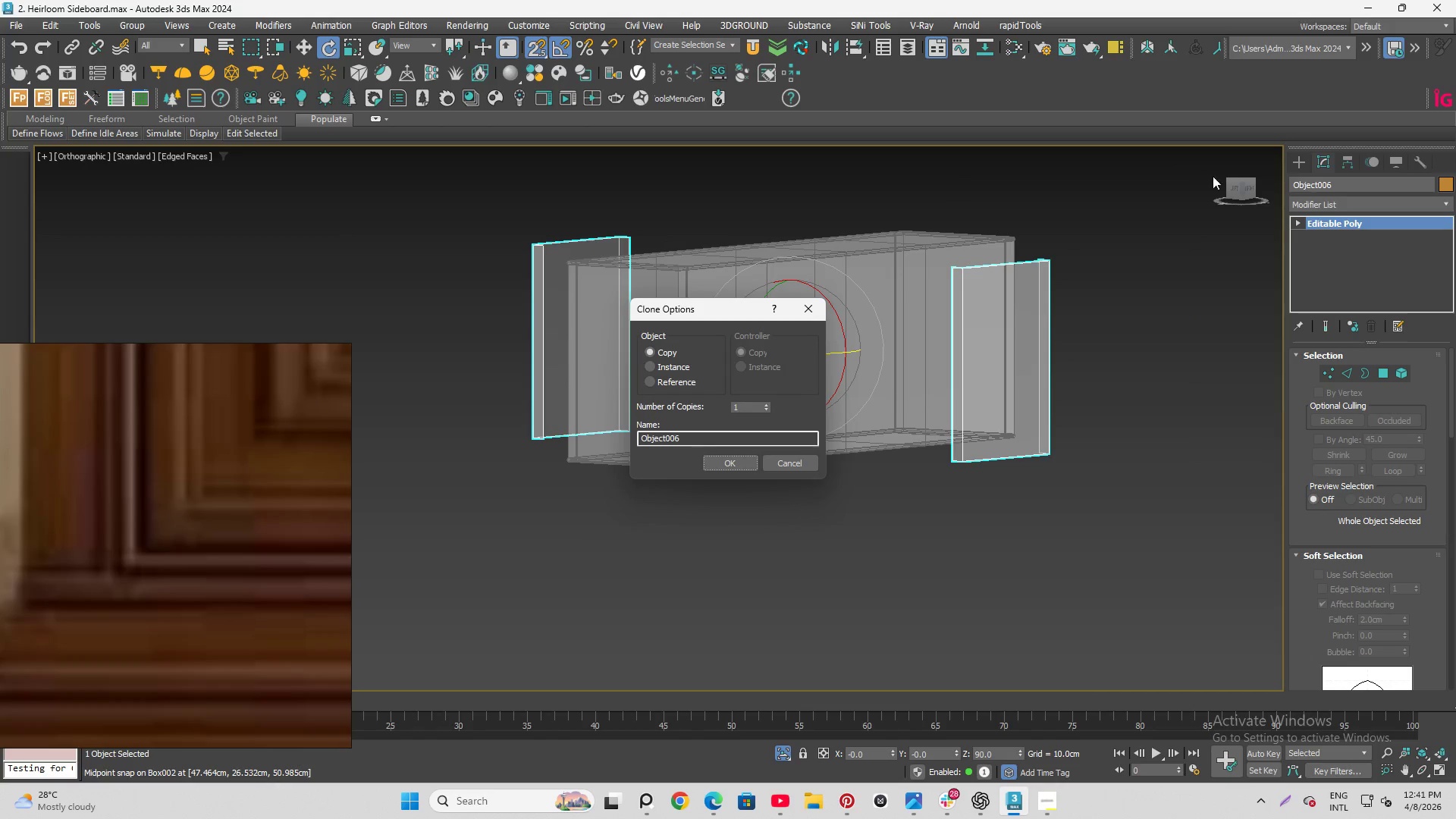 
hold_key(key=ShiftLeft, duration=1.01)
 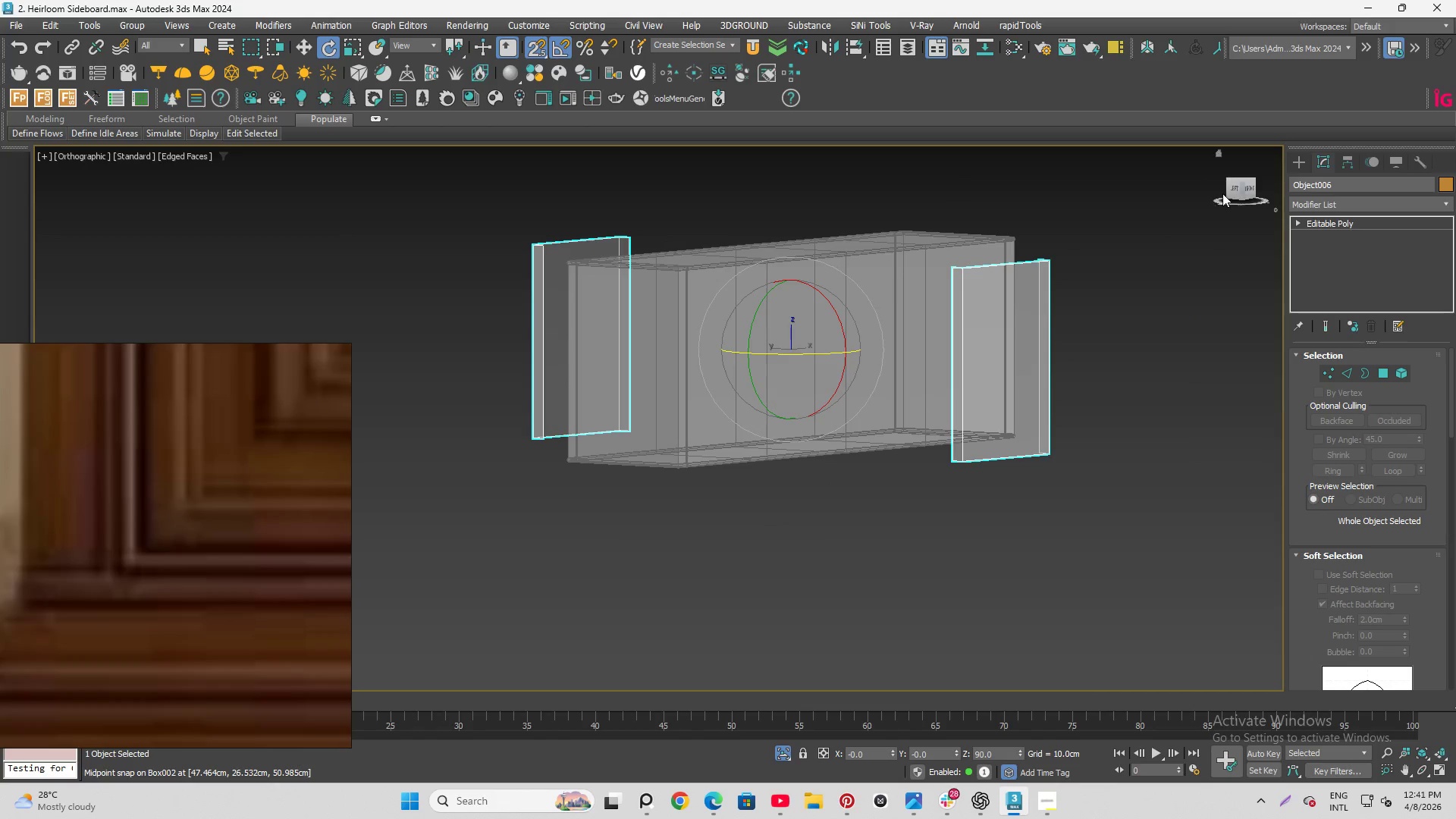 
left_click([1230, 191])
 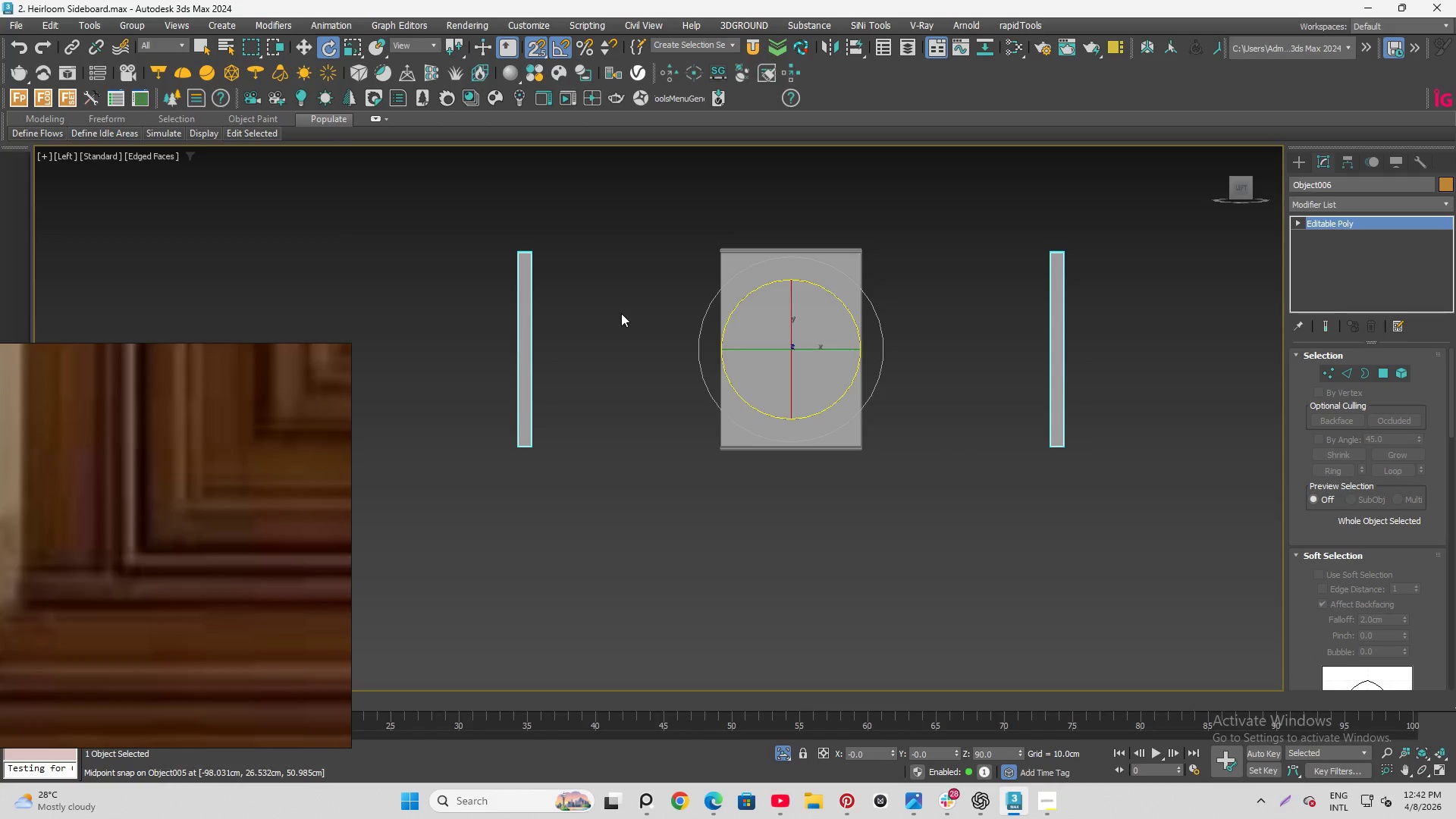 
wait(5.64)
 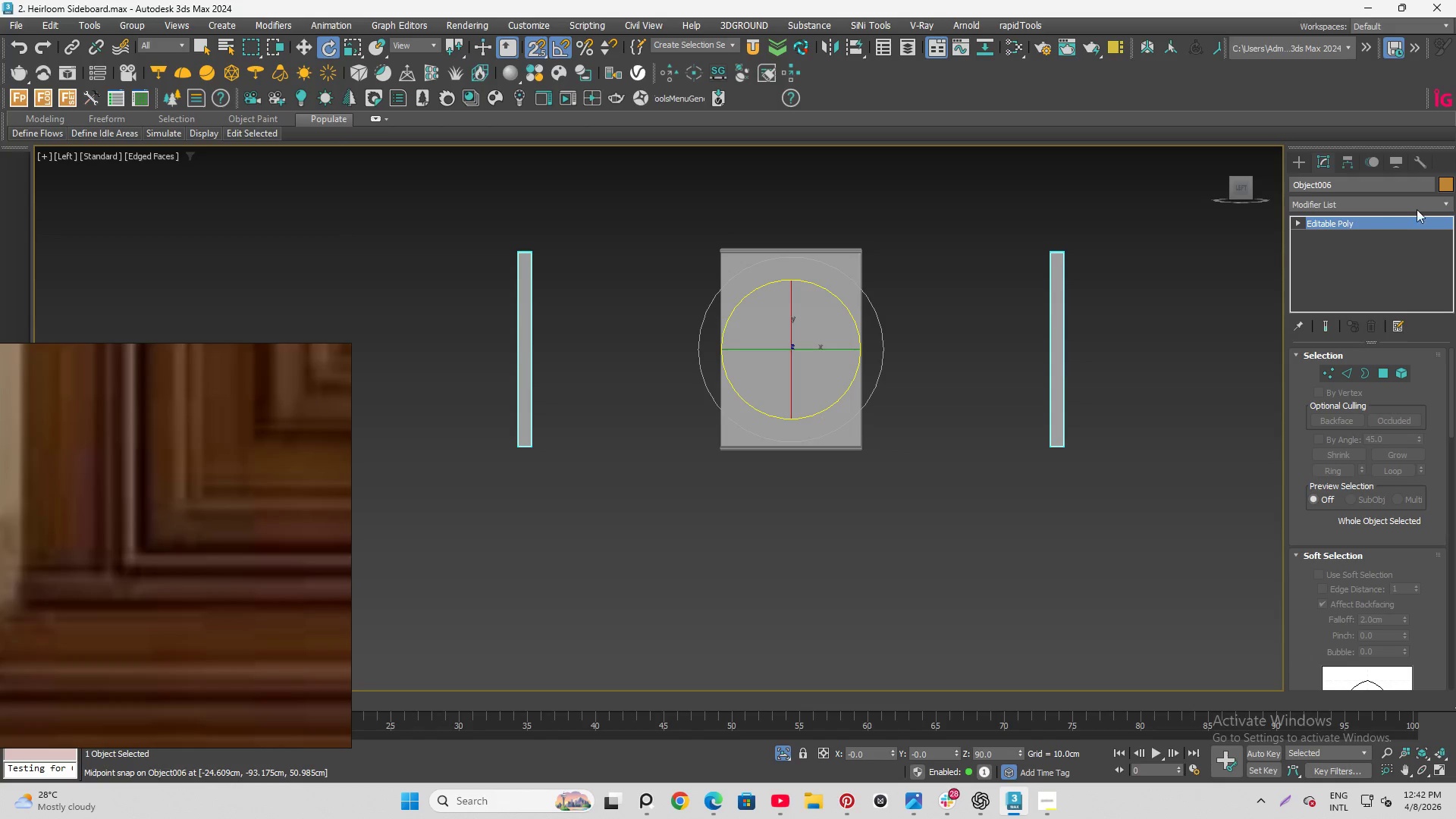 
key(W)
 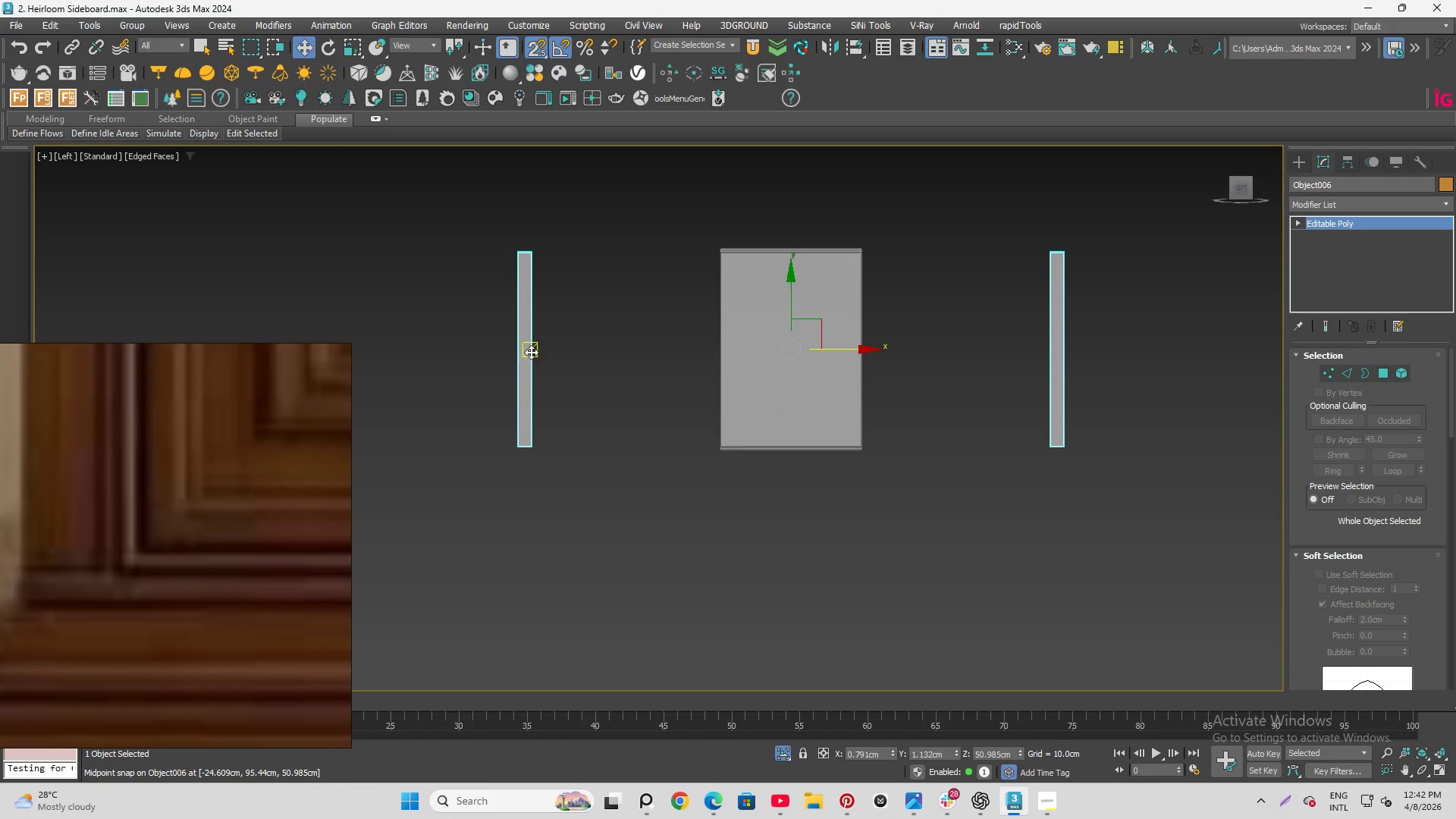 
left_click([527, 352])
 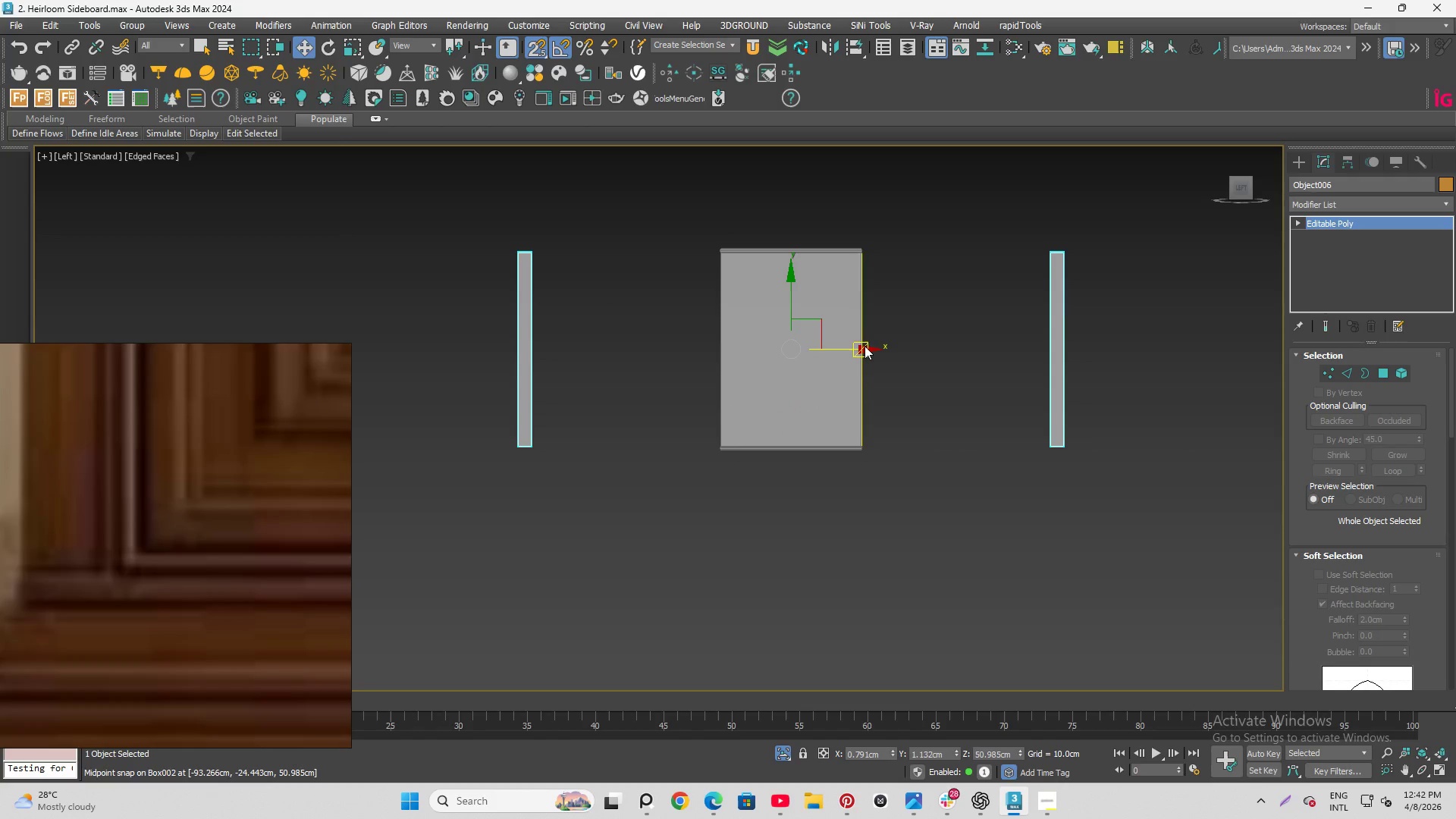 
left_click_drag(start_coordinate=[871, 347], to_coordinate=[1002, 366])
 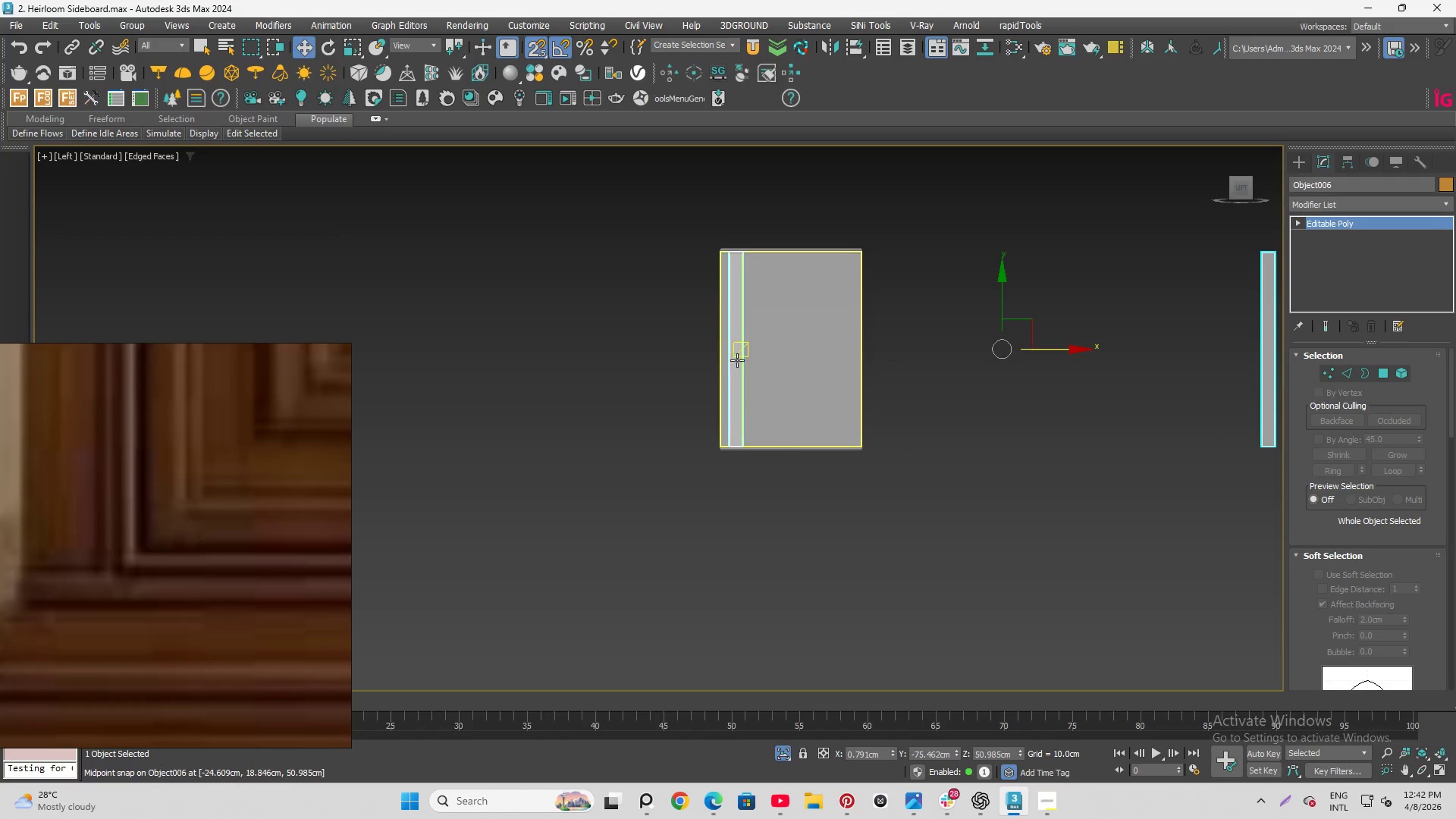 
scroll: coordinate [729, 462], scroll_direction: up, amount: 6.0
 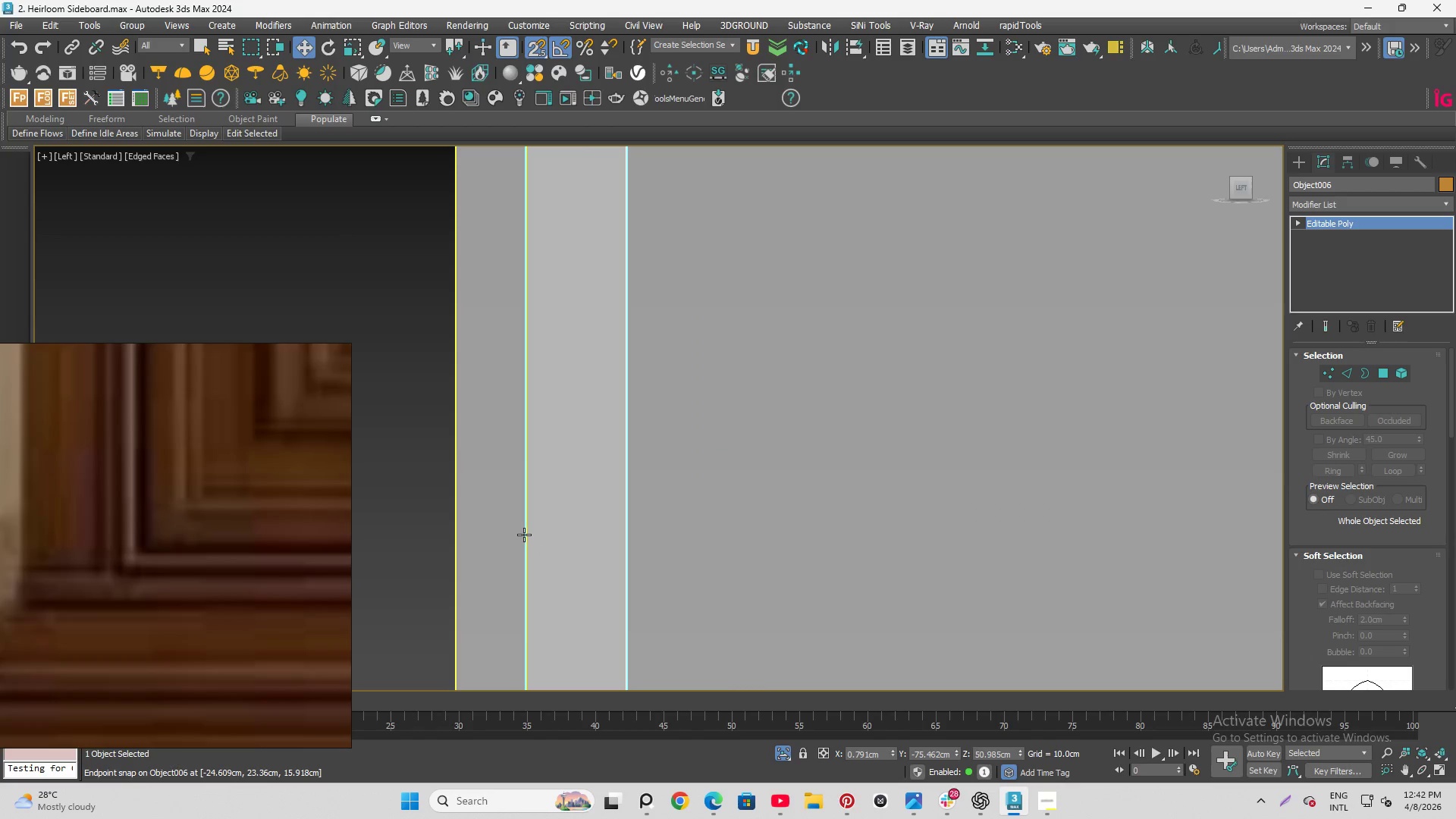 
scroll: coordinate [557, 363], scroll_direction: down, amount: 4.0
 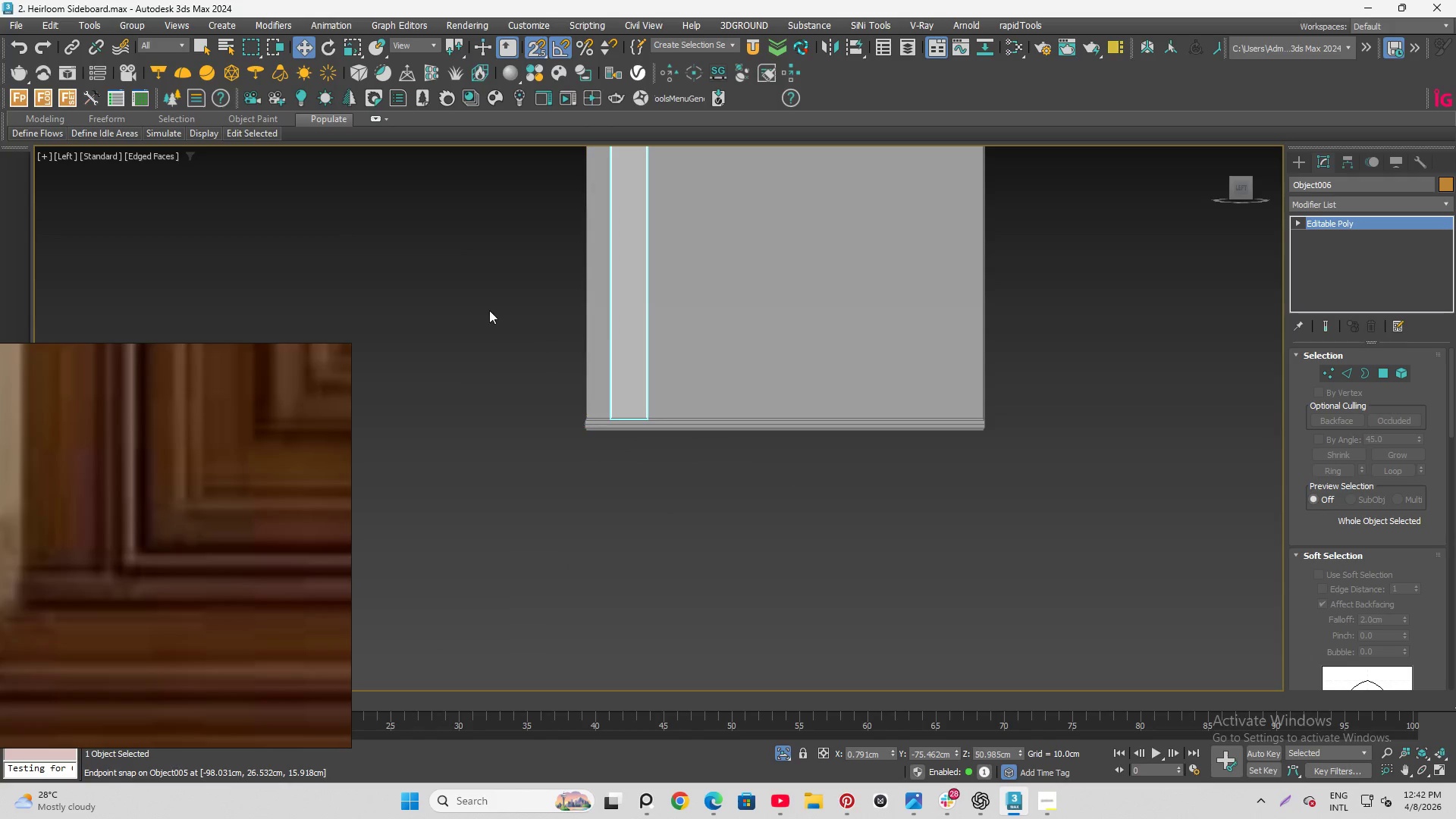 
scroll: coordinate [488, 334], scroll_direction: up, amount: 3.0
 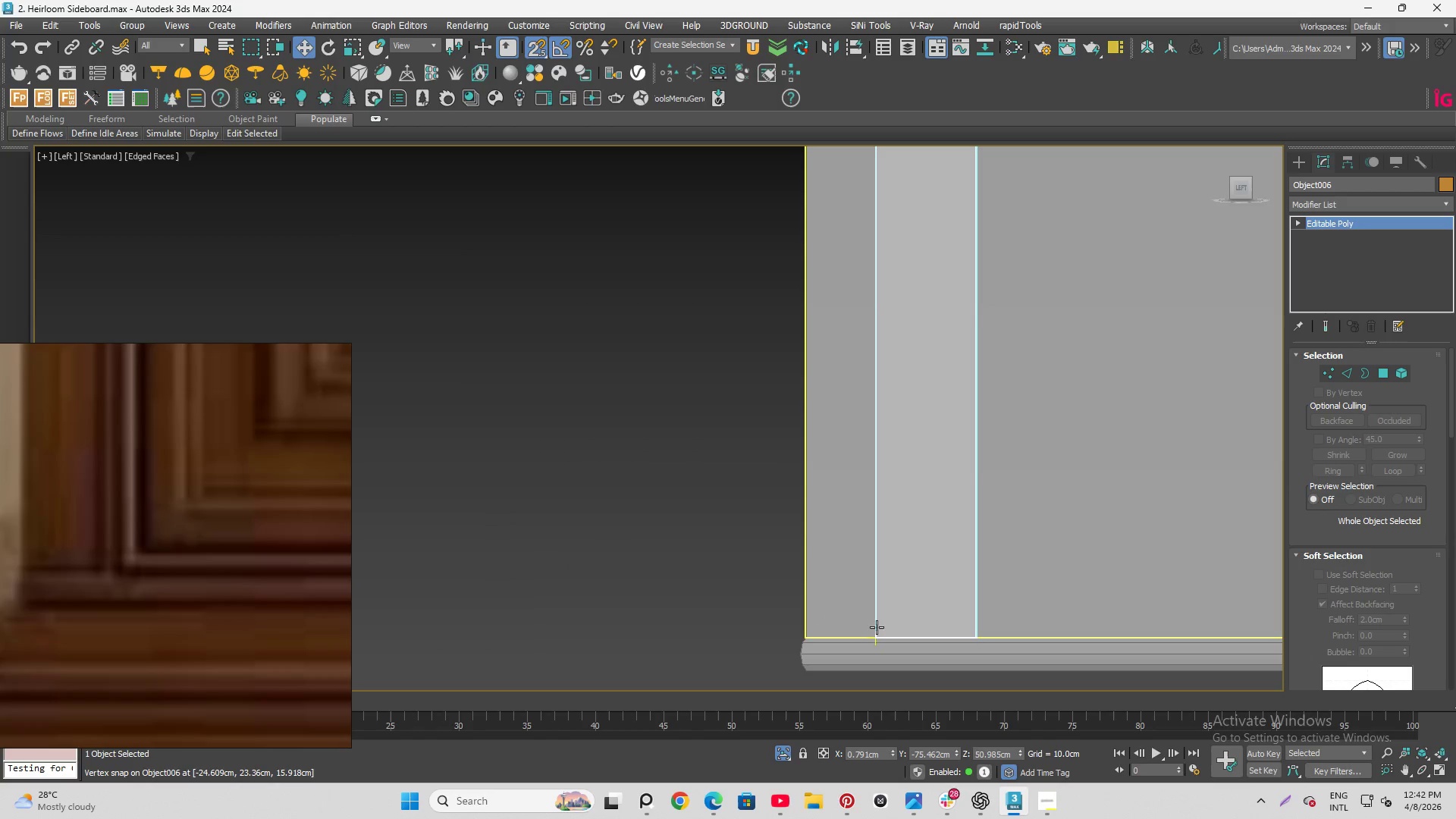 
scroll: coordinate [864, 511], scroll_direction: down, amount: 6.0
 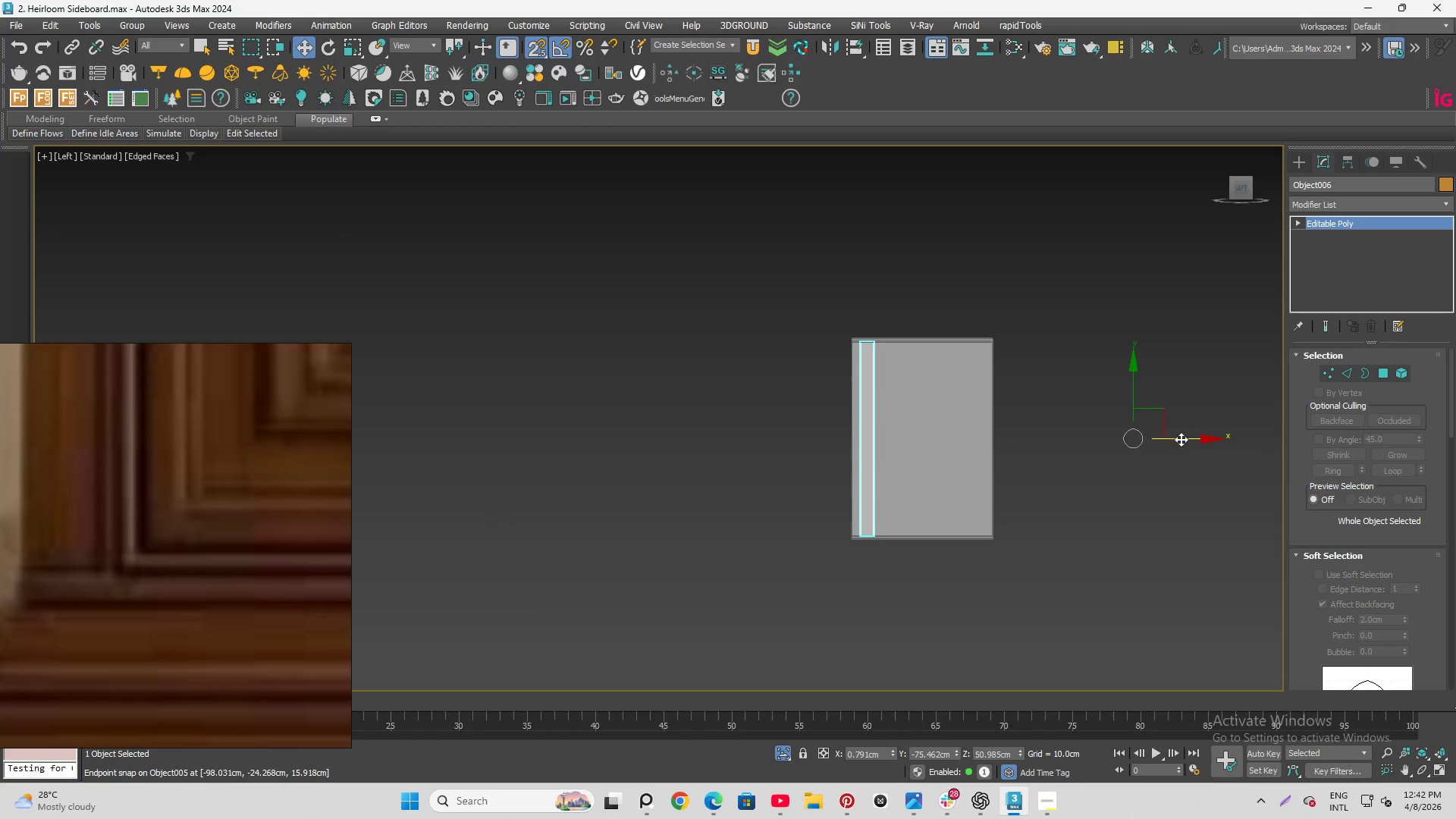 
left_click_drag(start_coordinate=[1183, 438], to_coordinate=[1097, 436])
 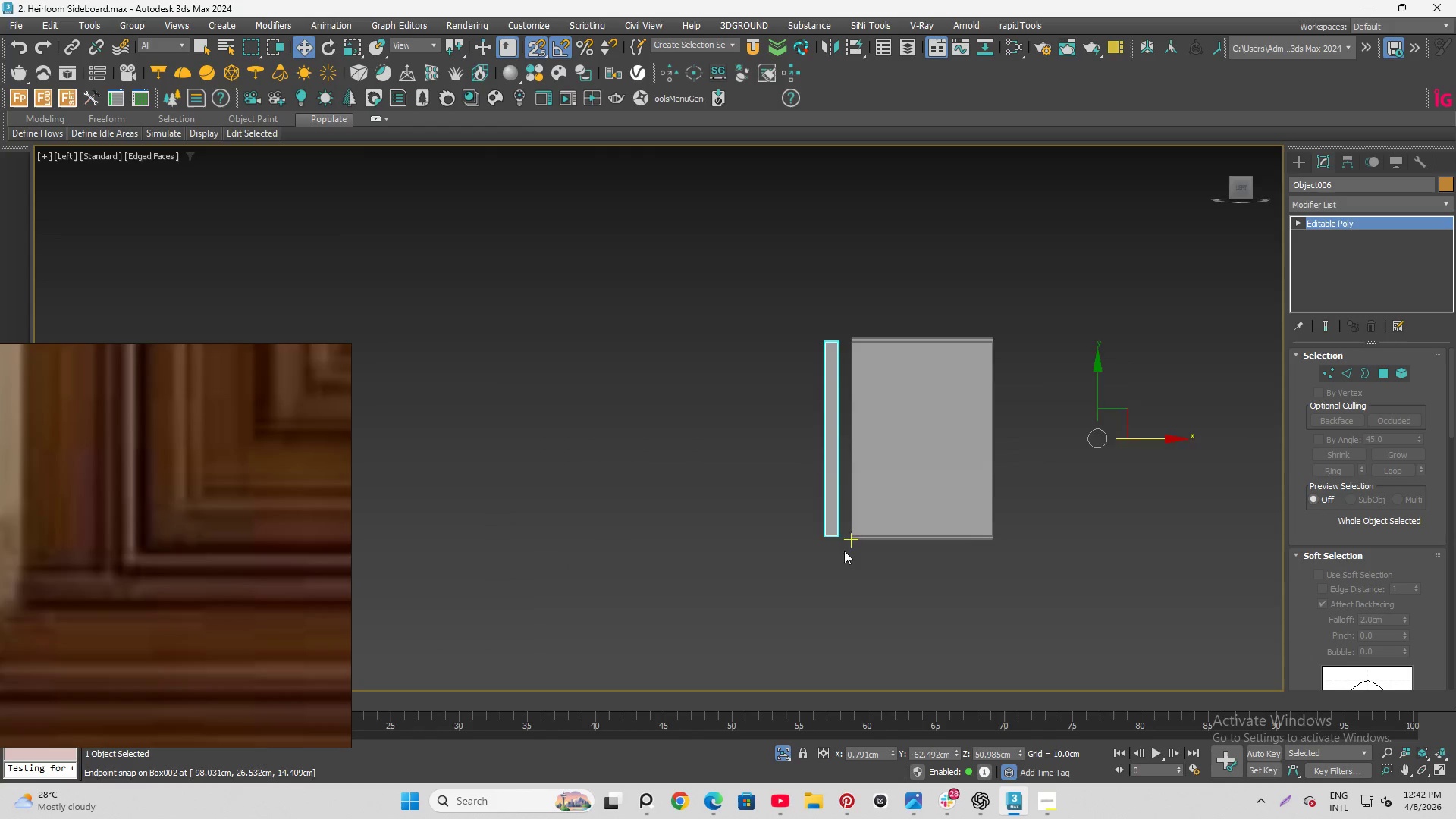 
scroll: coordinate [848, 463], scroll_direction: up, amount: 7.0
 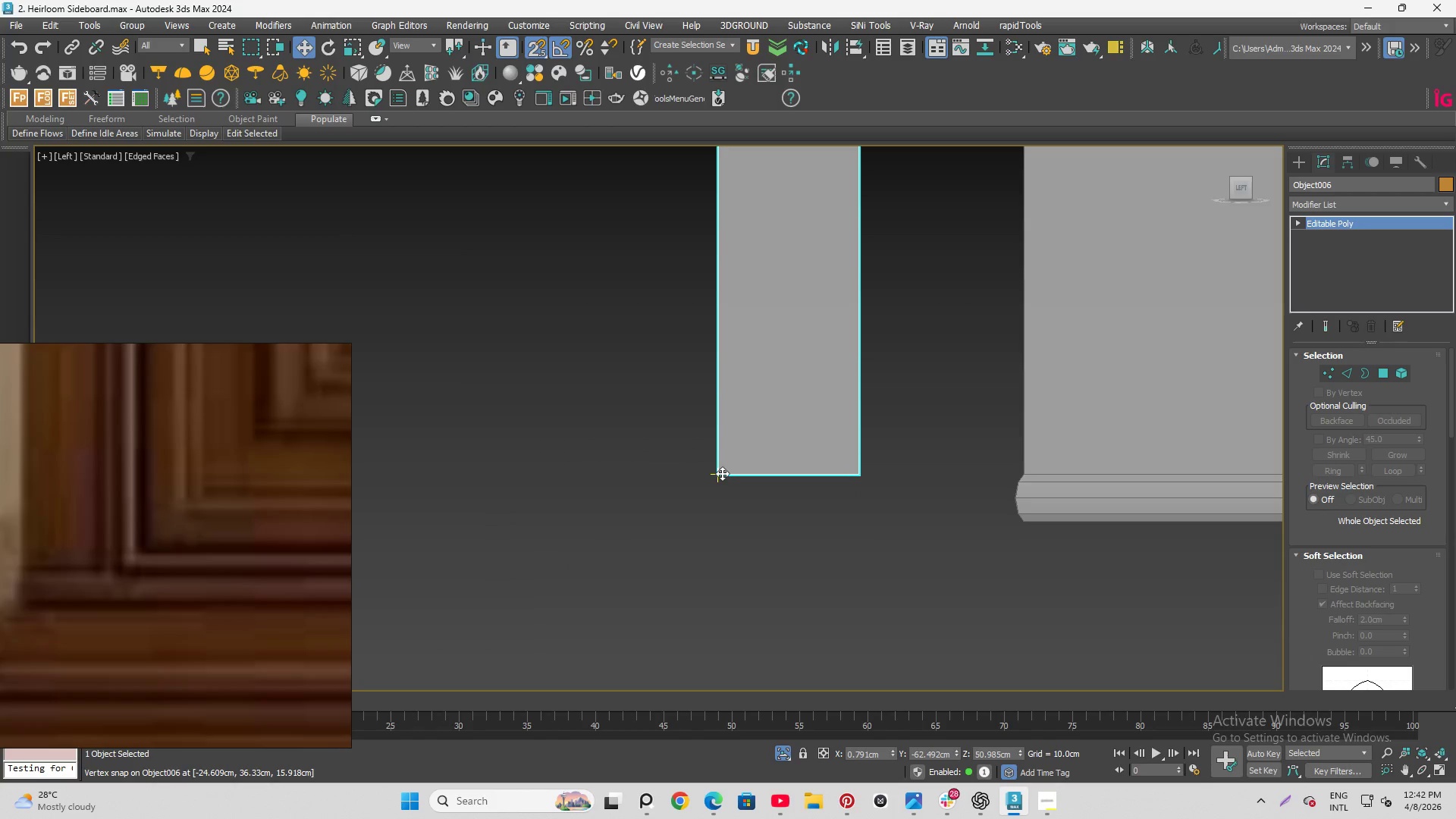 
left_click_drag(start_coordinate=[722, 473], to_coordinate=[1102, 458])
 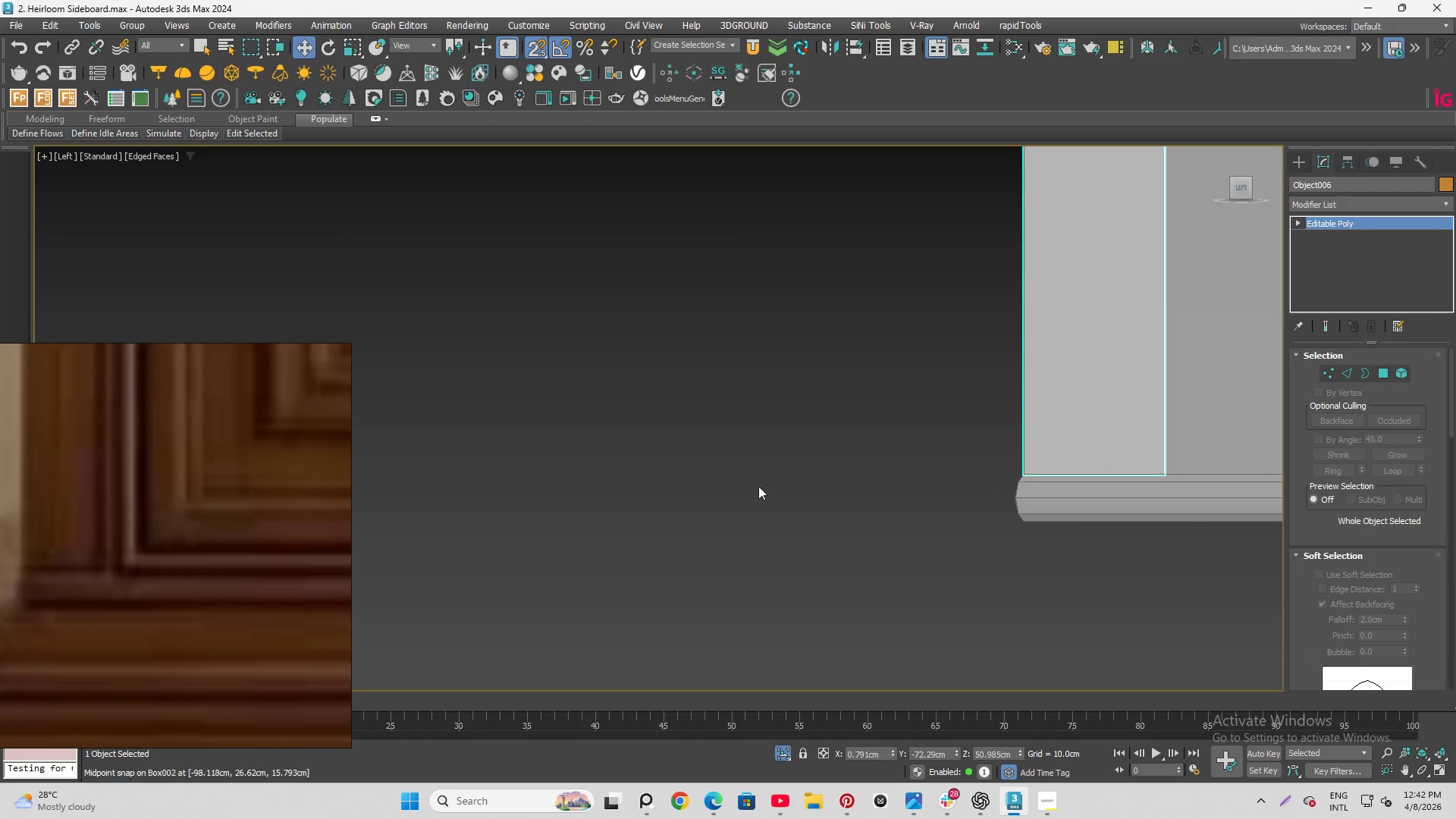 
scroll: coordinate [613, 532], scroll_direction: down, amount: 7.0
 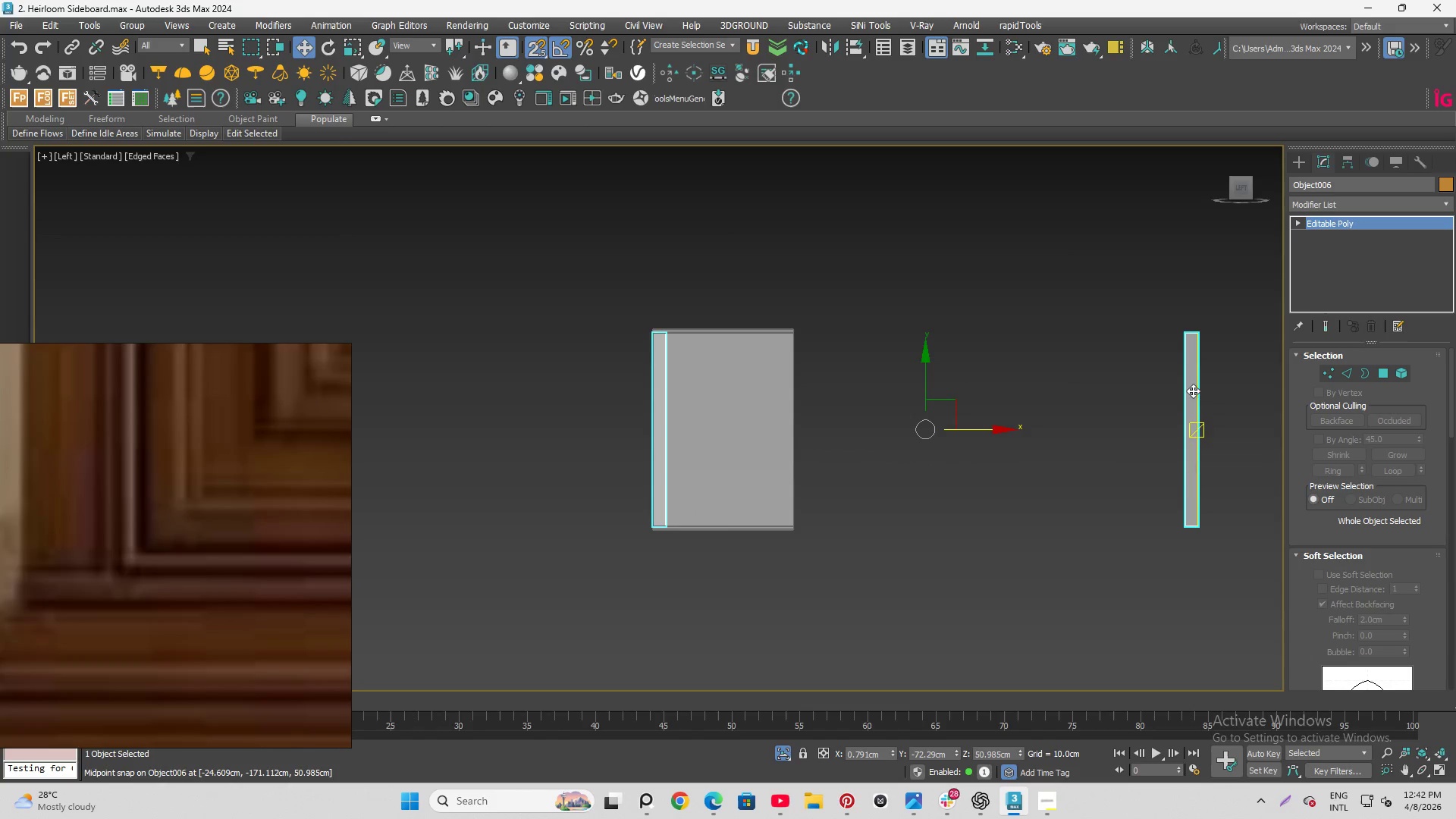 
left_click([1297, 221])
 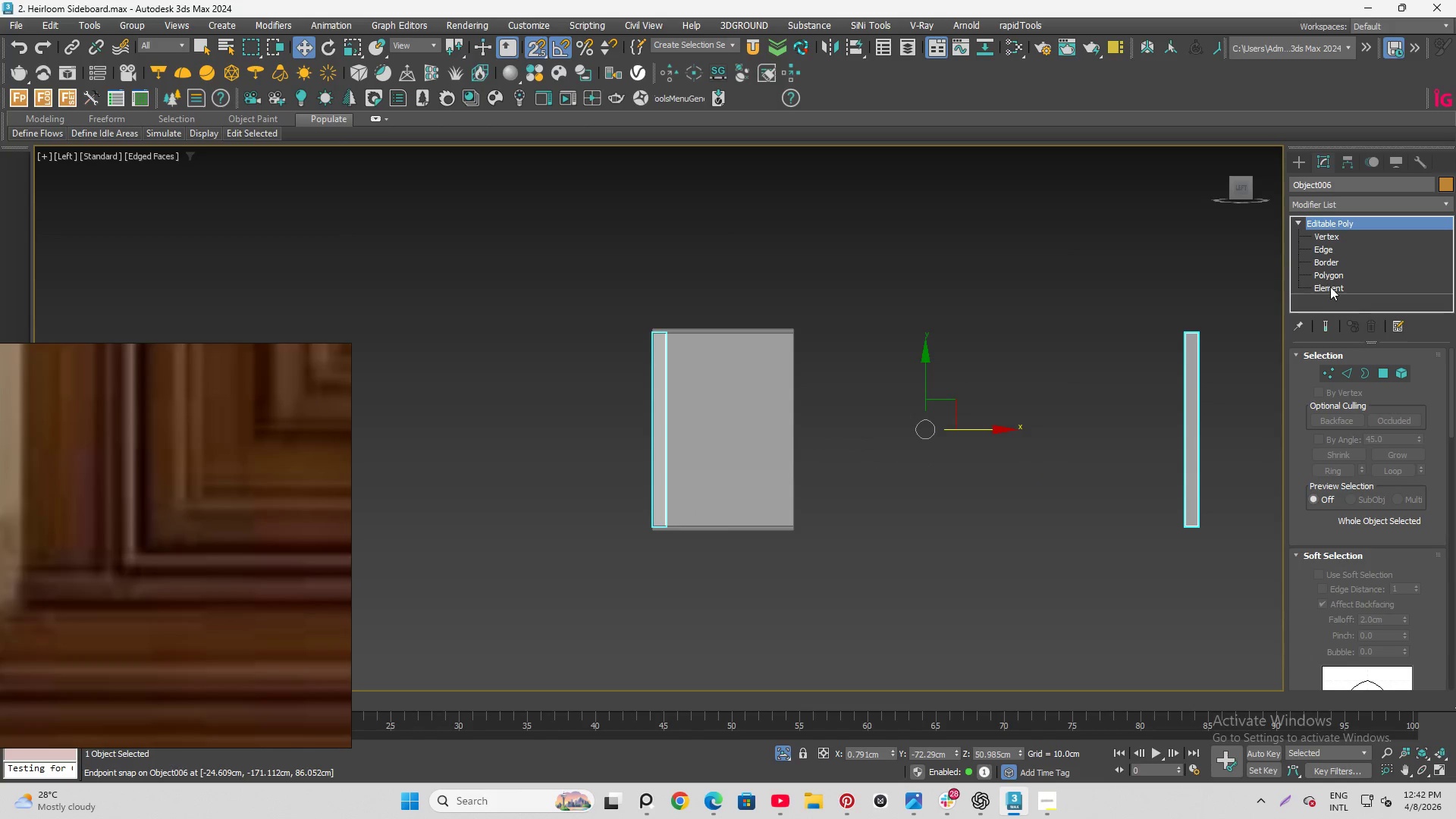 
left_click([1330, 287])
 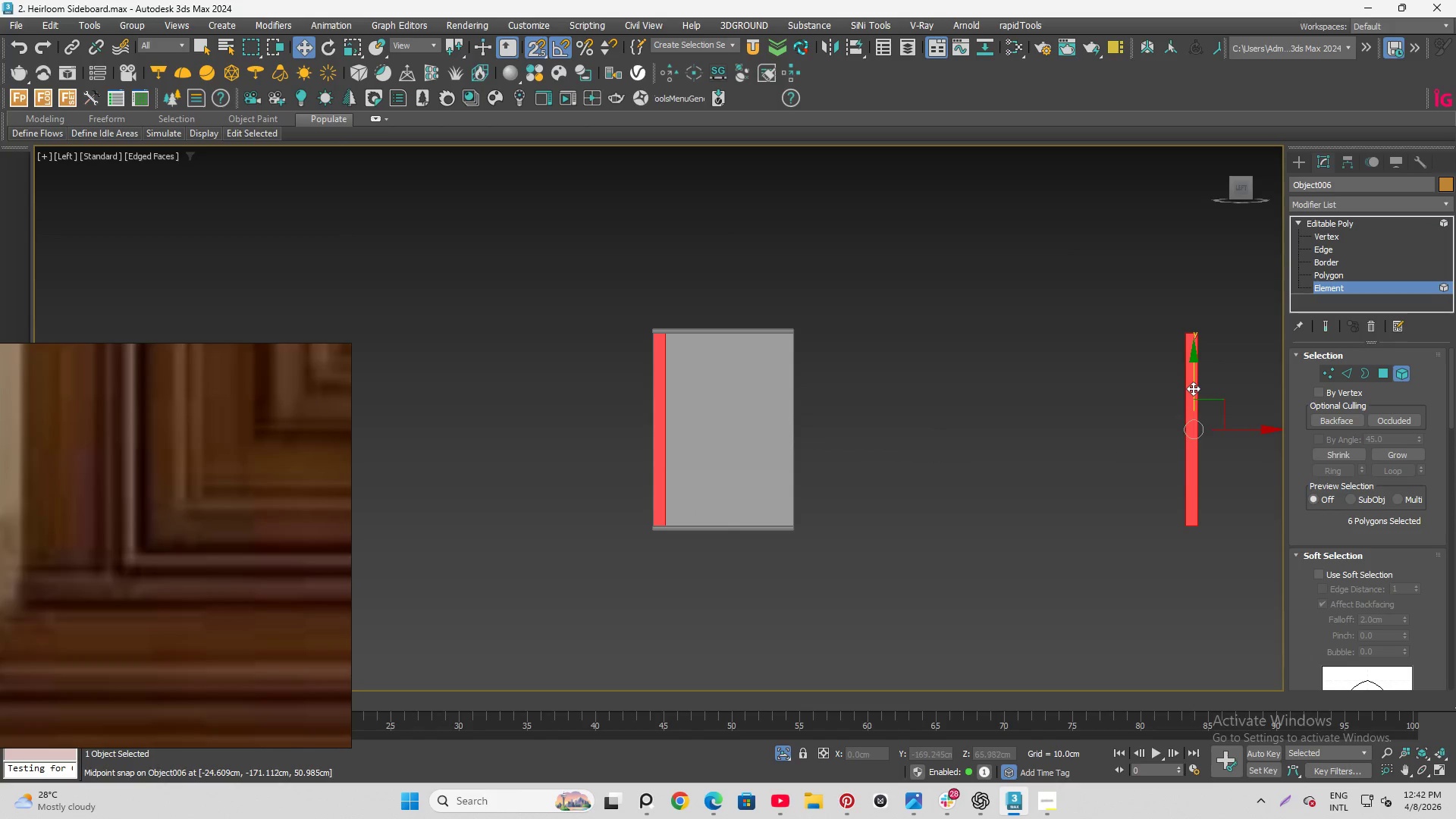 
left_click([1191, 388])
 